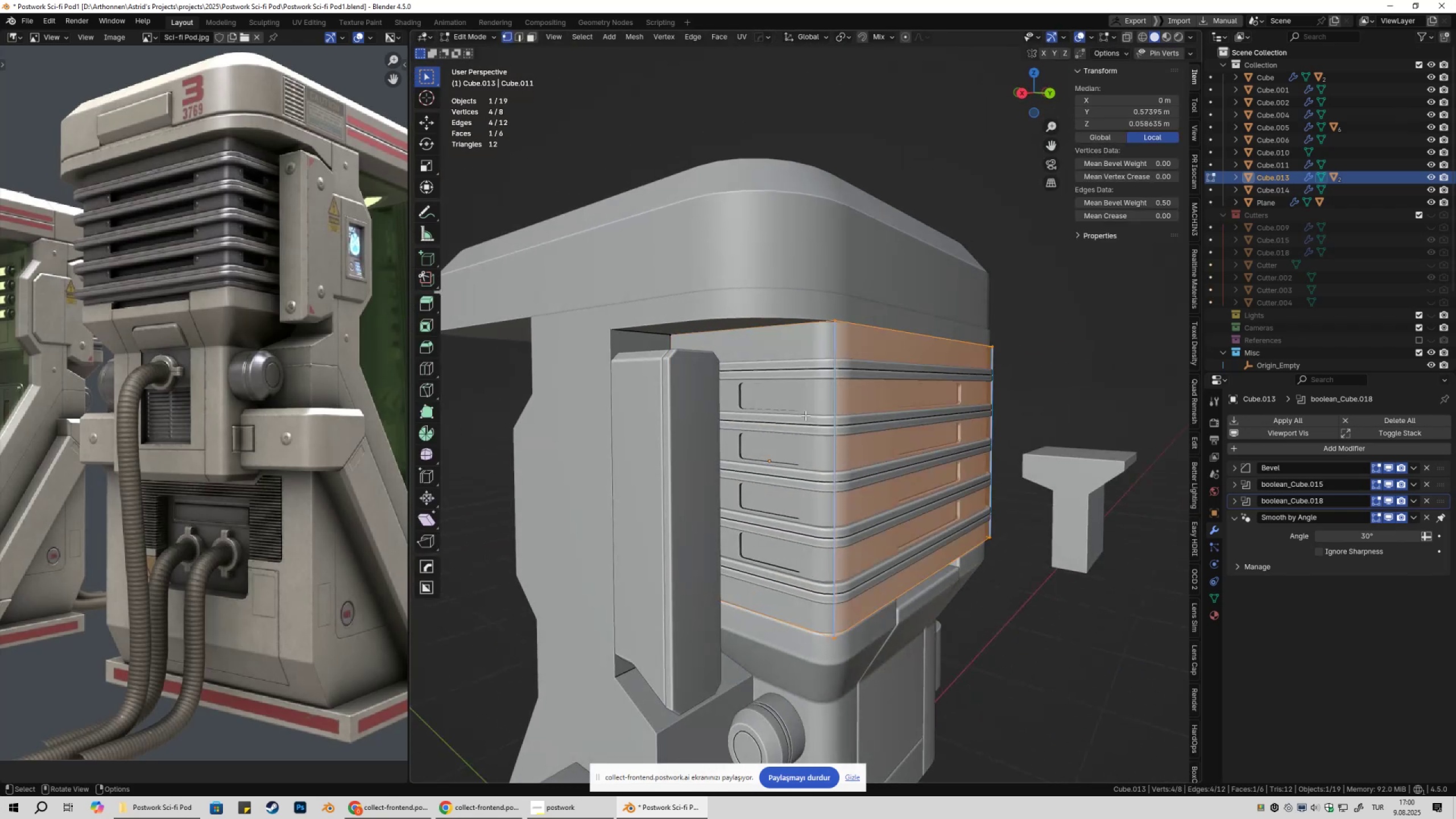 
key(Tab)
 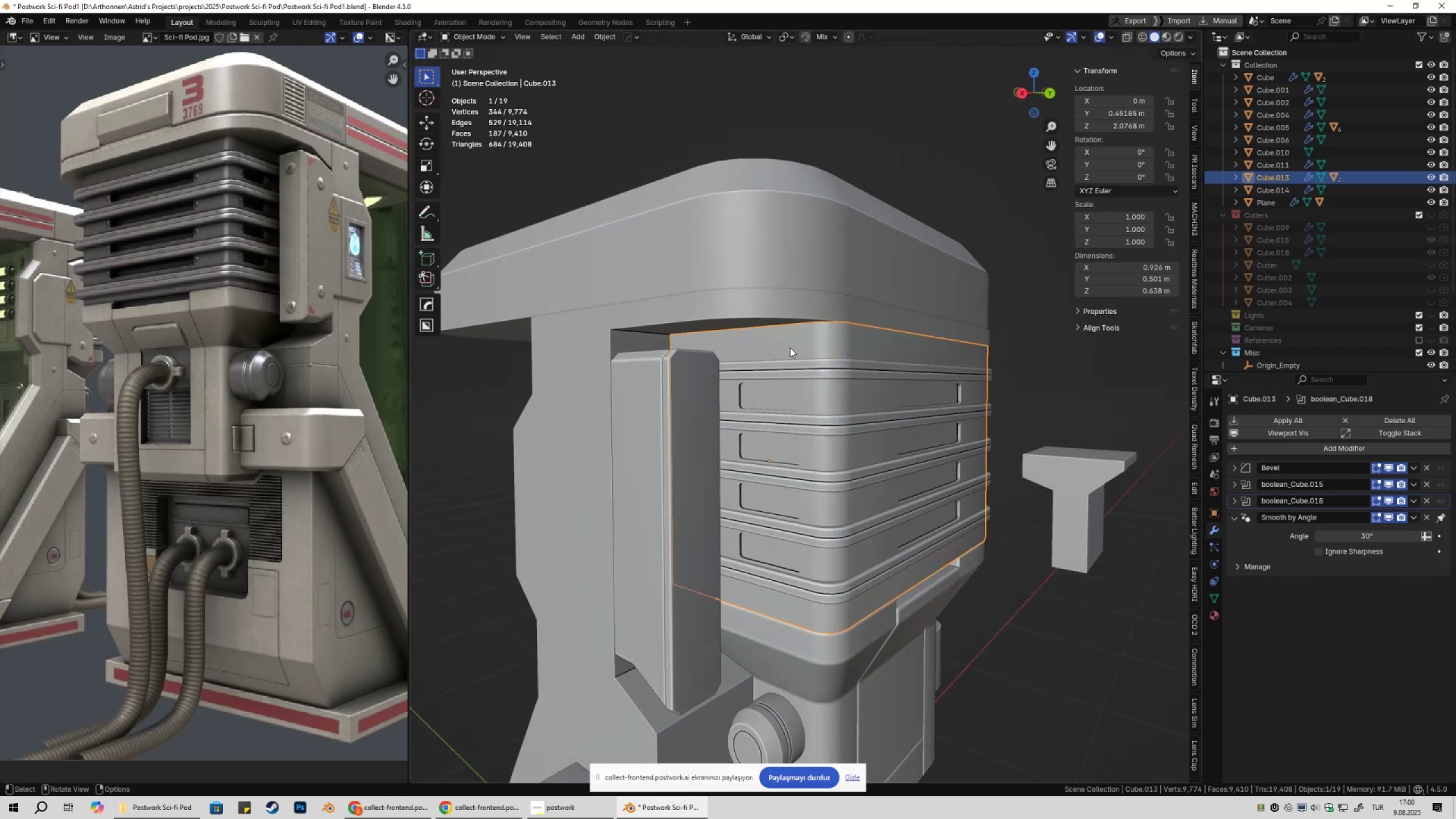 
left_click([790, 348])
 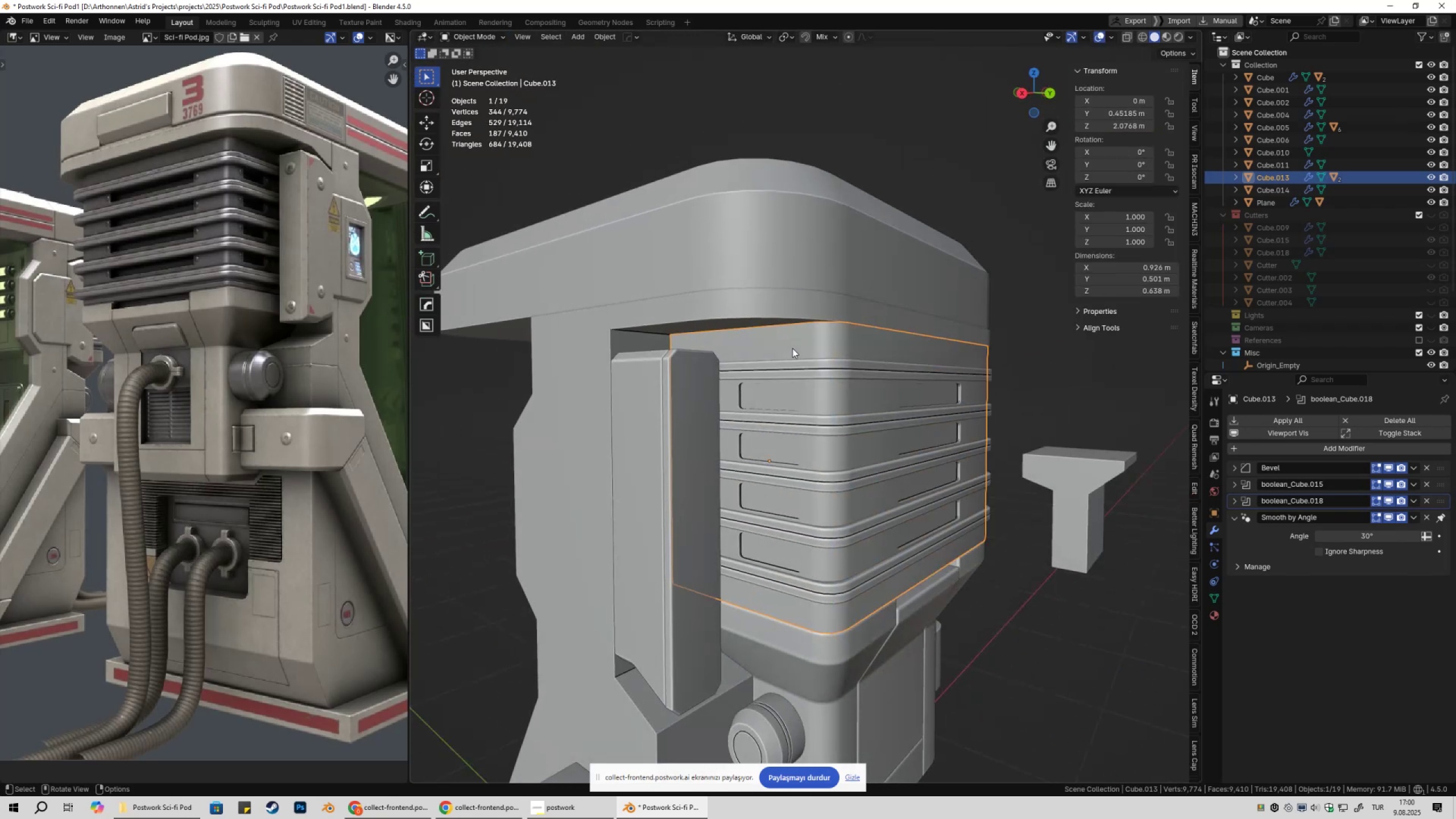 
key(Q)
 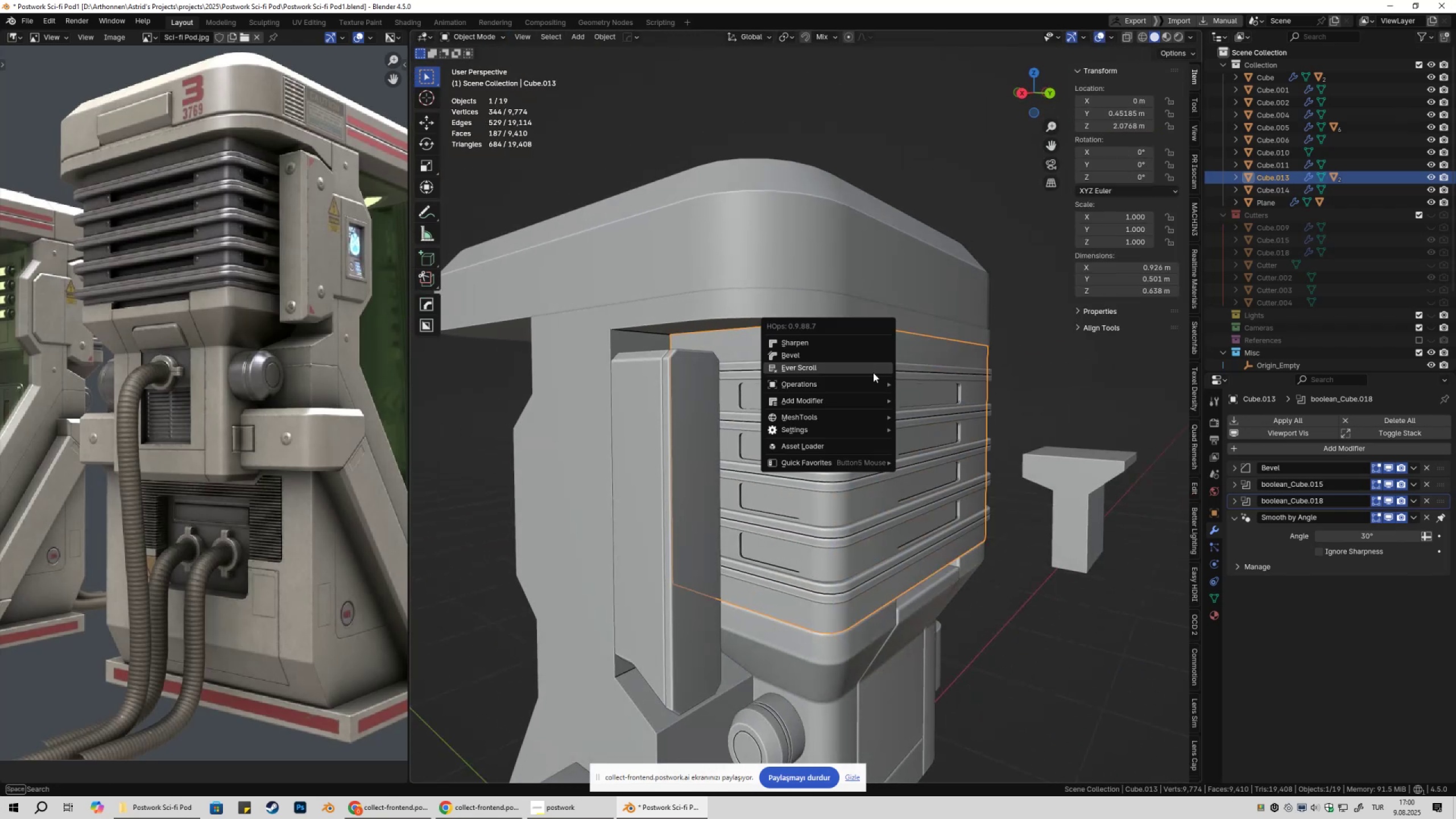 
left_click([873, 373])
 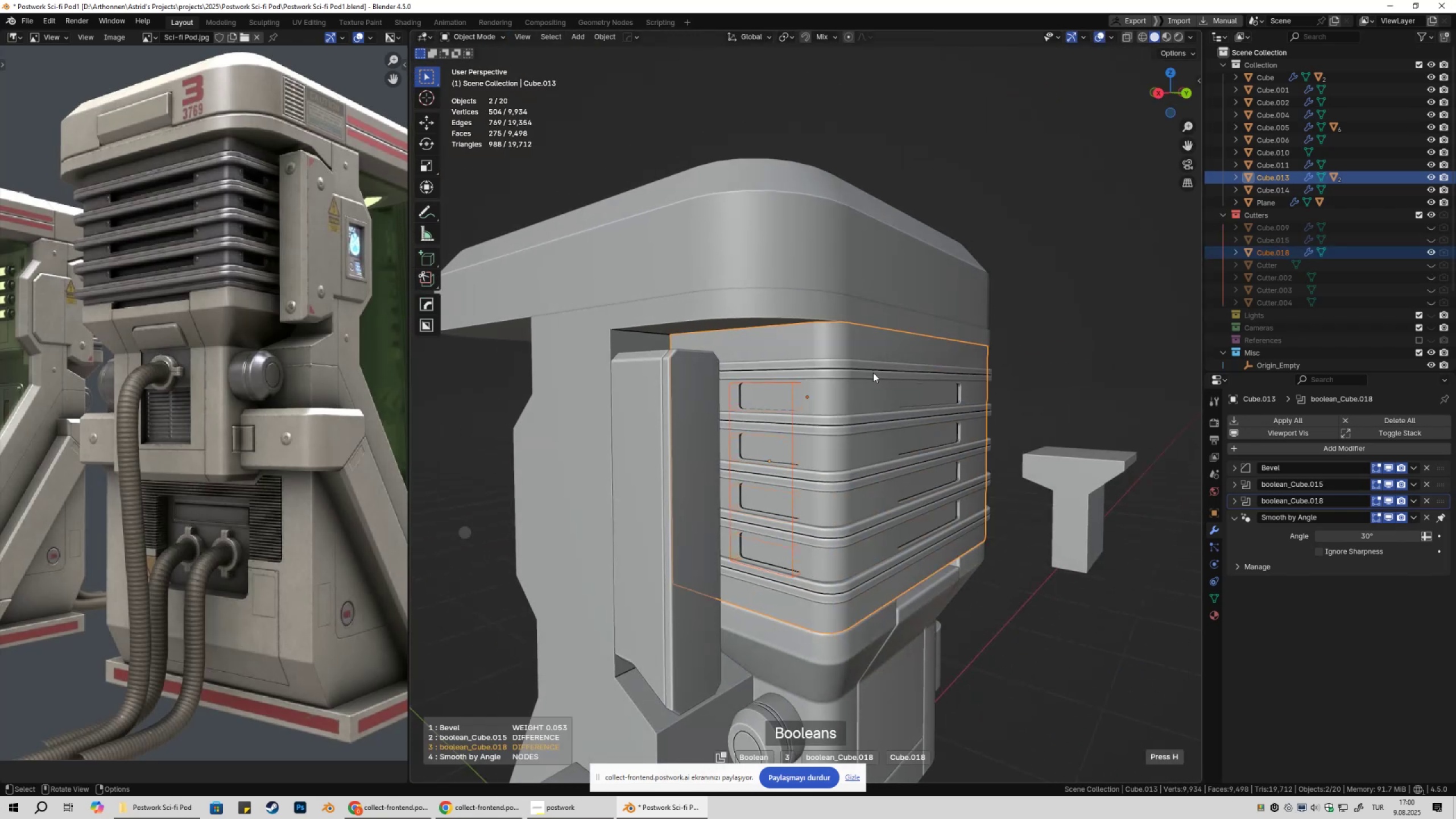 
left_click([873, 373])
 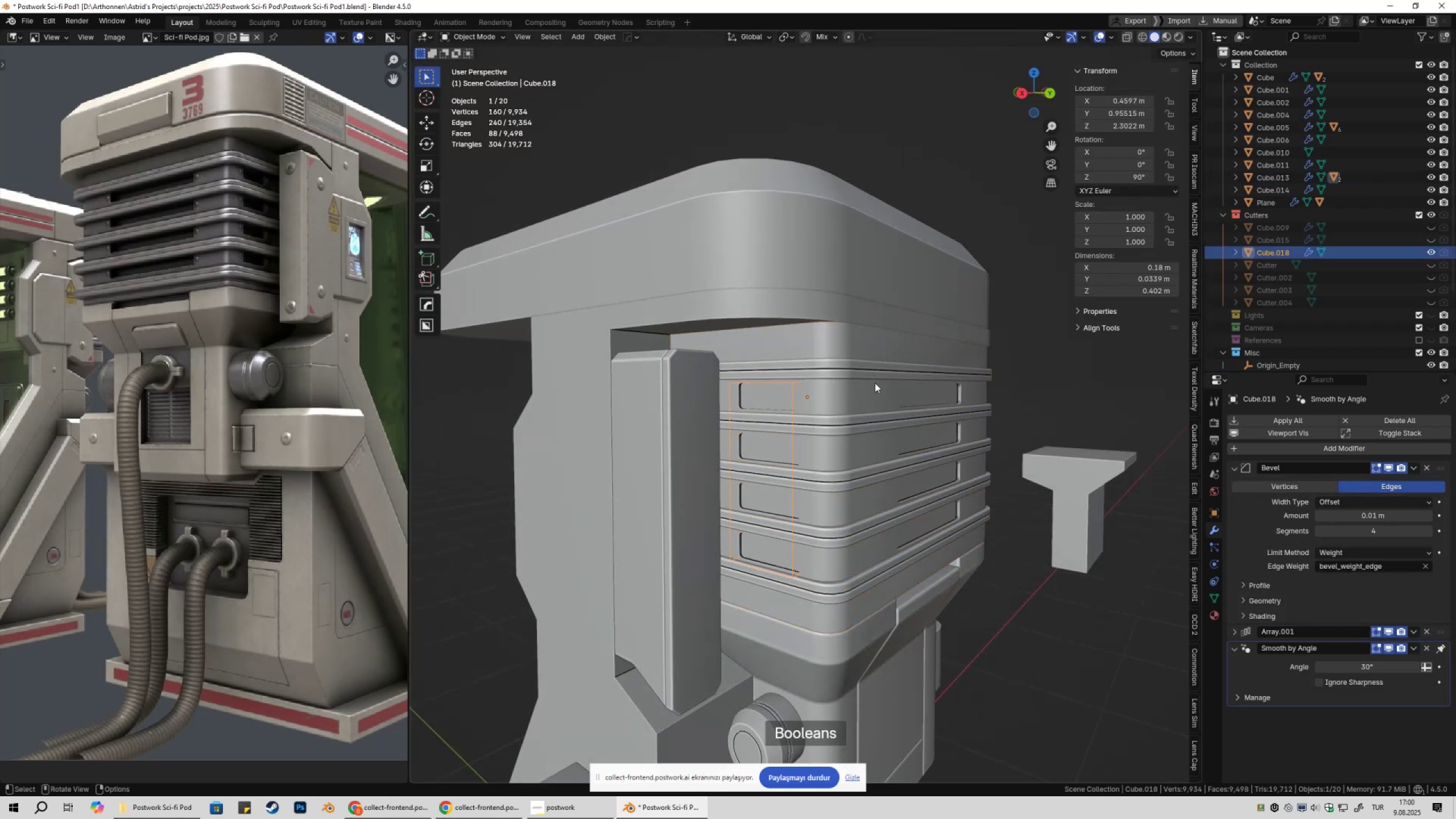 
hold_key(key=ShiftLeft, duration=0.51)
left_click([838, 348])
 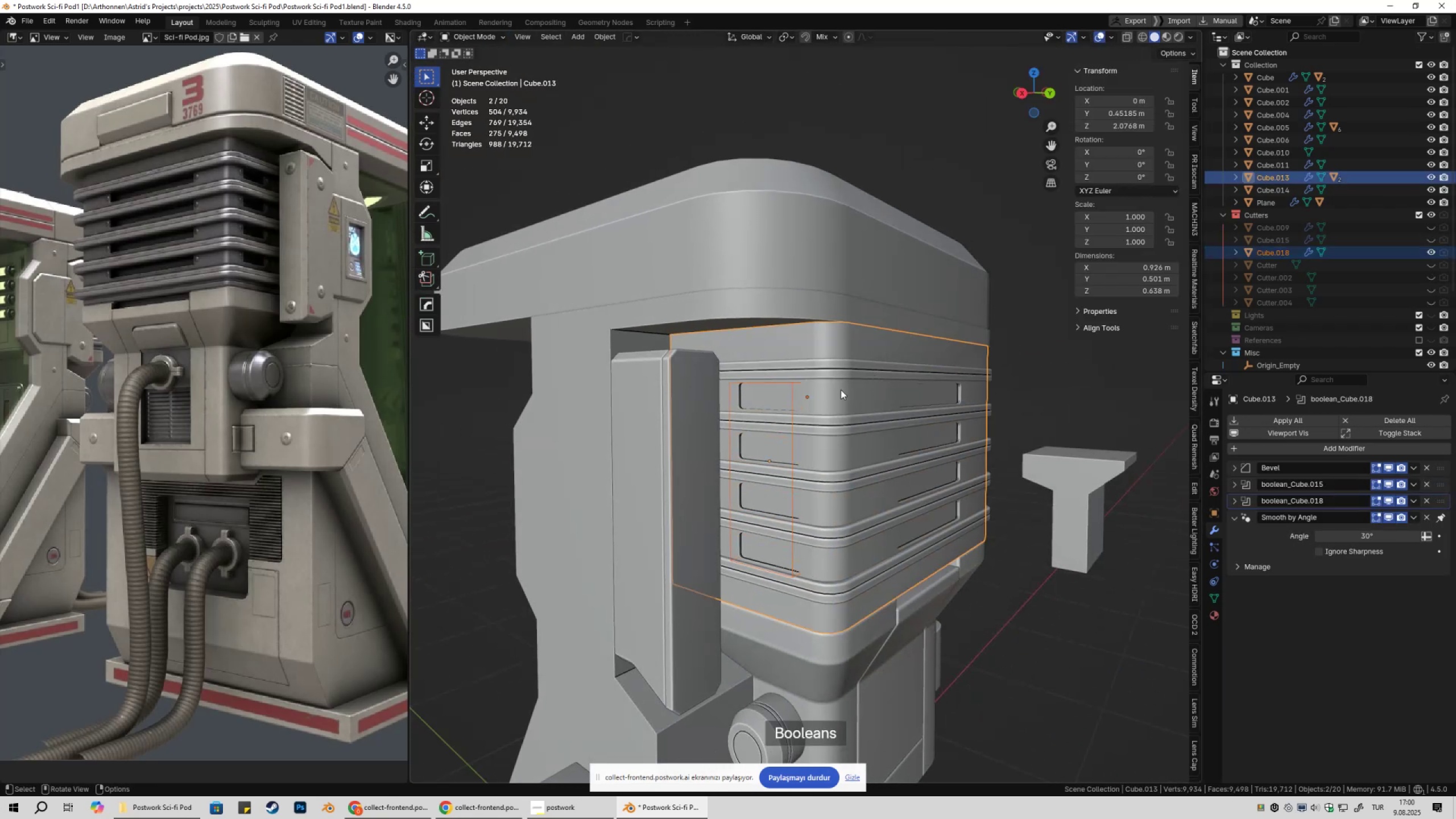 
key(Alt+X)
 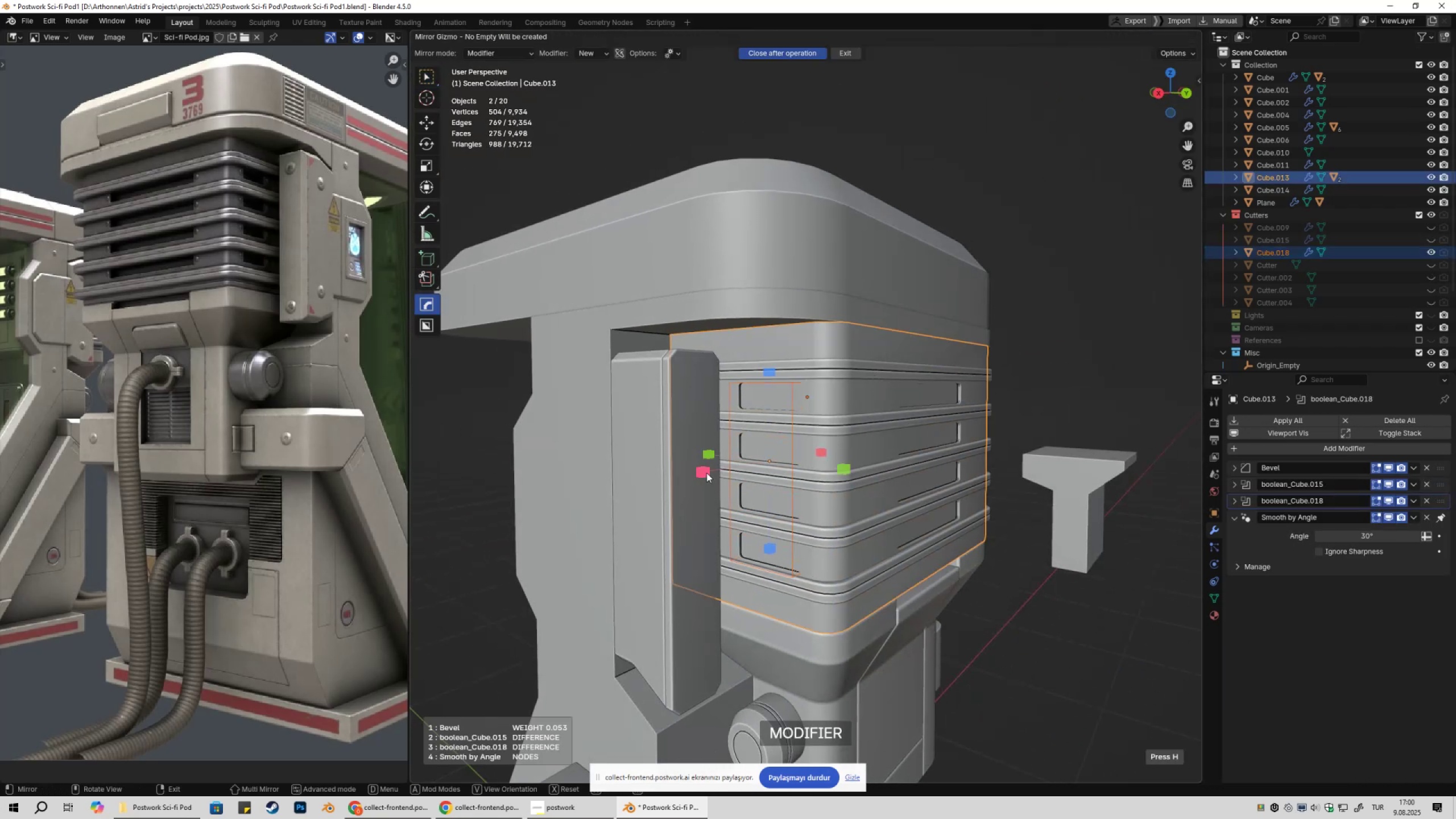 
left_click([706, 473])
 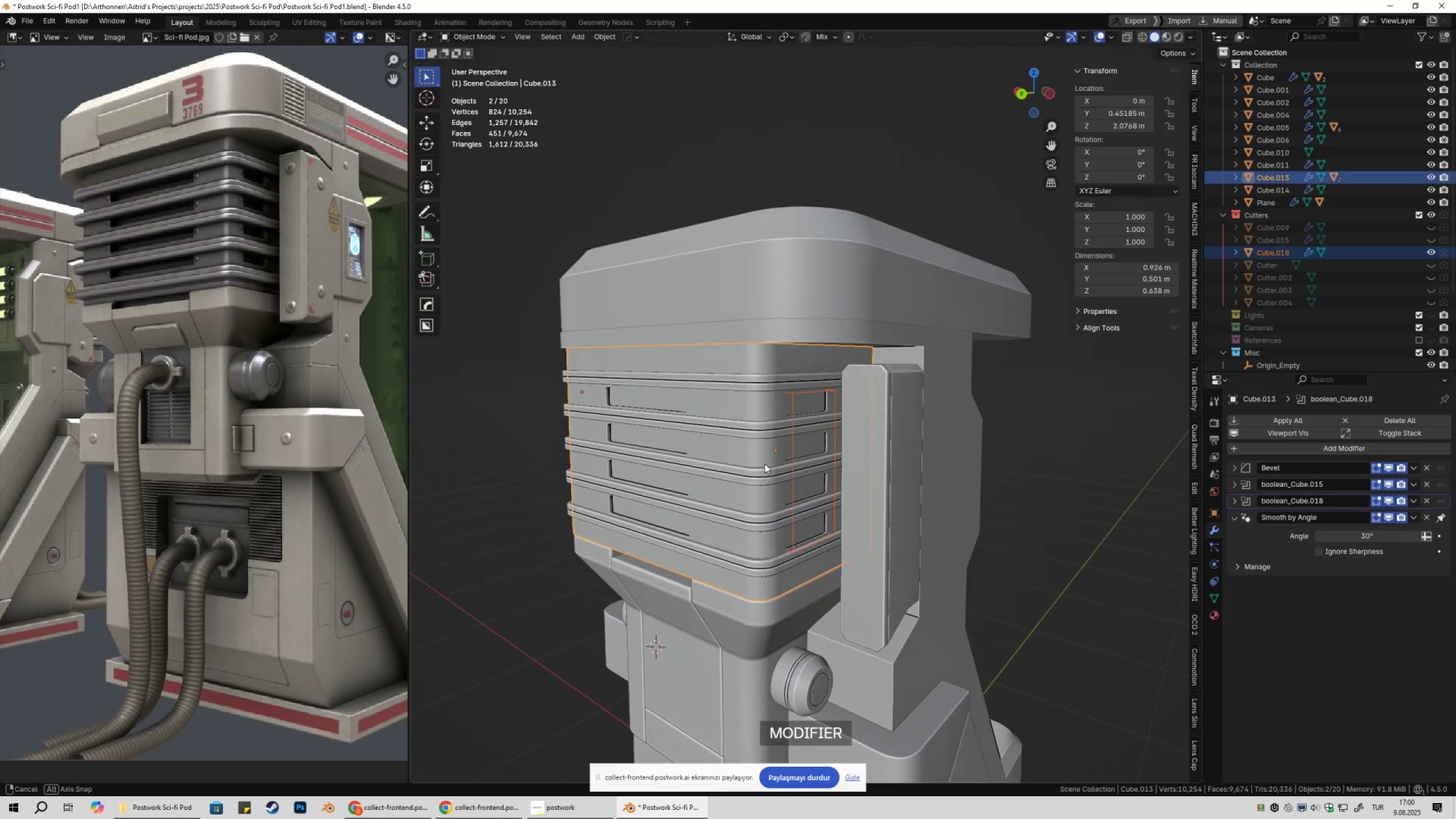 
left_click([982, 445])
 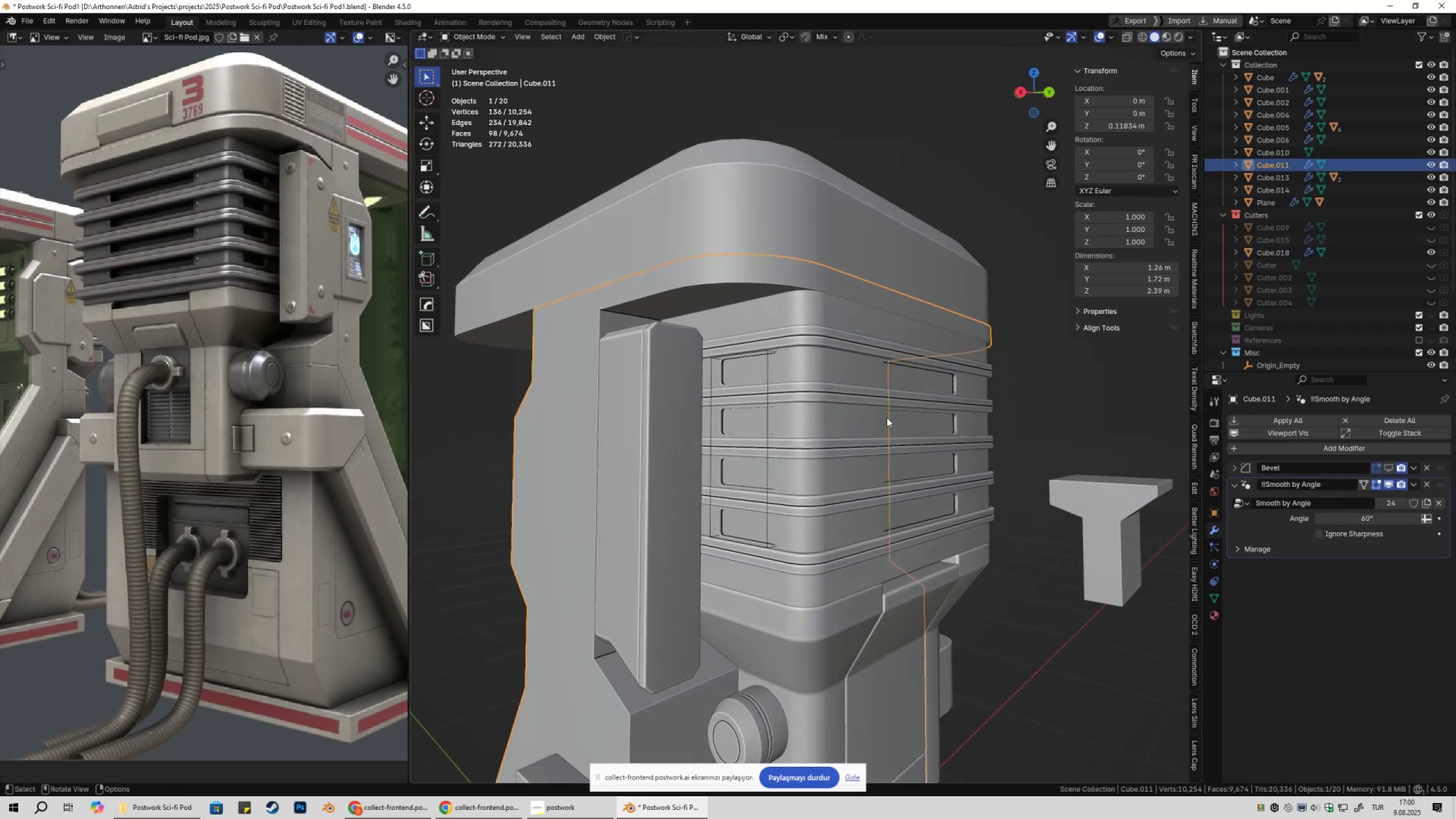 
left_click([775, 313])
 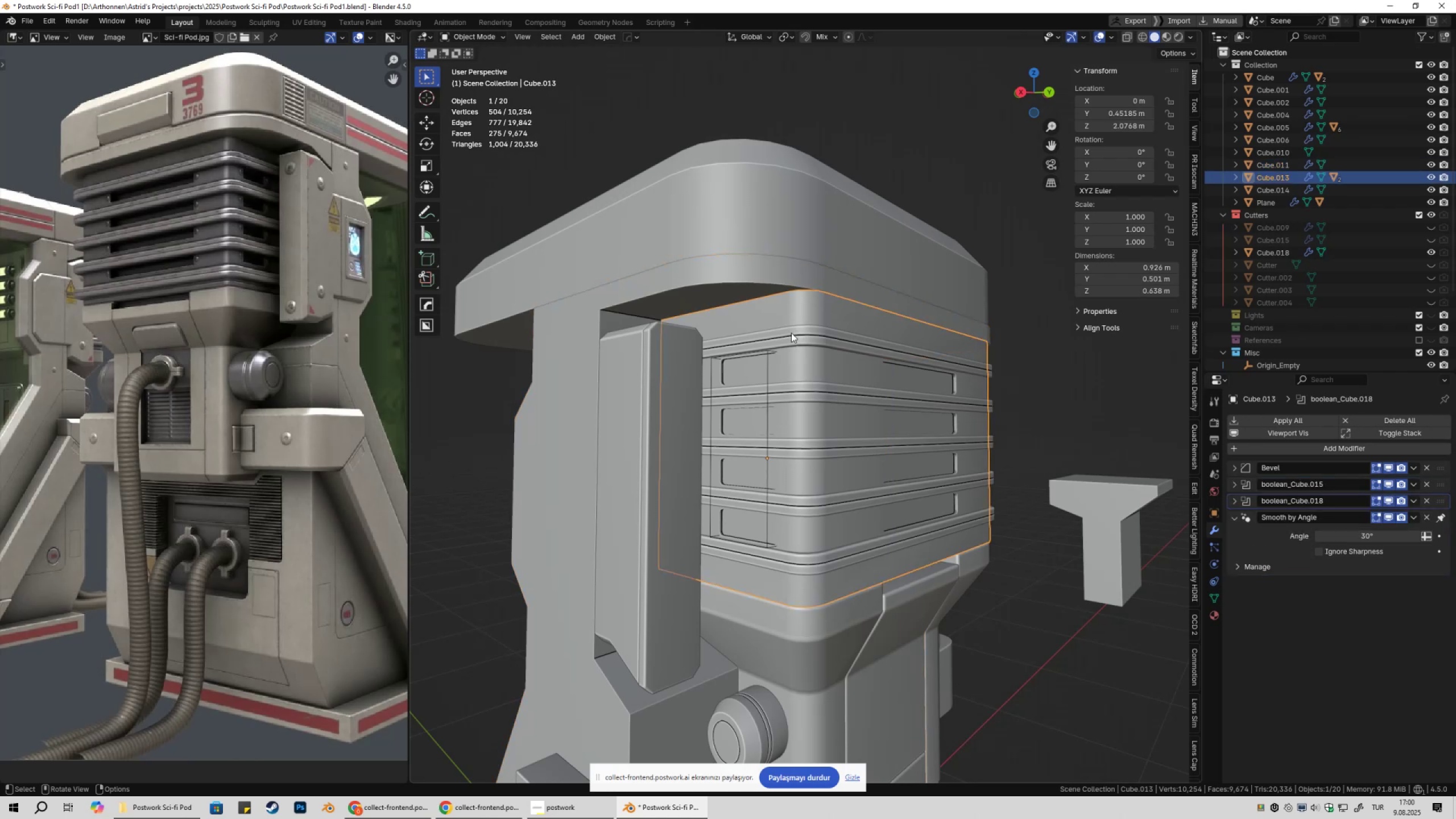 
scroll: coordinate [817, 358], scroll_direction: up, amount: 1.0
 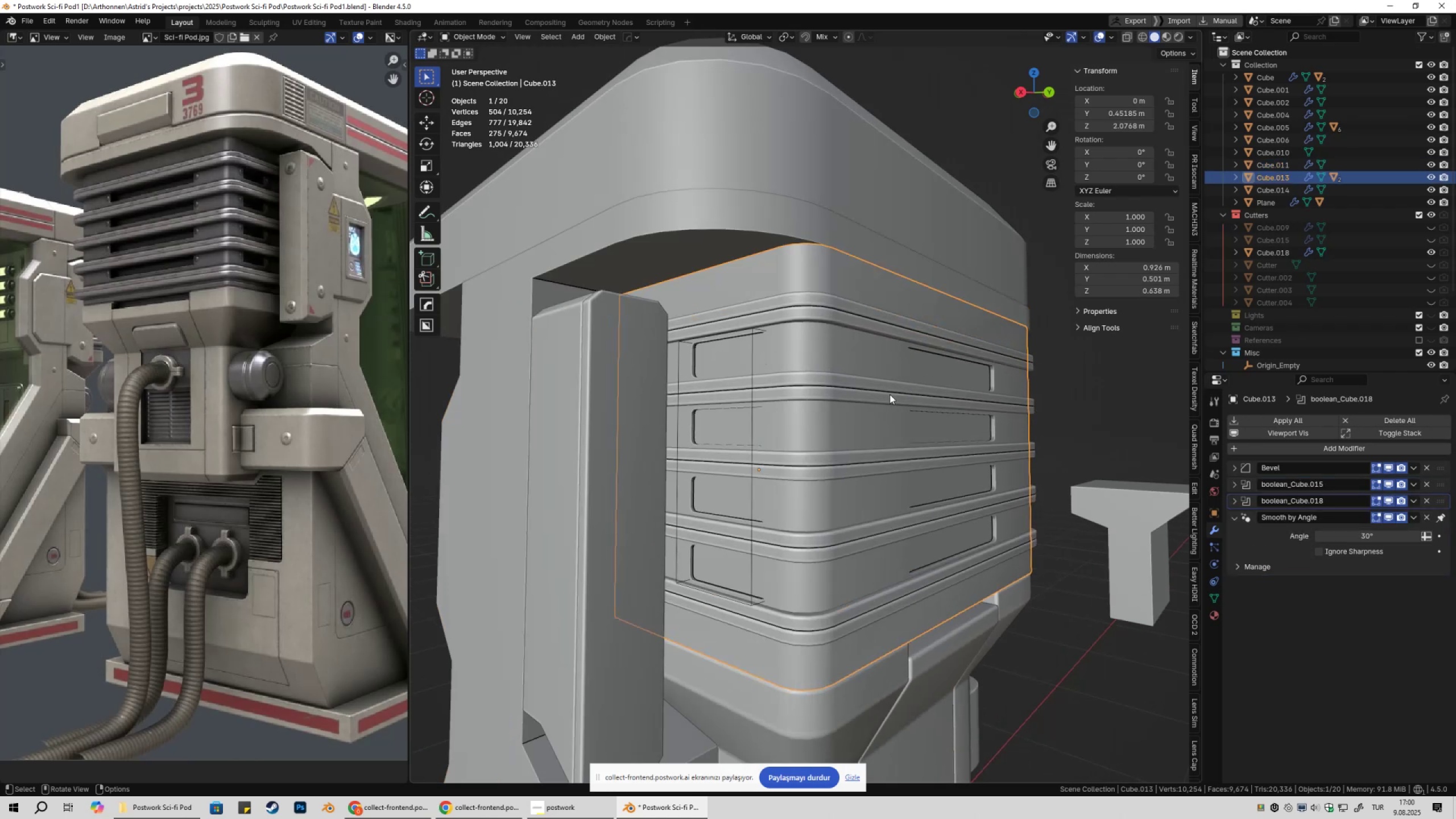 
key(Q)
 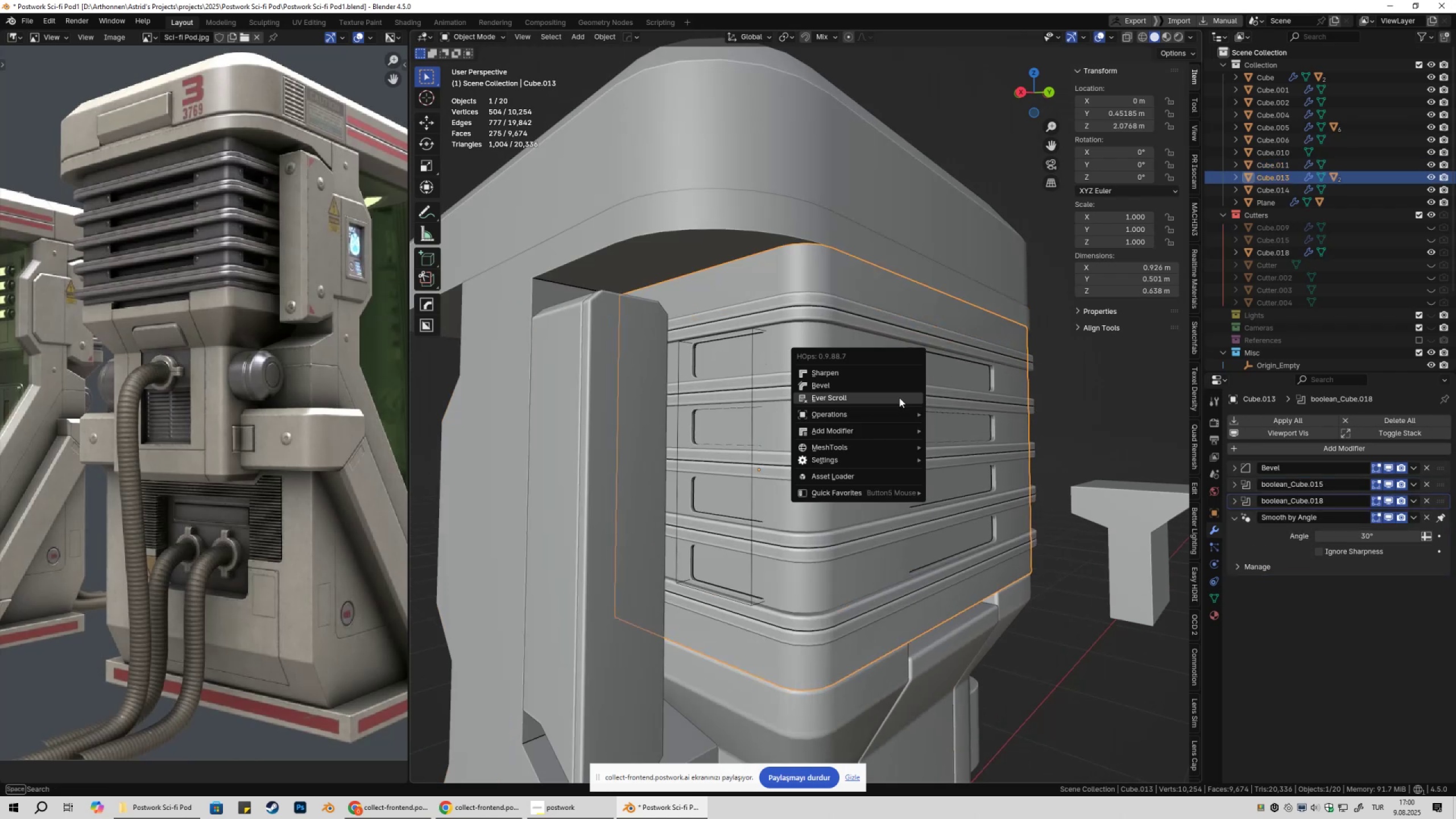 
hold_key(key=ControlLeft, duration=0.41)
left_click([896, 390])
 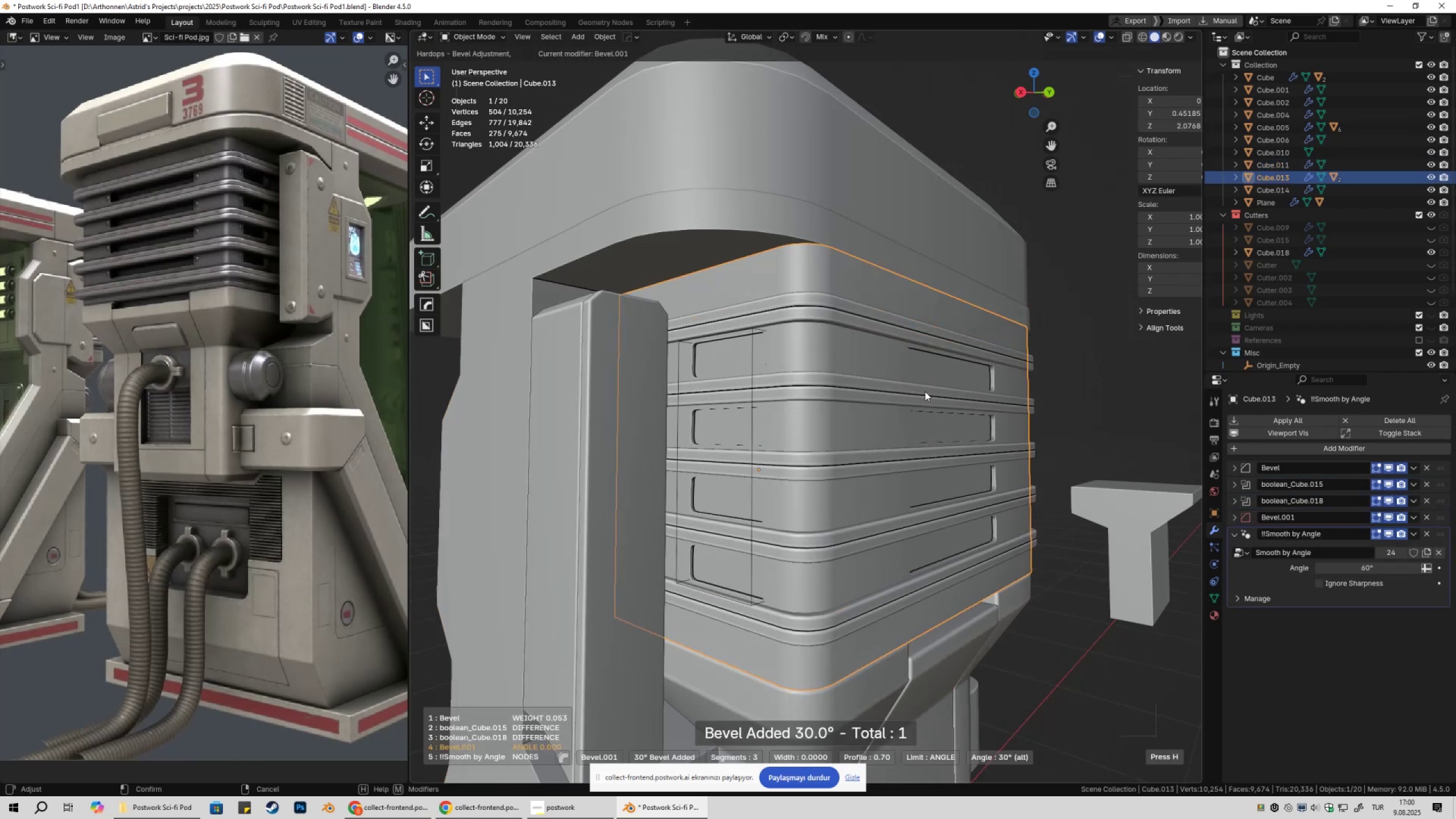 
hold_key(key=ShiftLeft, duration=1.5)
 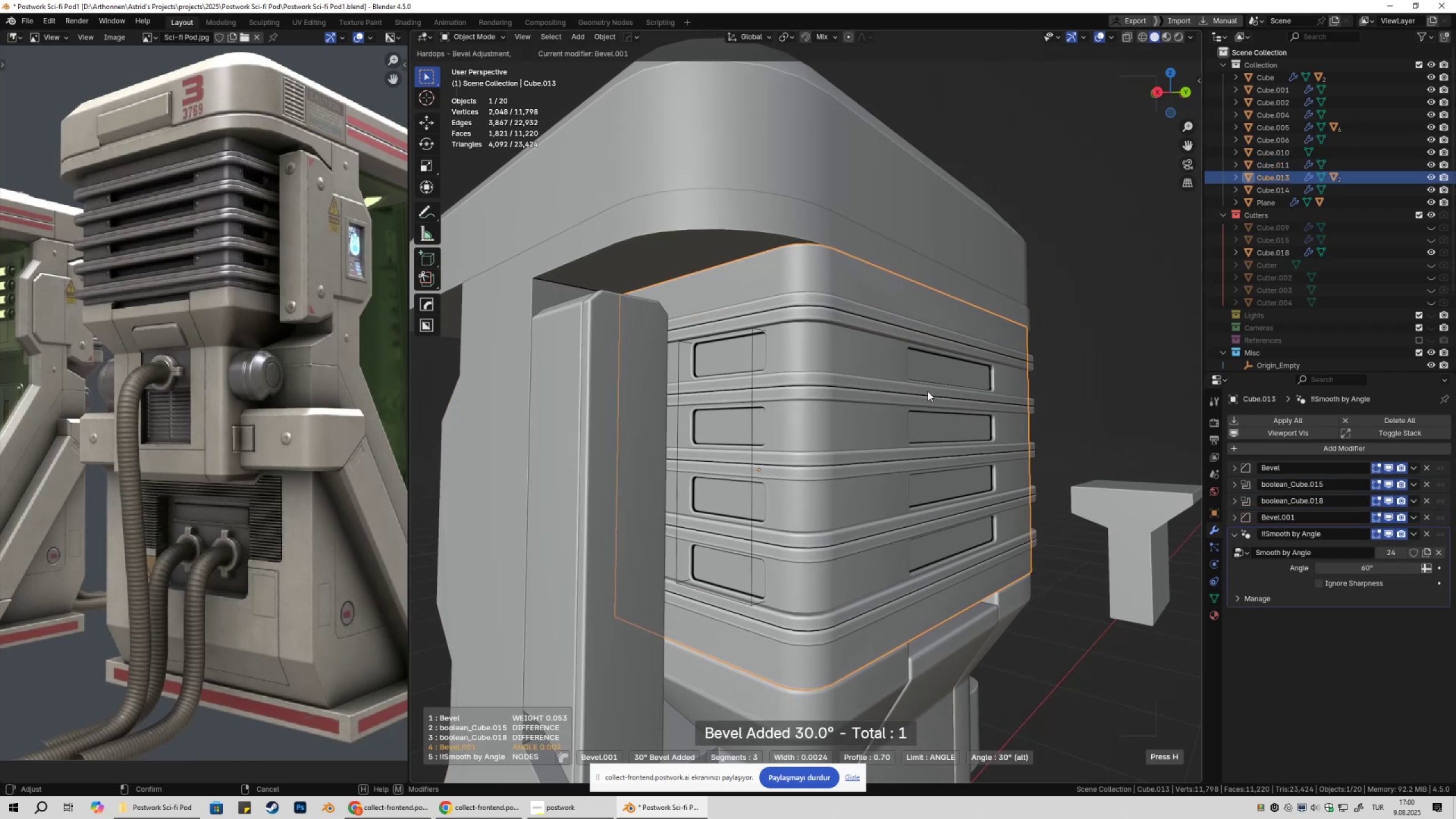 
hold_key(key=ShiftLeft, duration=0.84)
 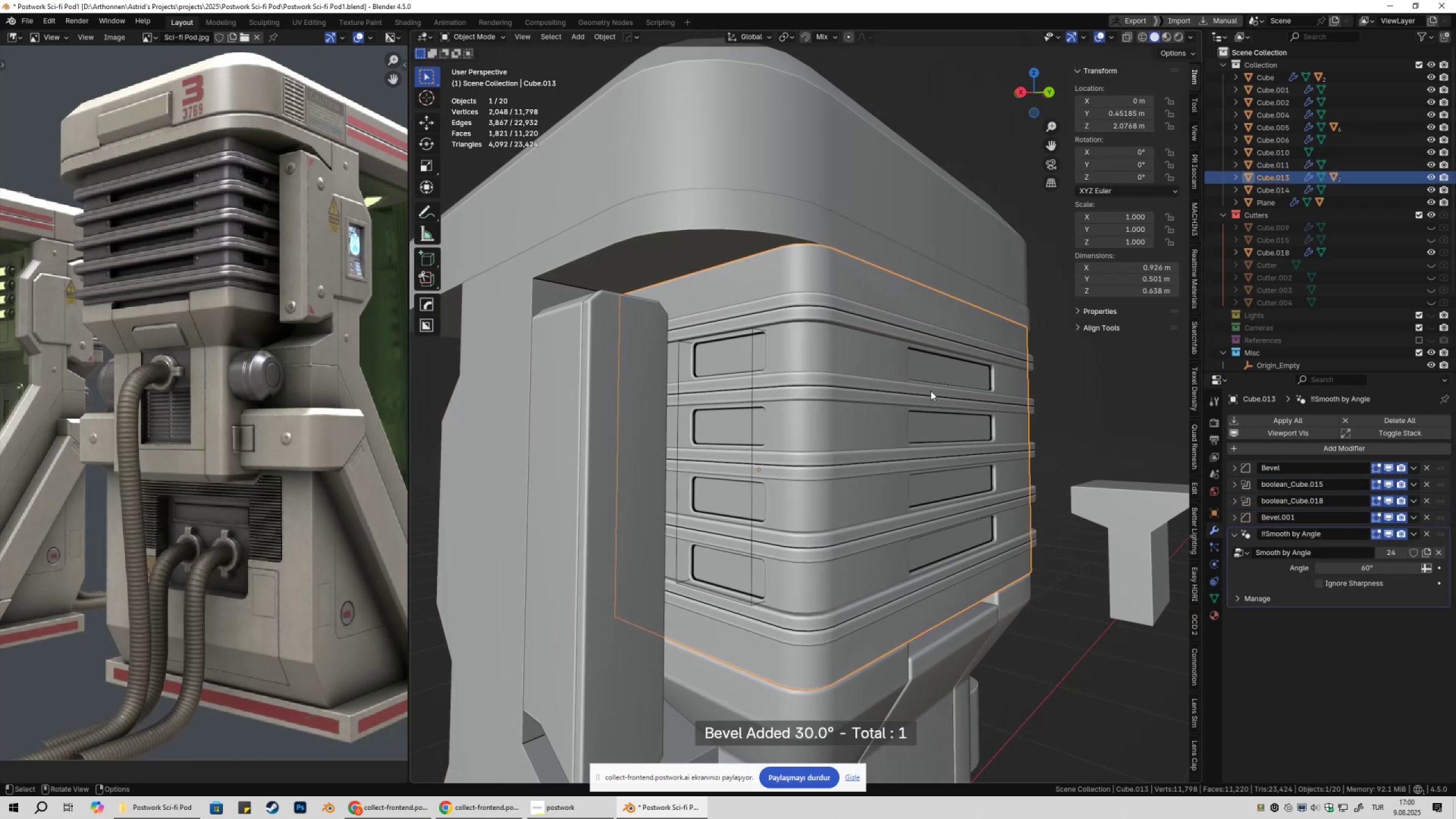 
scroll: coordinate [932, 400], scroll_direction: down, amount: 3.0
 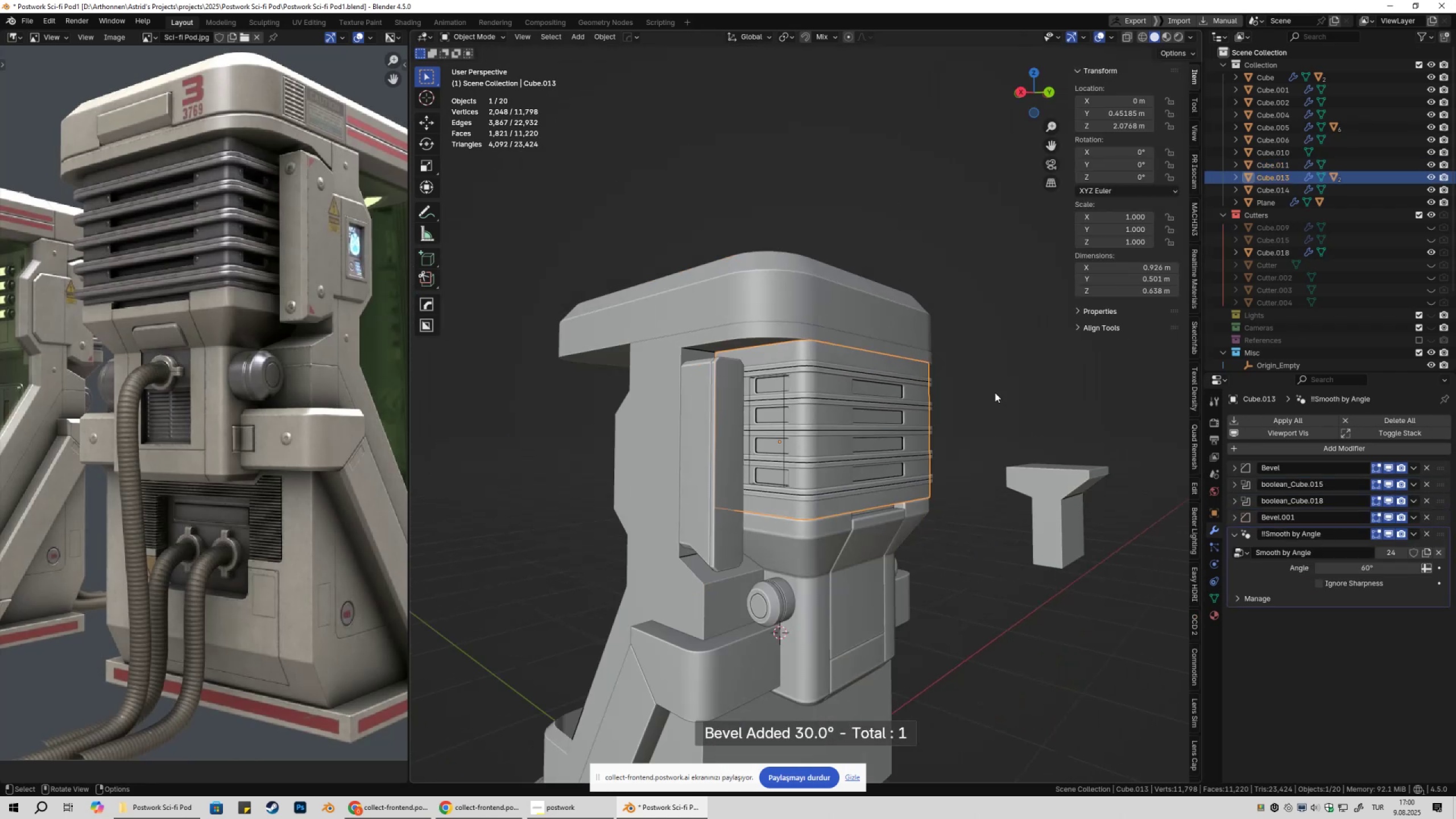 
left_click([995, 392])
 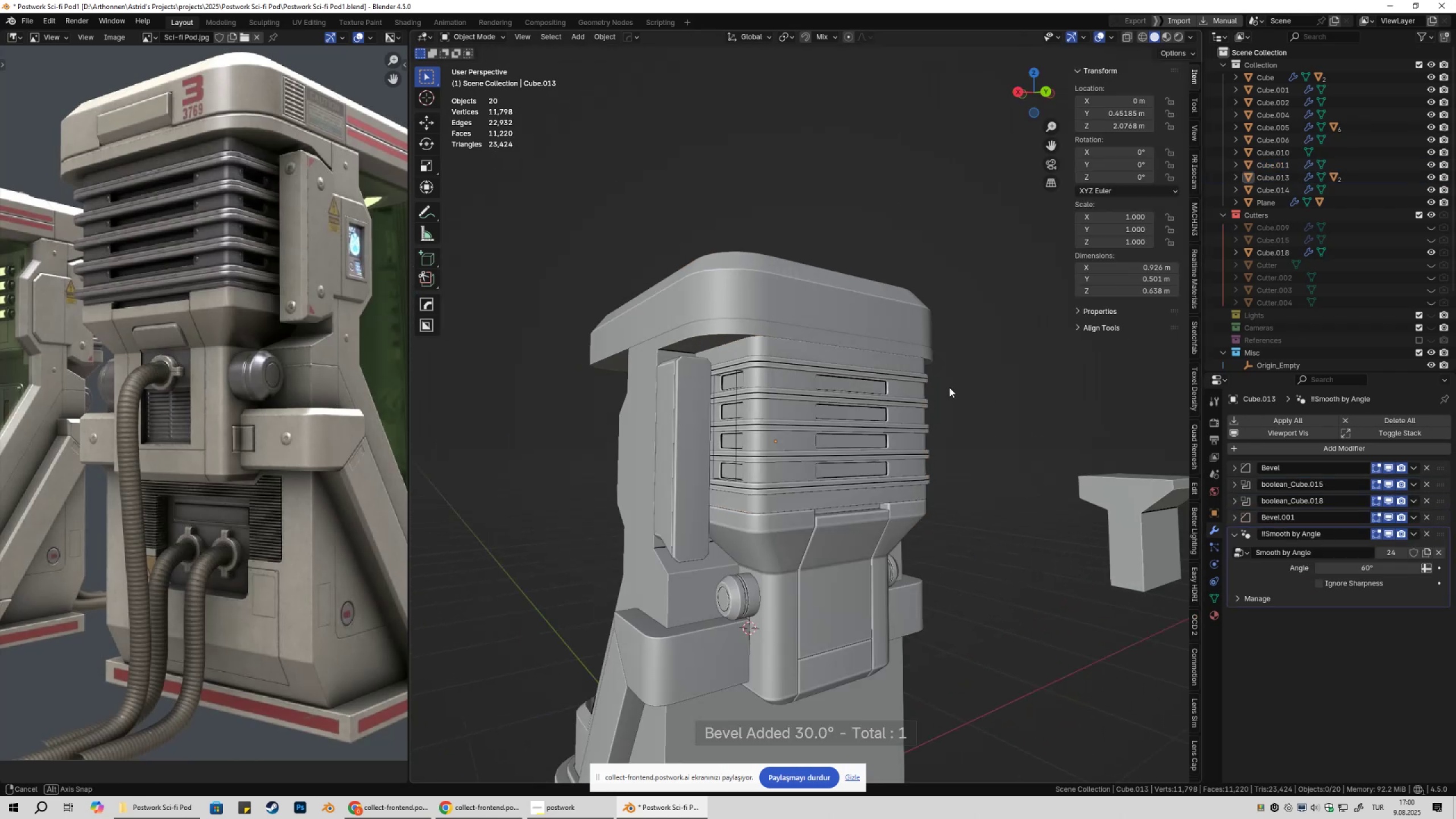 
key(Shift+ShiftLeft)
 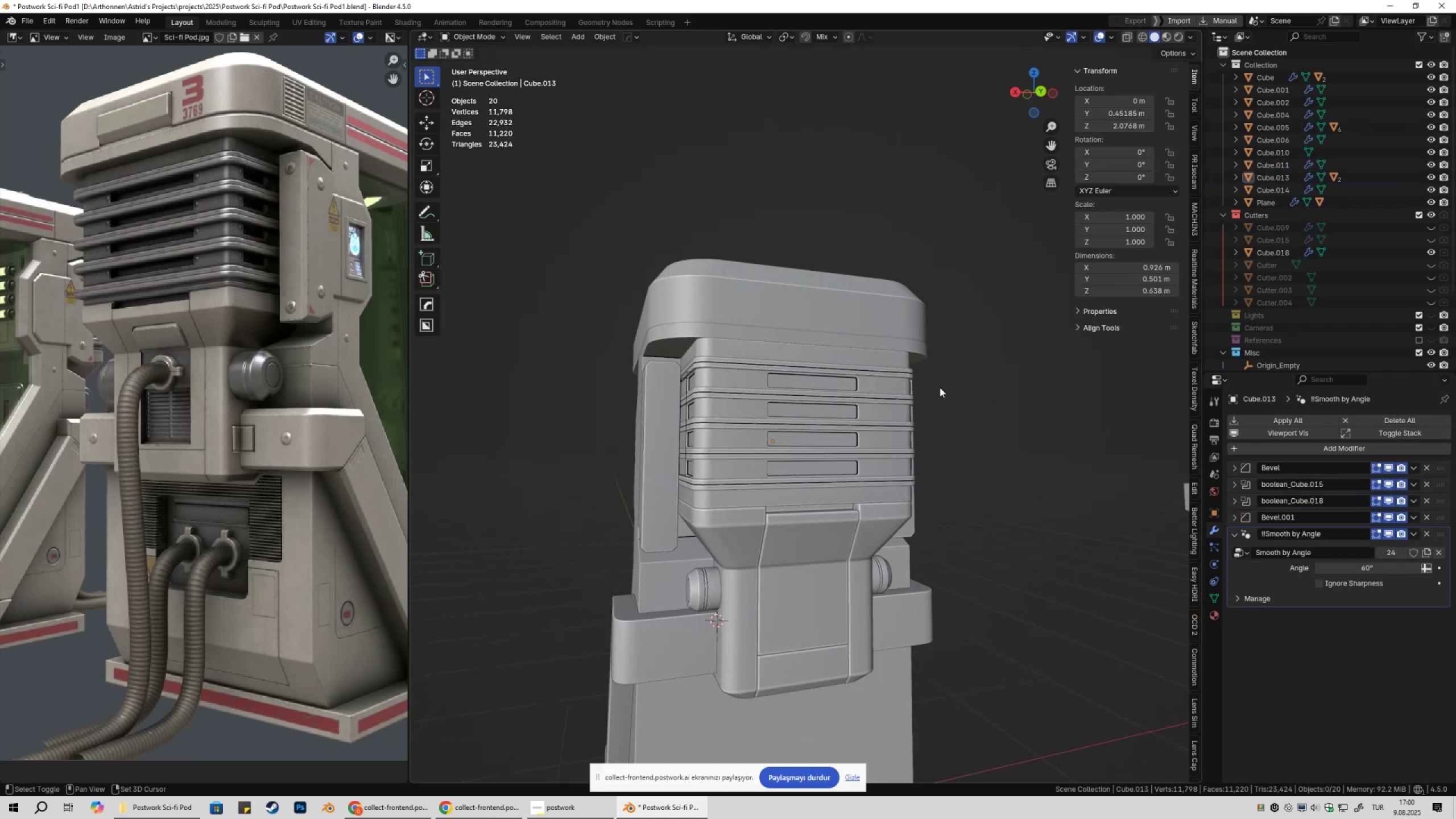 
key(Shift+2)
 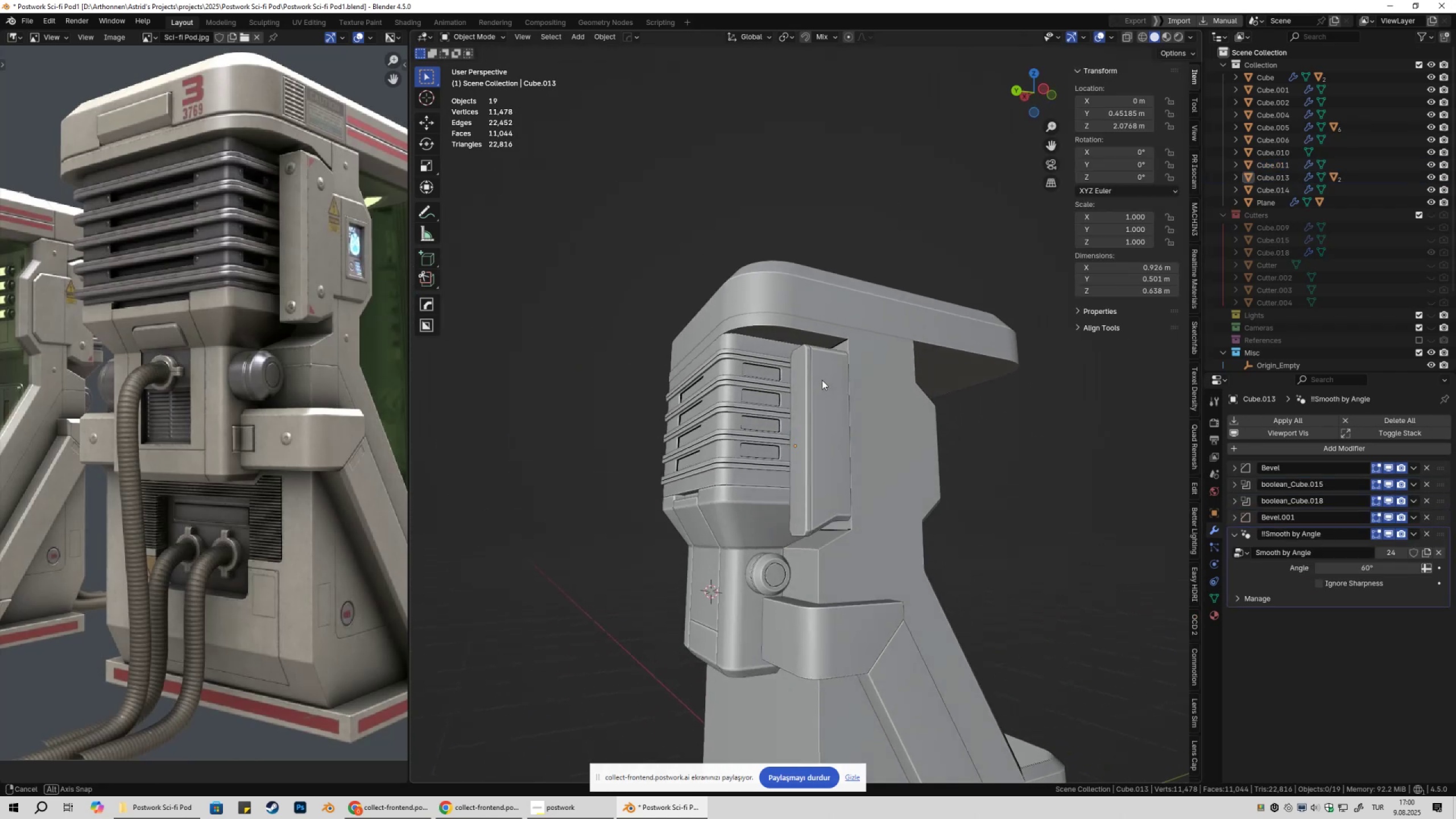 
hold_key(key=ShiftLeft, duration=0.32)
 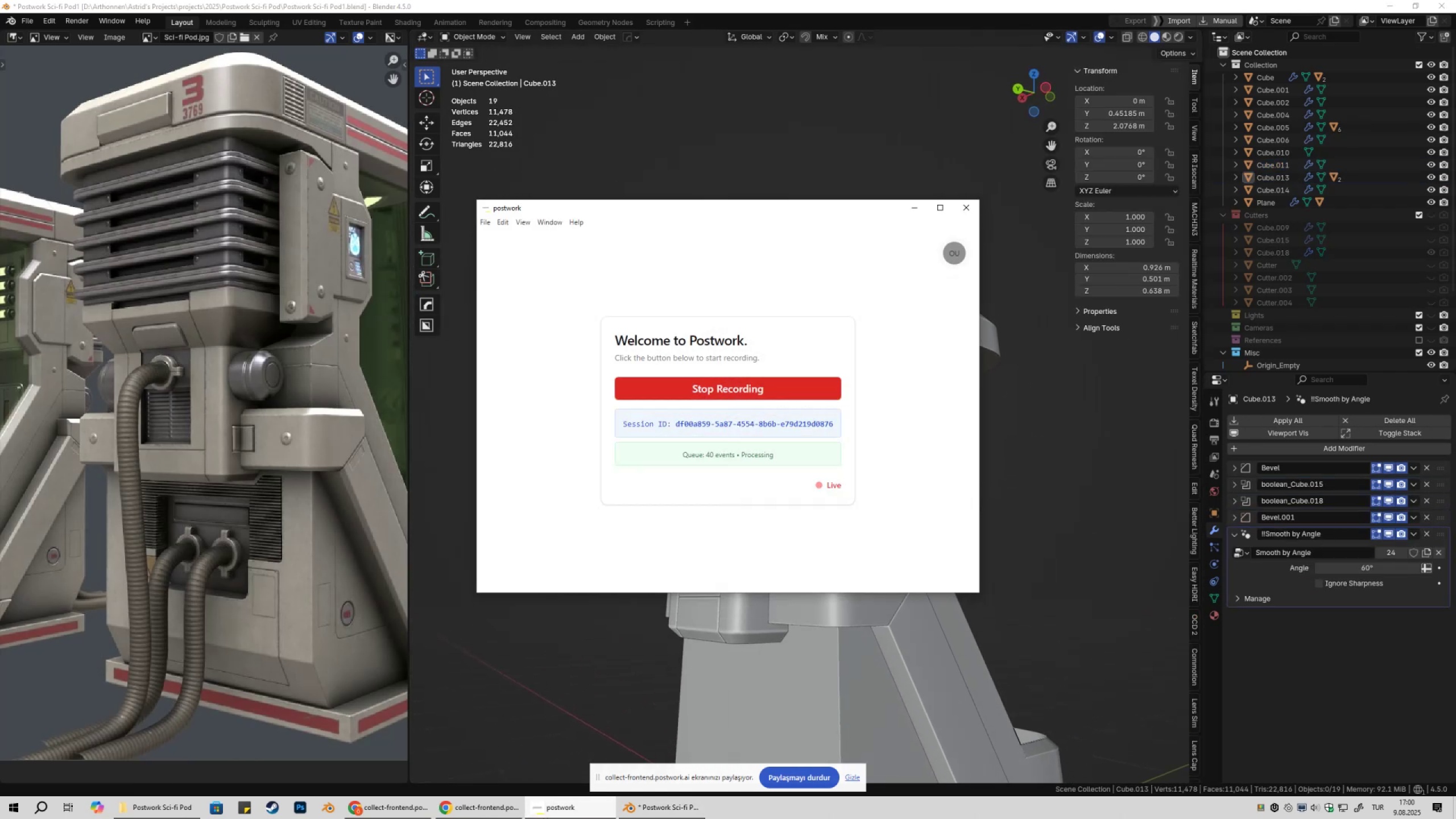 
double_click([389, 816])
 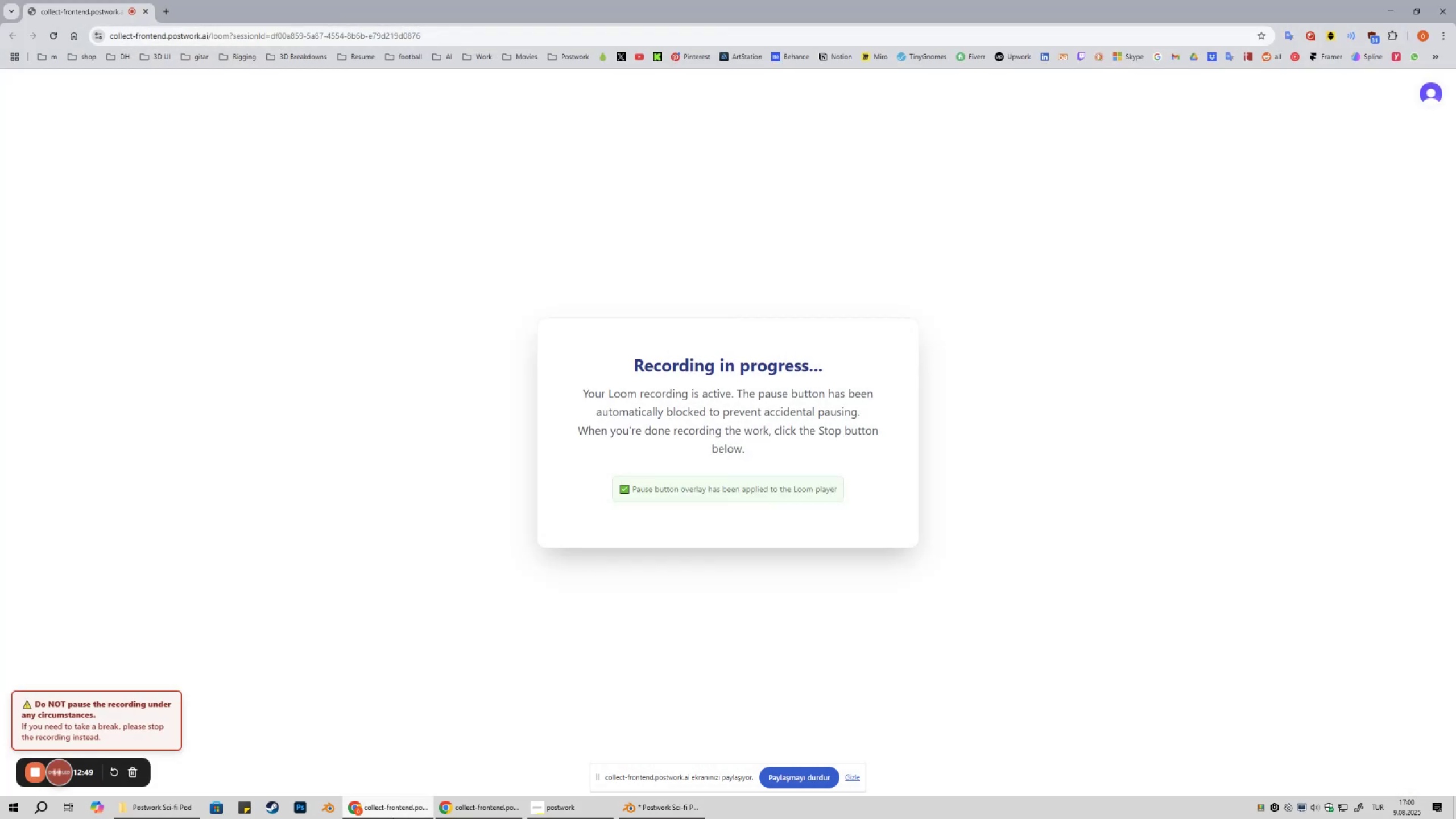 
left_click([390, 818])
 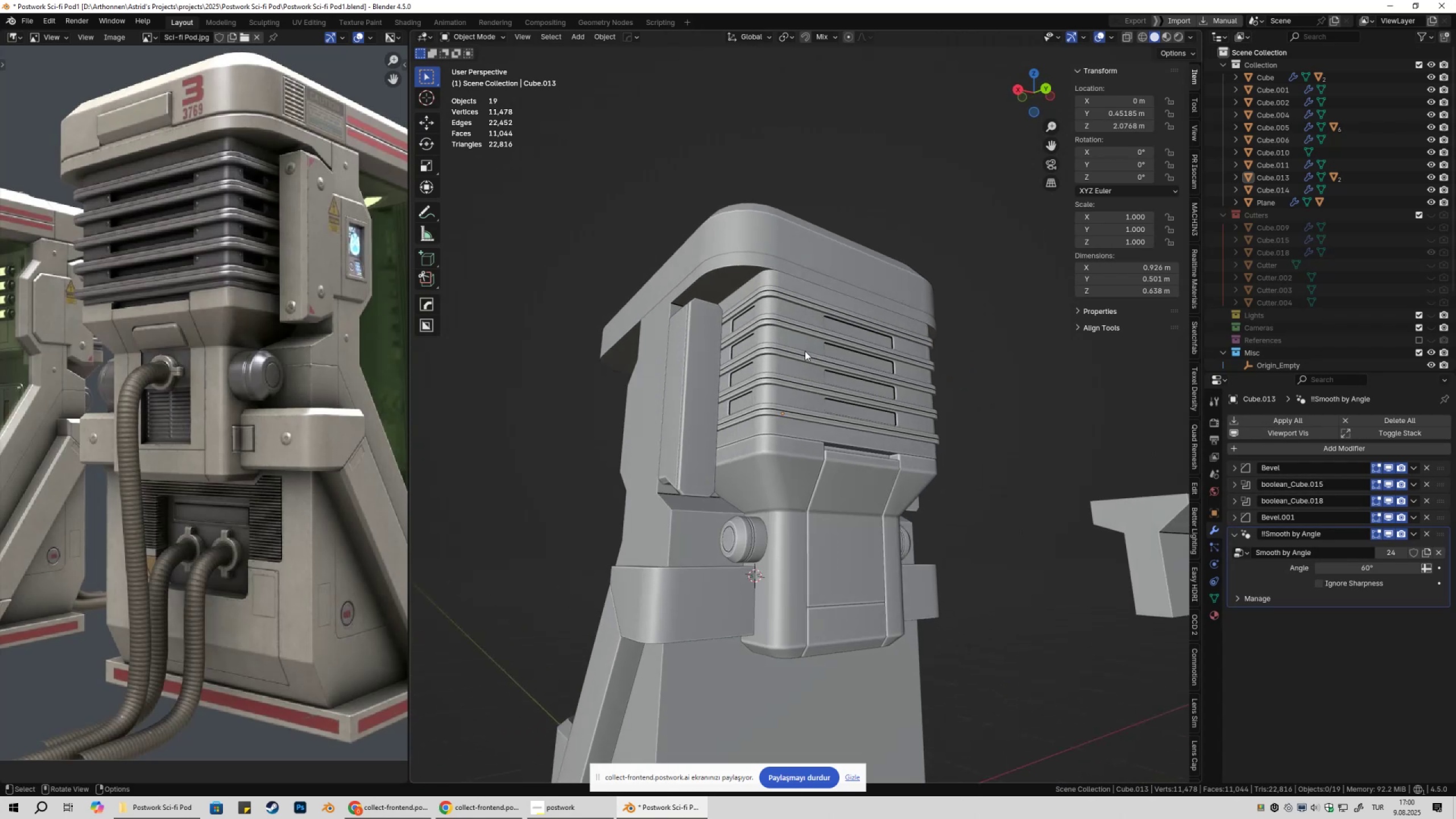 
hold_key(key=ShiftLeft, duration=0.55)
 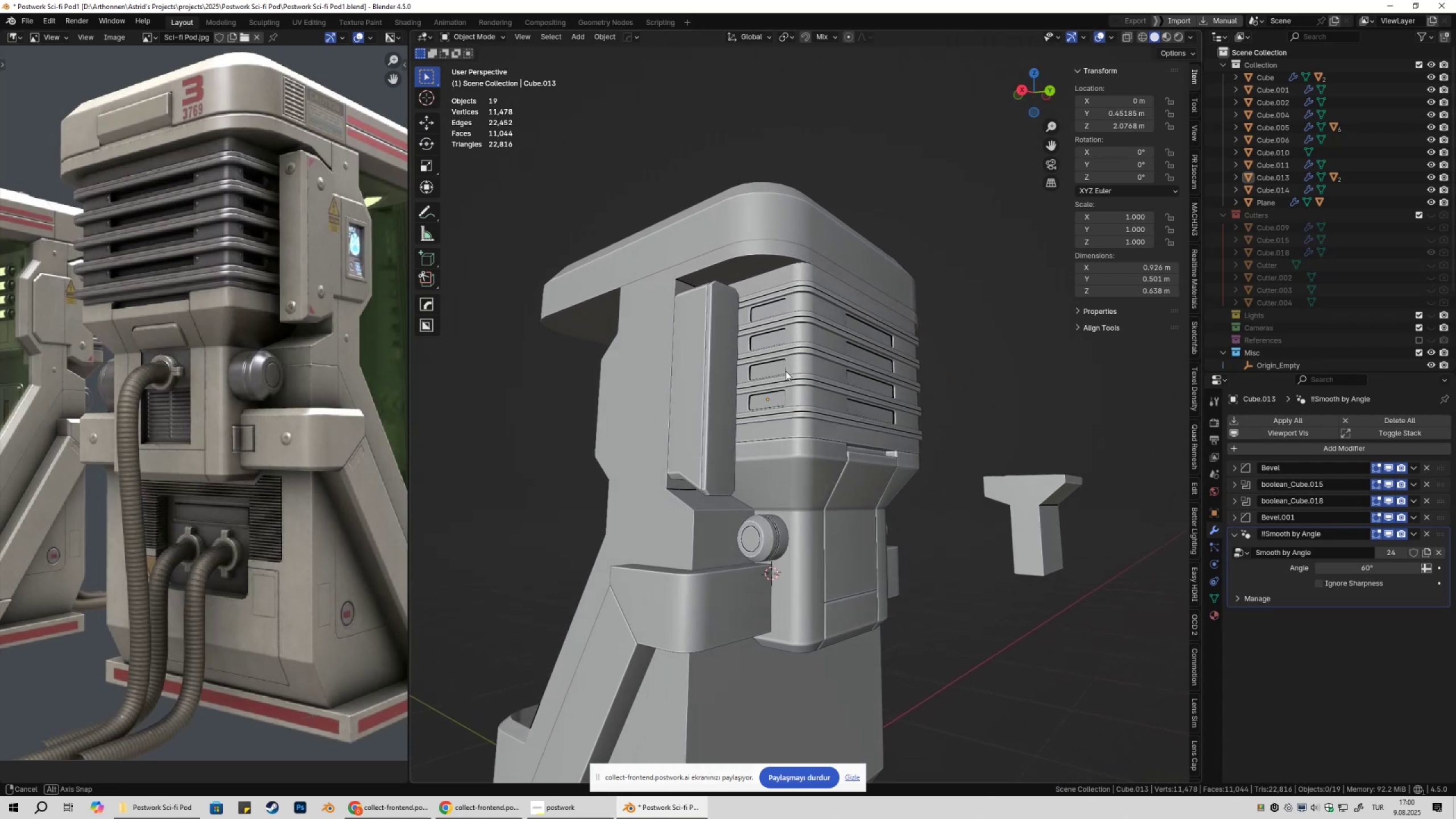 
hold_key(key=ShiftLeft, duration=0.69)
 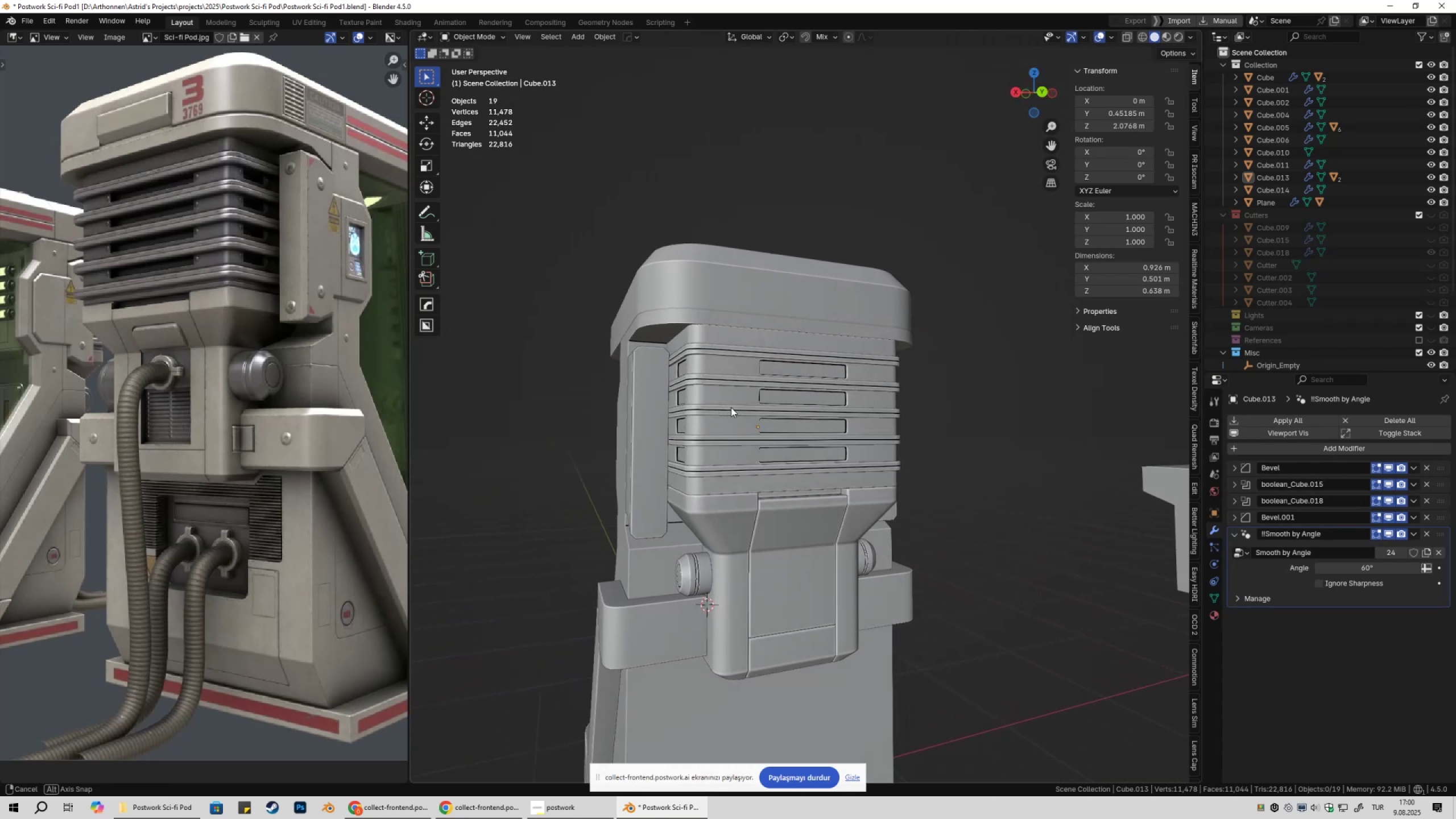 
wait(9.29)
 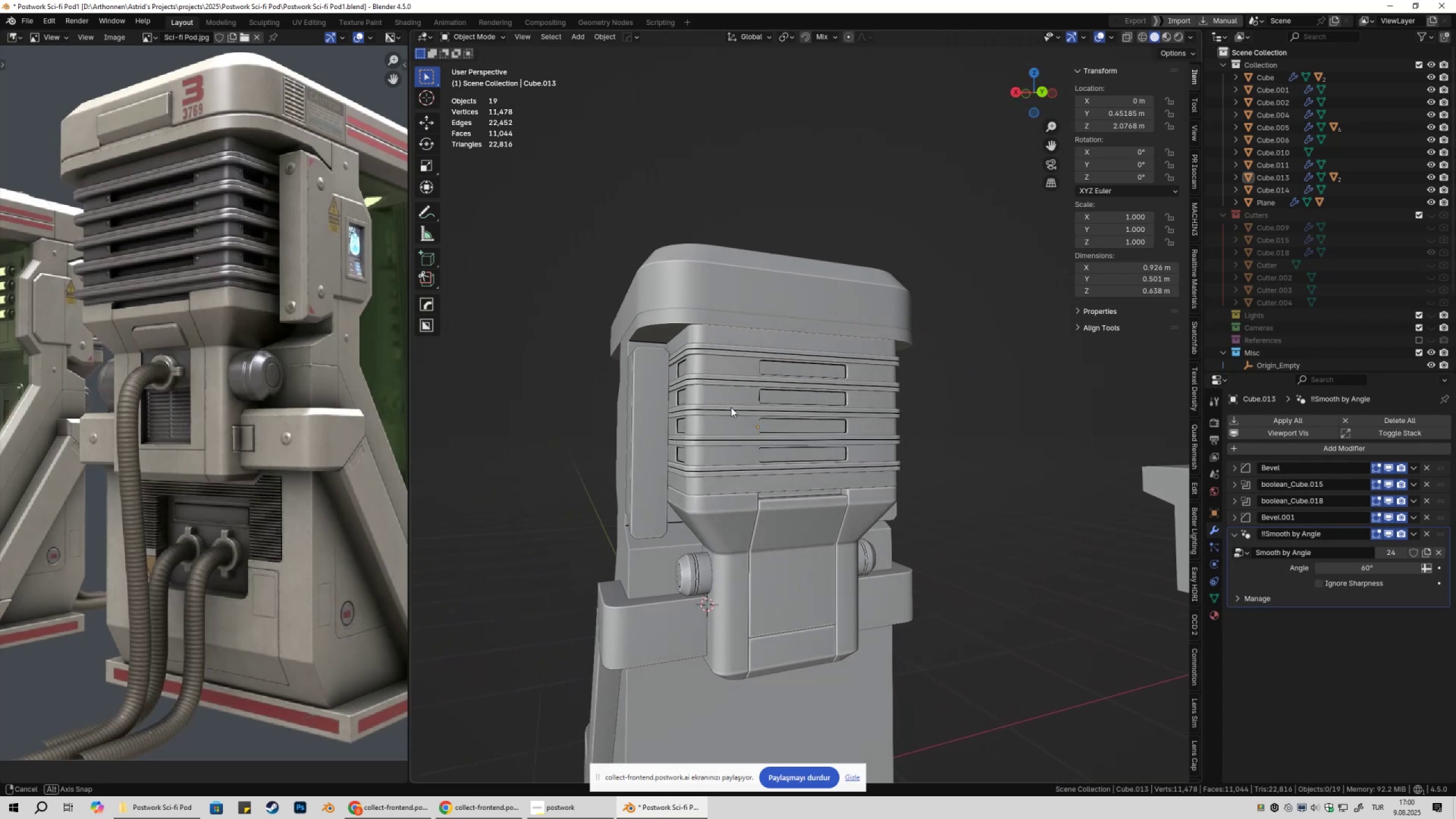 
left_click([758, 327])
 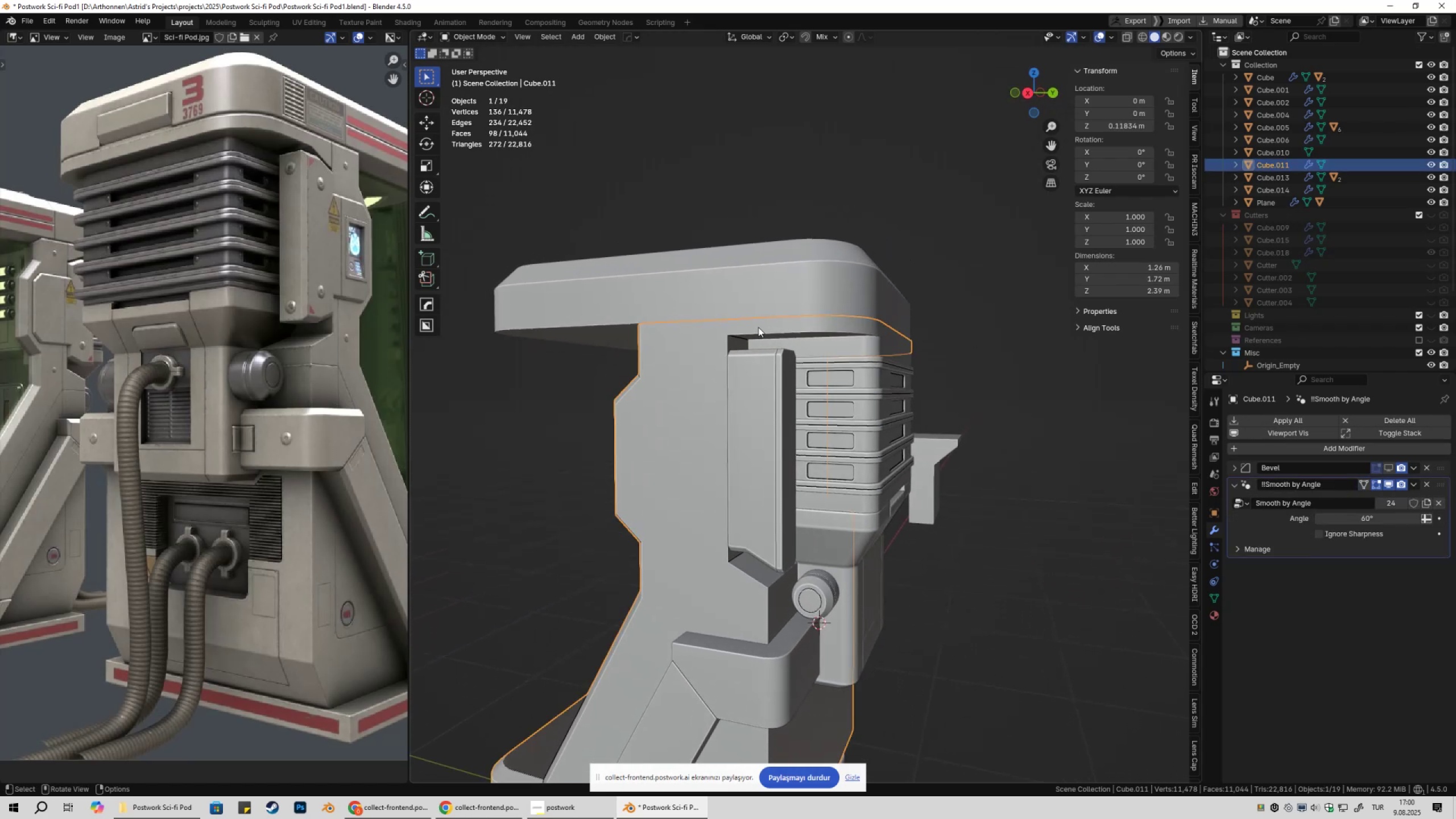 
key(Tab)
 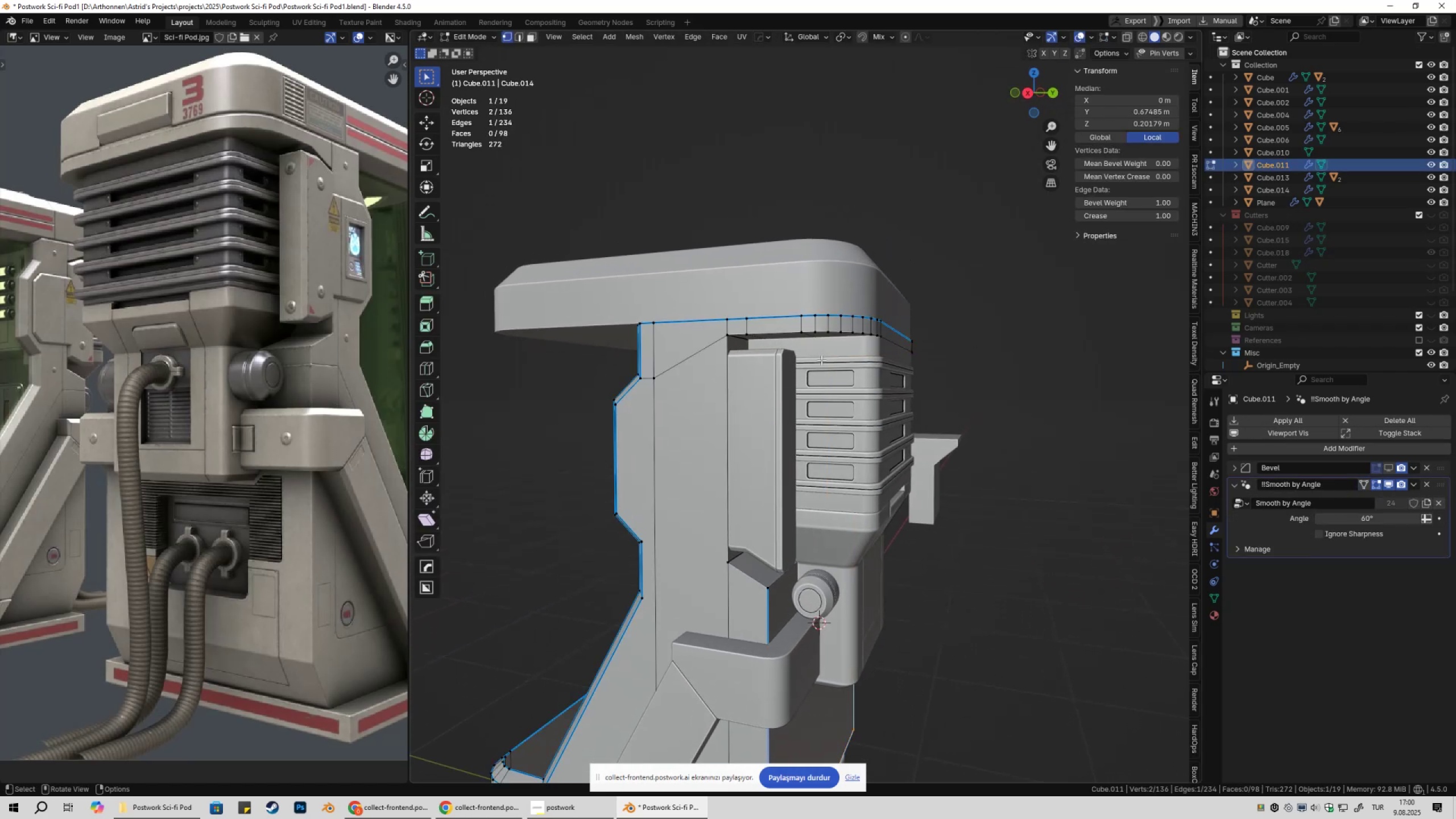 
key(Shift+ShiftLeft)
 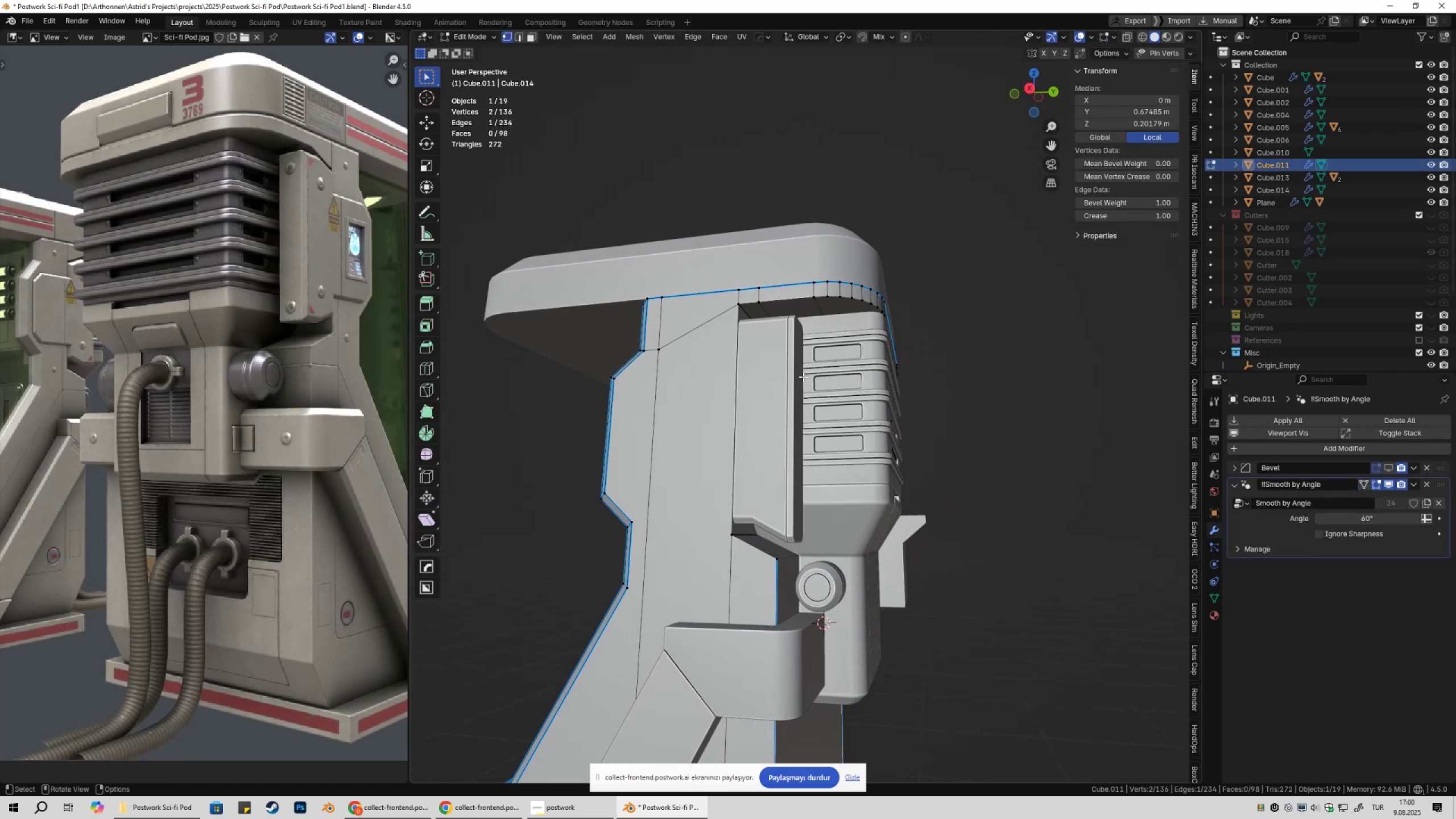 
scroll: coordinate [806, 391], scroll_direction: up, amount: 1.0
 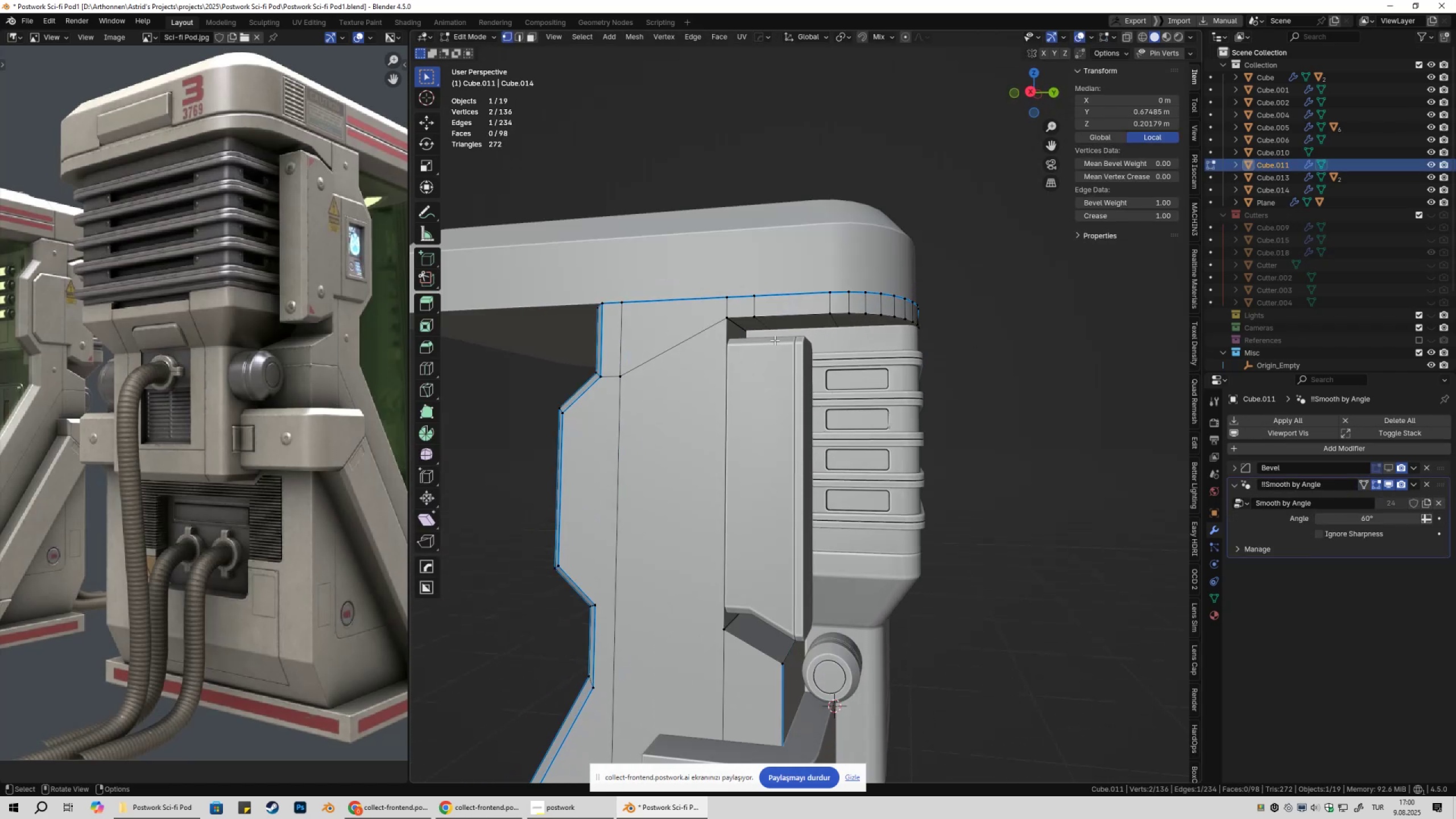 
key(3)
 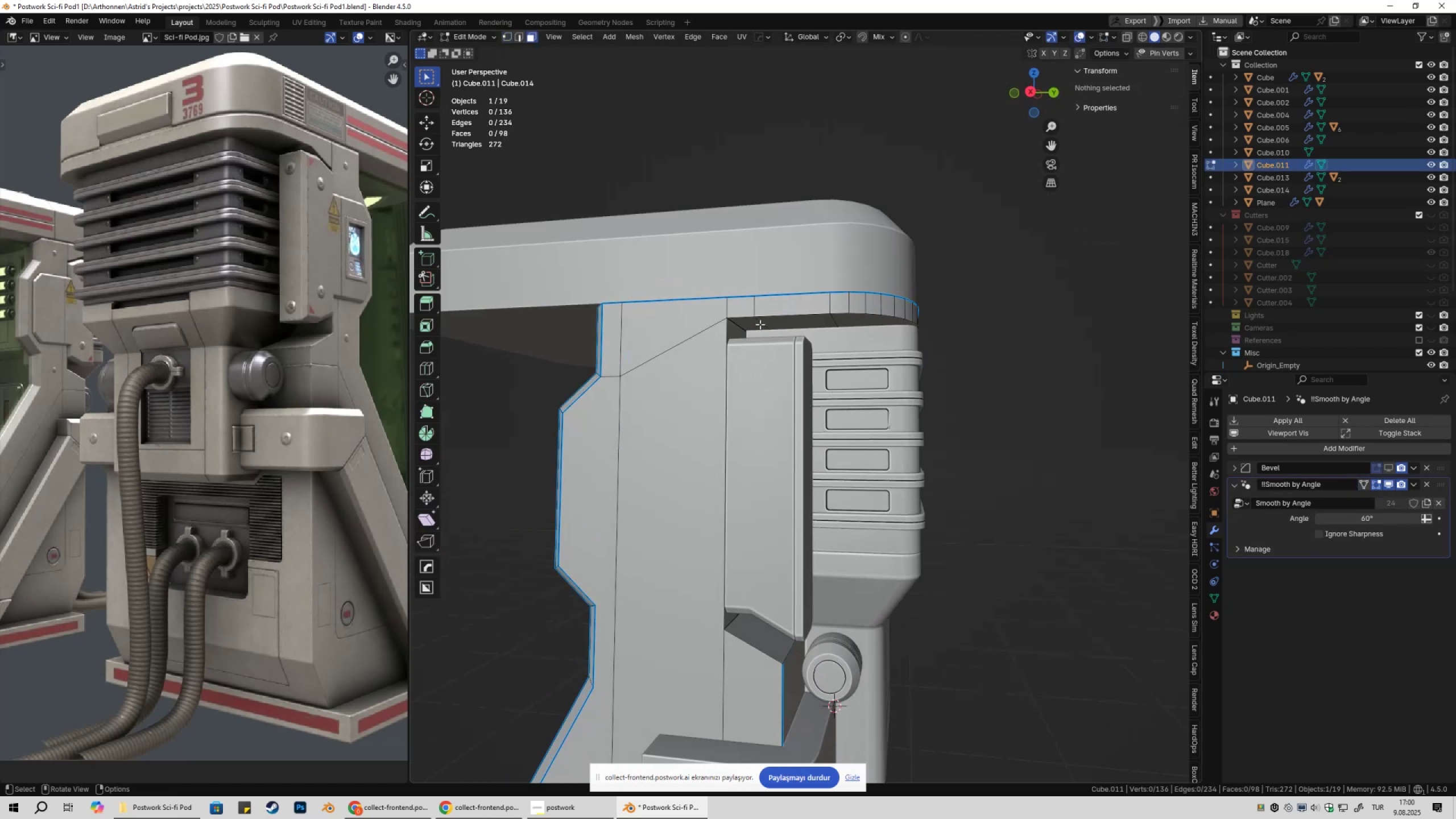 
left_click([760, 324])
 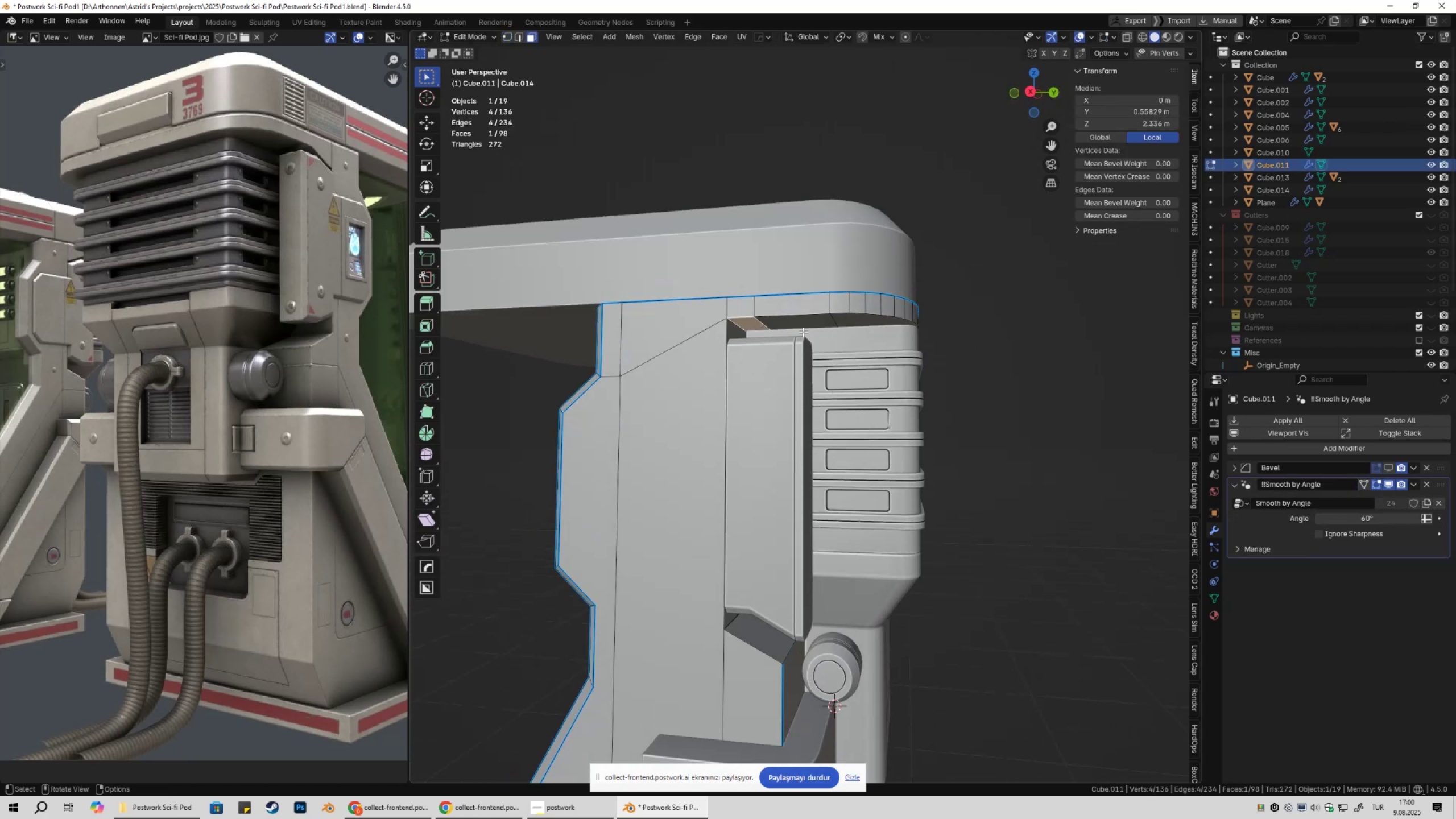 
type(gz)
 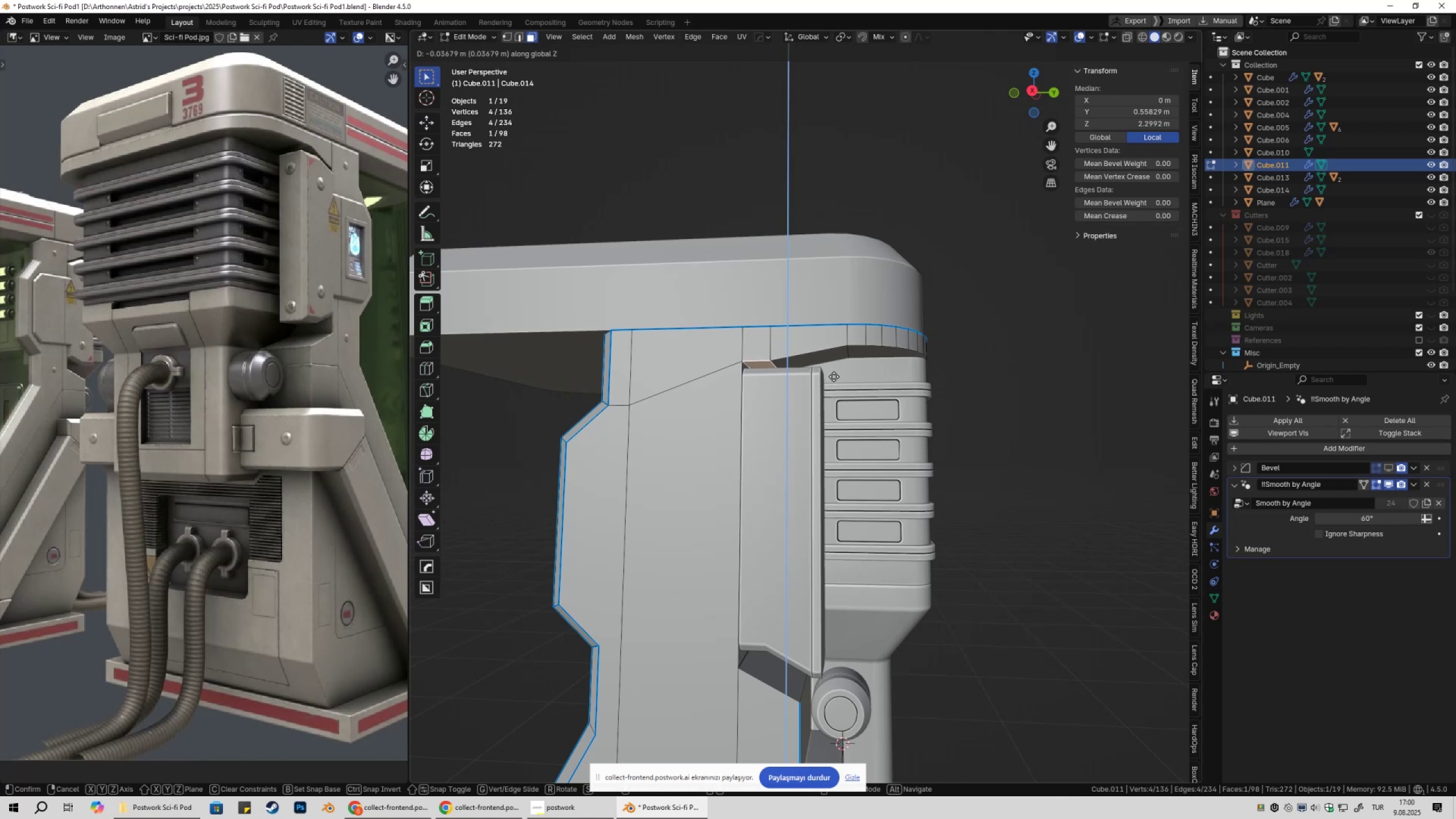 
left_click([835, 378])
 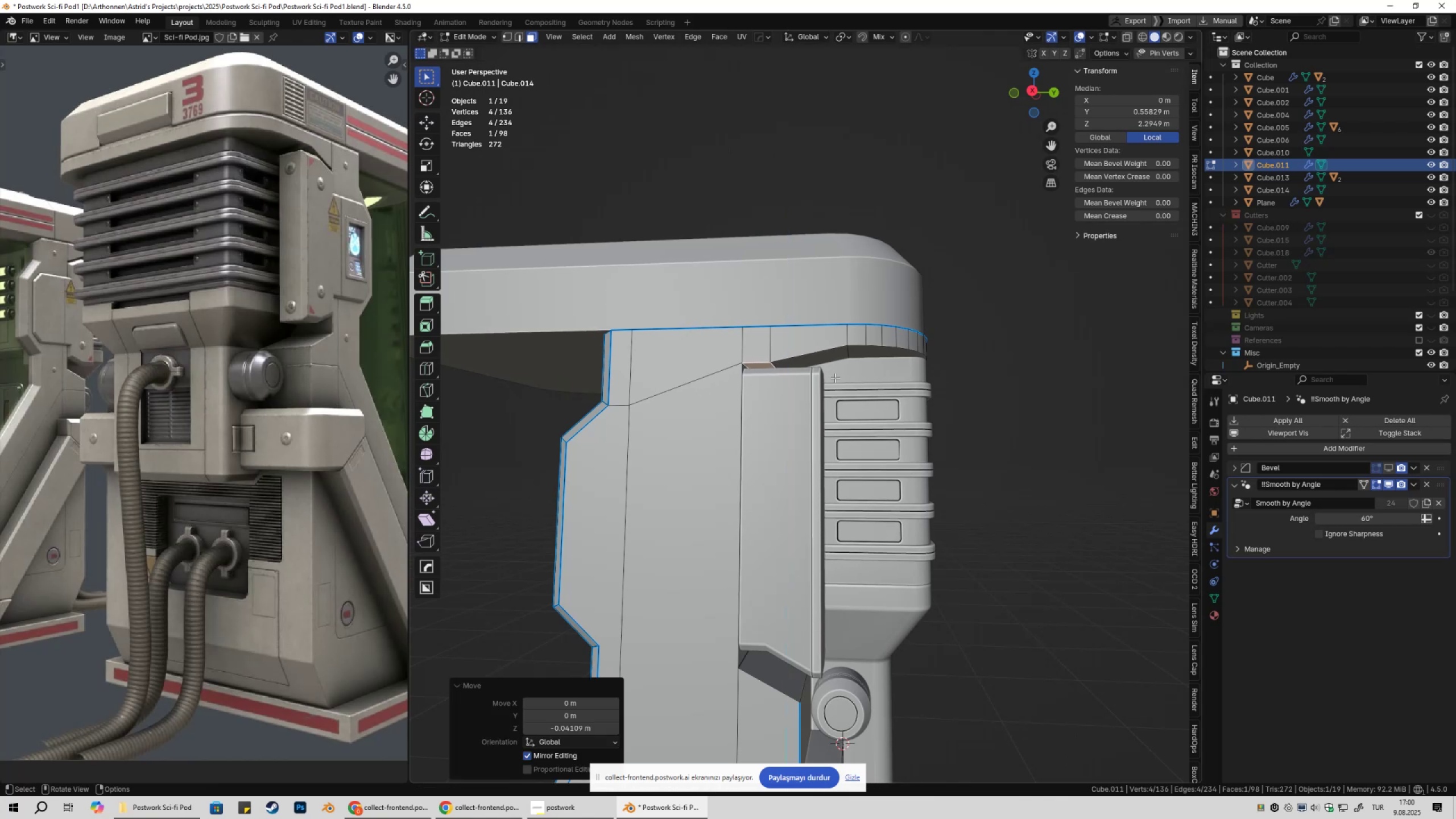 
key(Tab)
 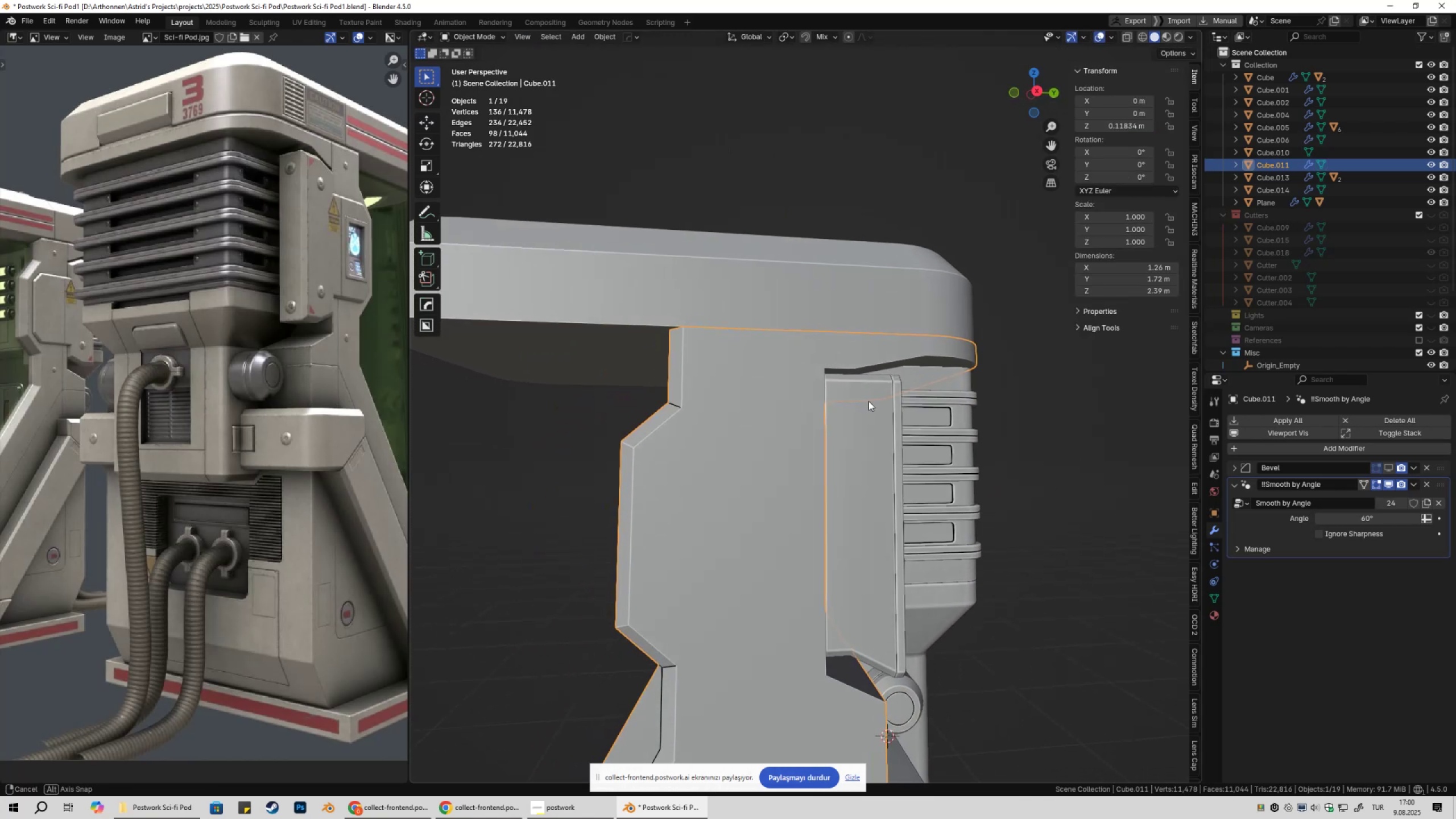 
key(Control+Z)
 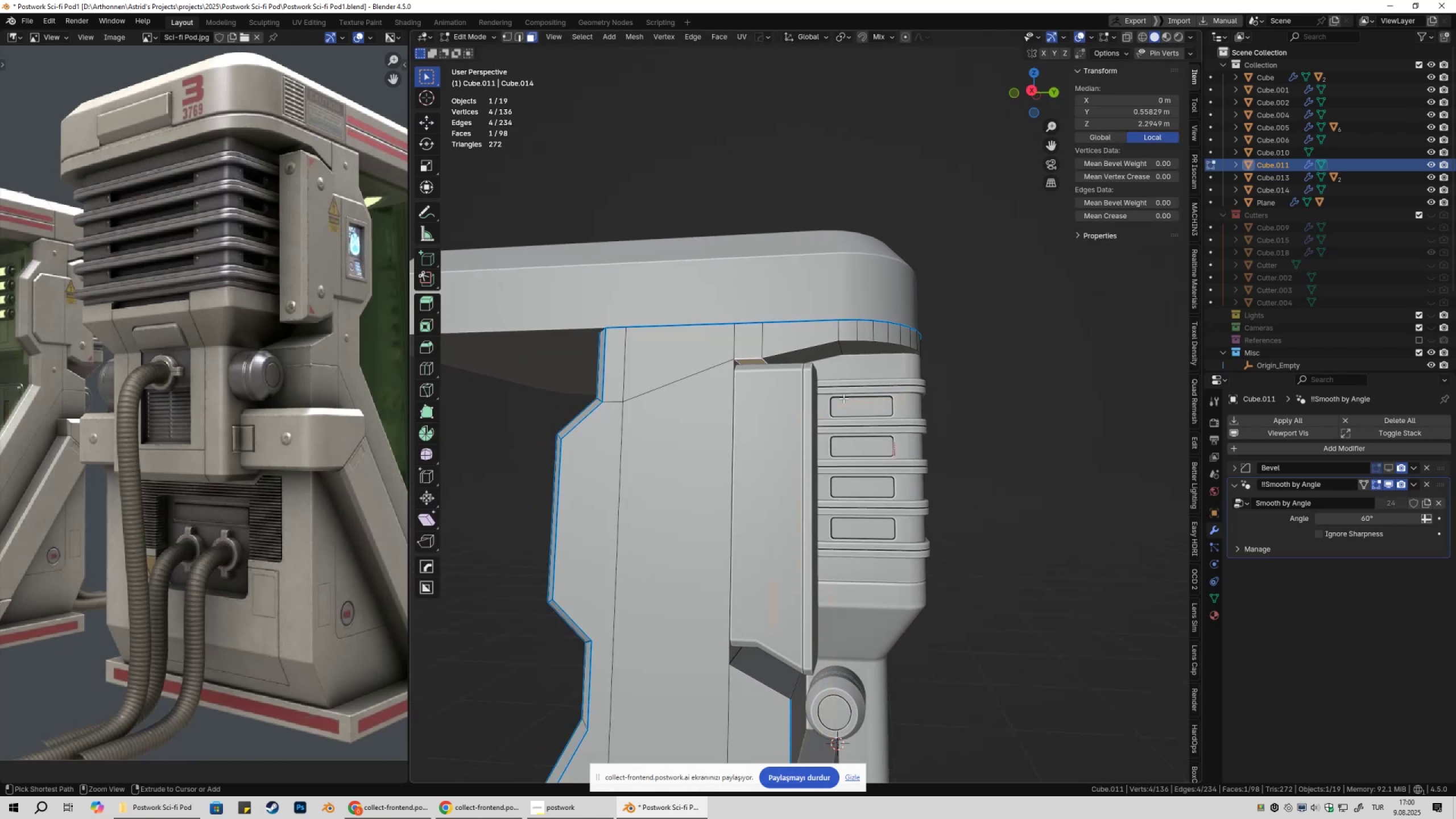 
key(Control+Z)
 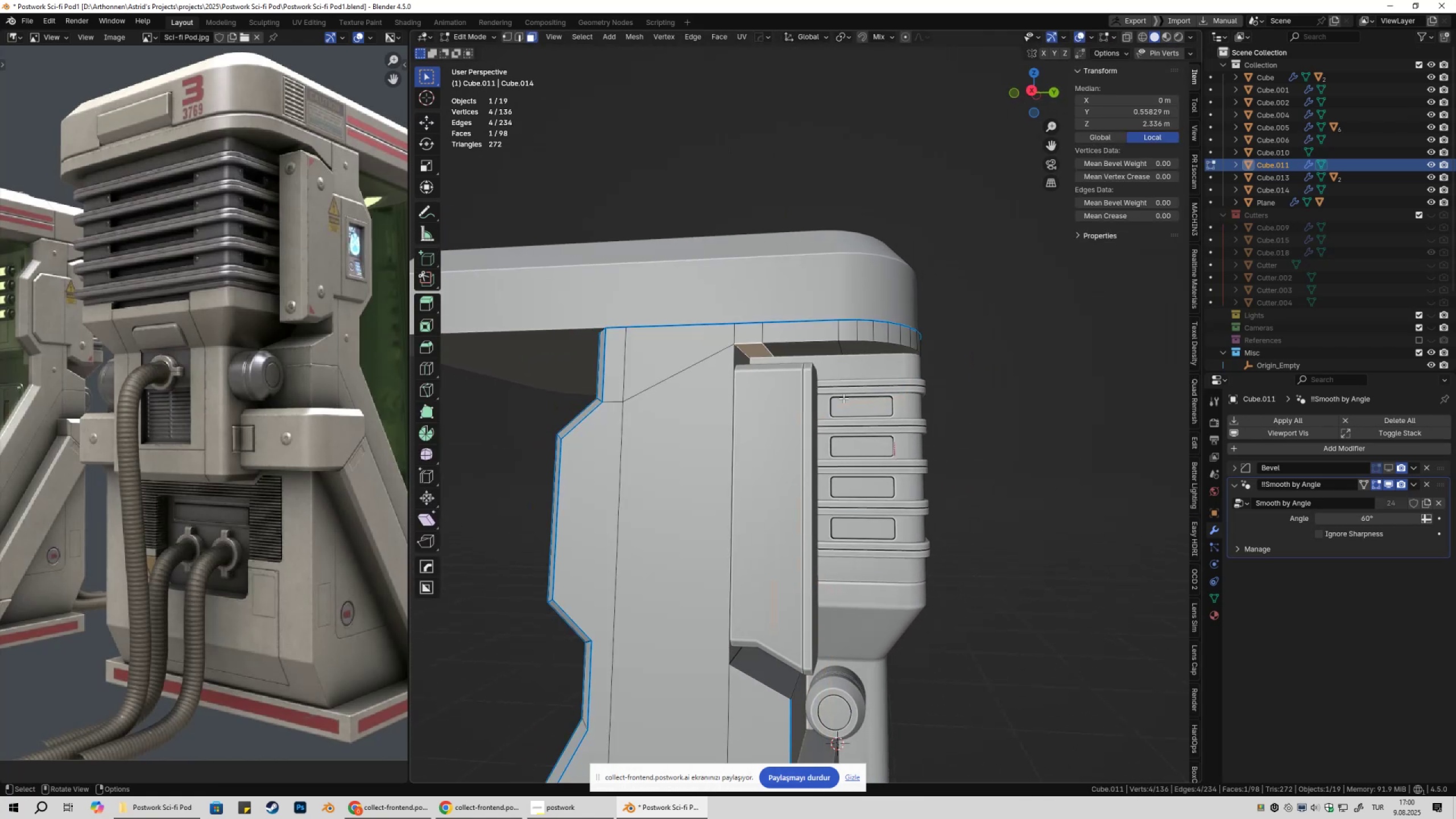 
scroll: coordinate [841, 398], scroll_direction: up, amount: 2.0
 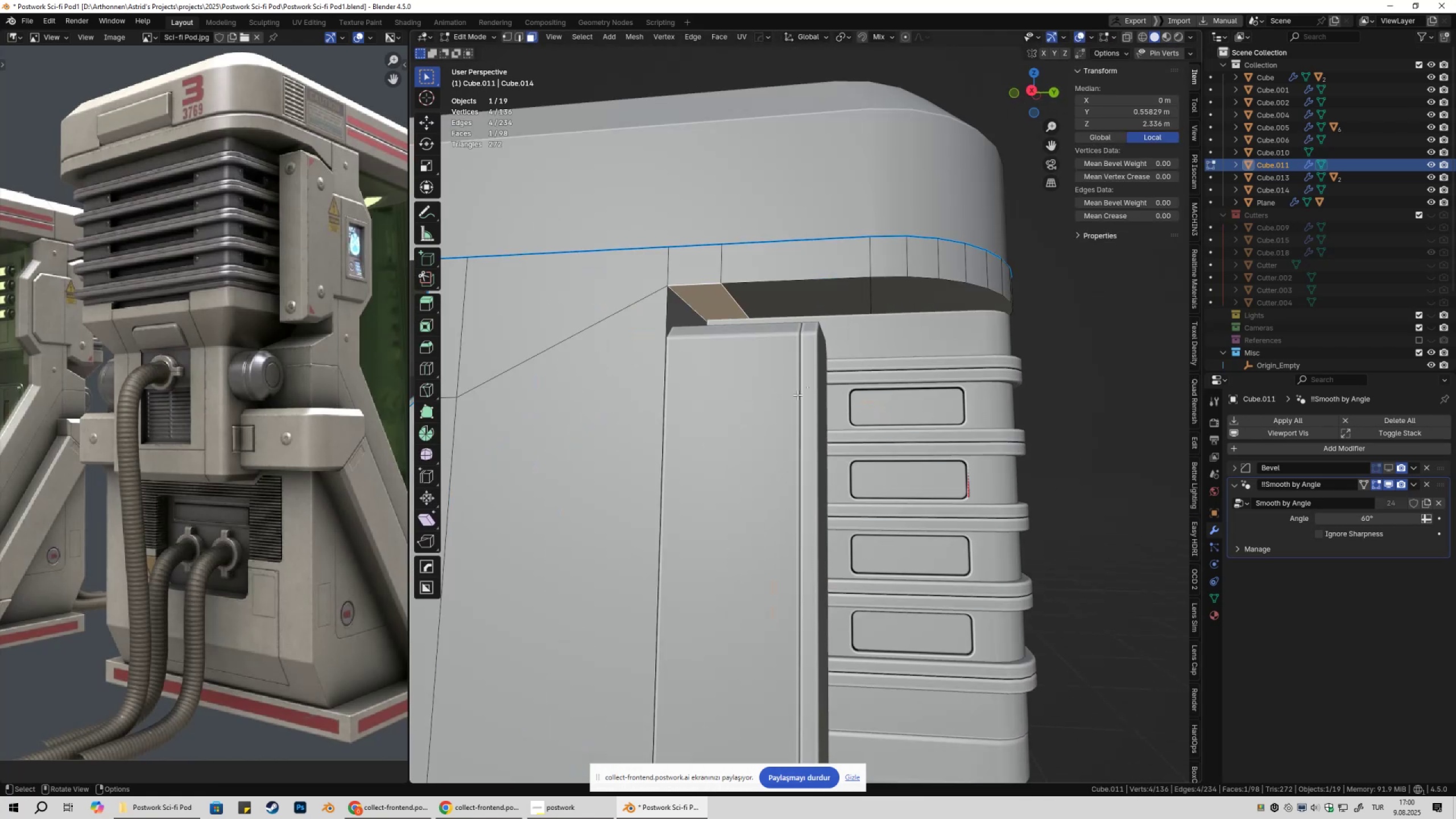 
type(gz)
 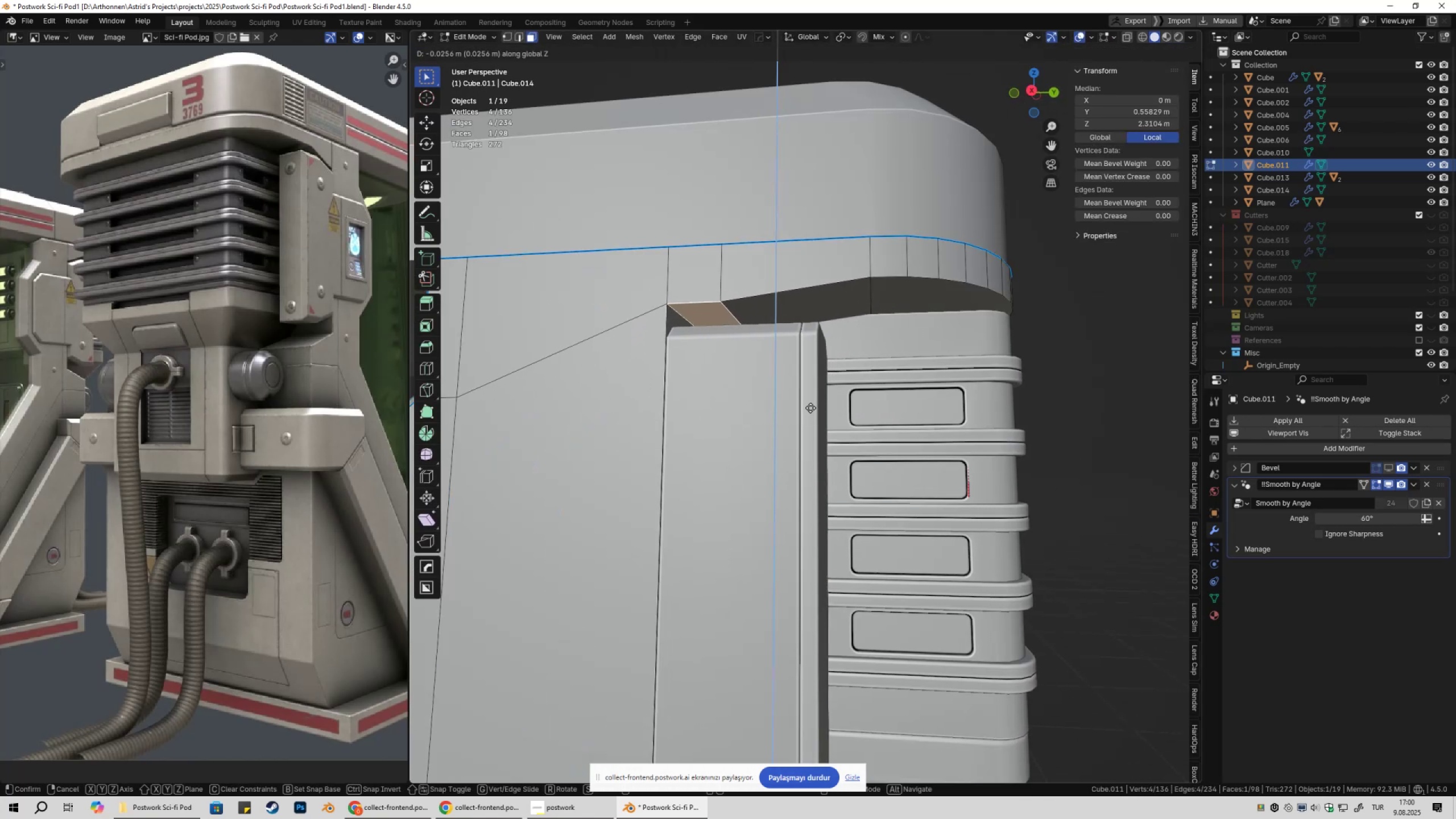 
left_click([811, 409])
 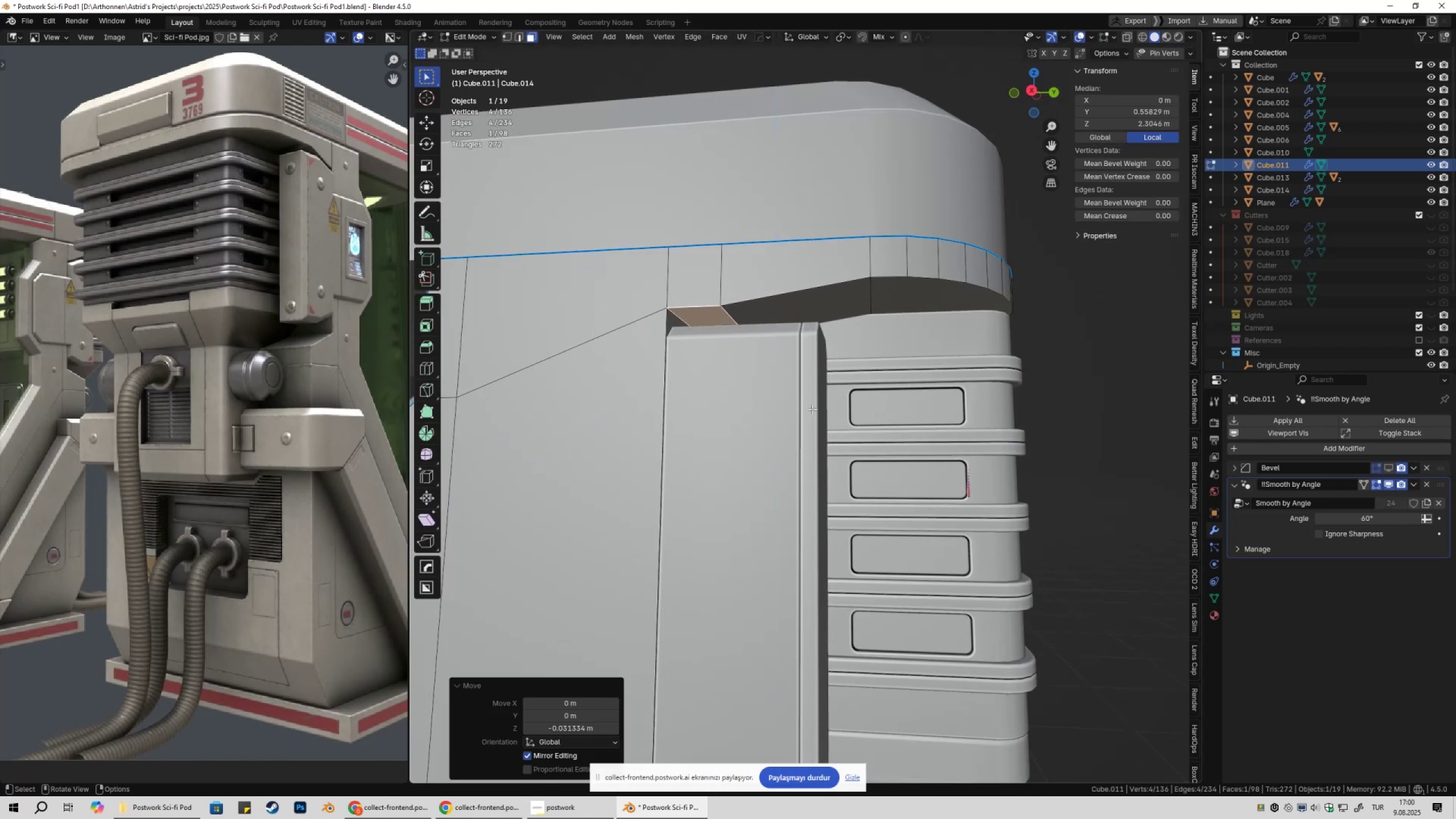 
scroll: coordinate [816, 425], scroll_direction: down, amount: 4.0
 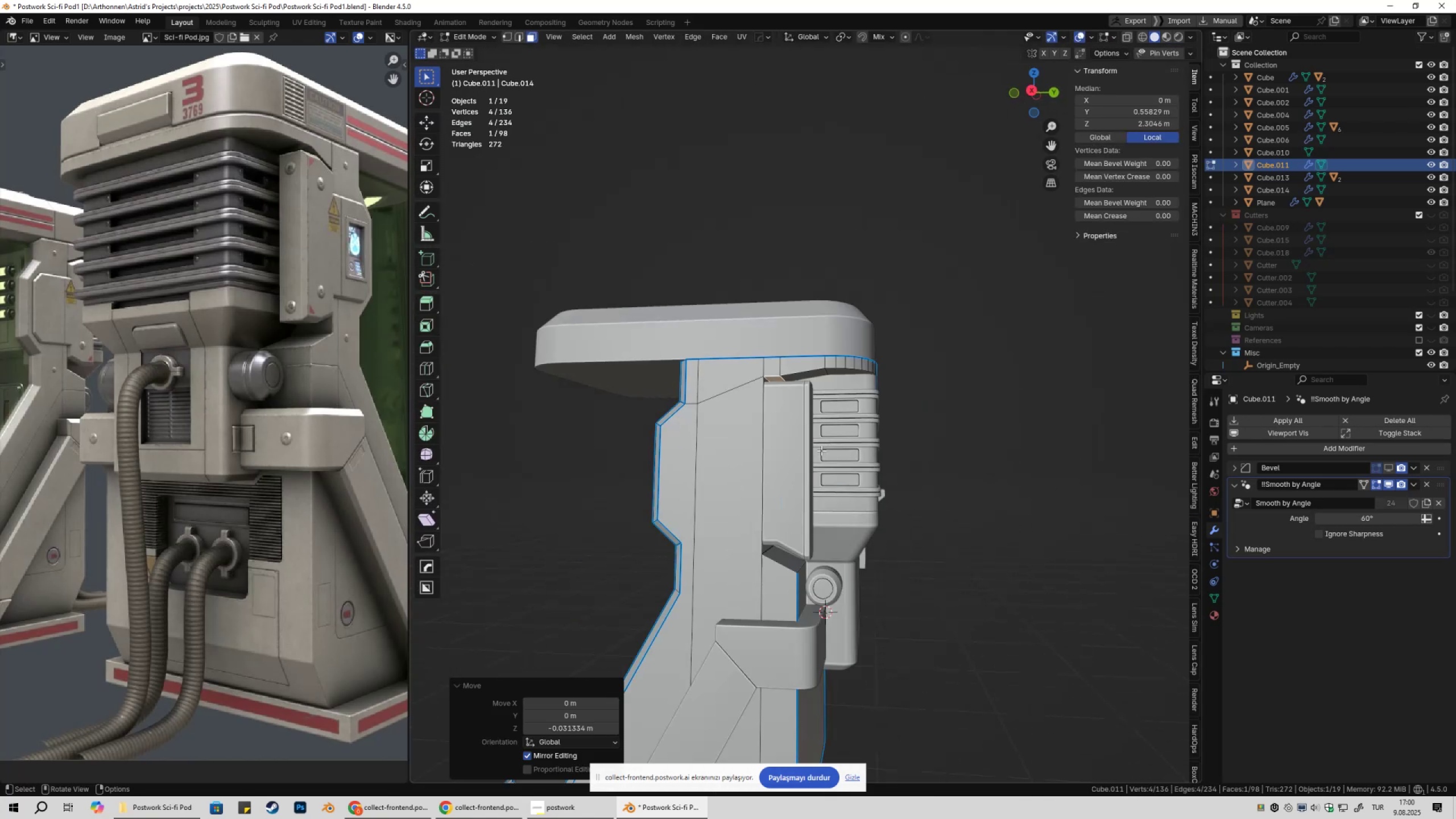 
key(Tab)
 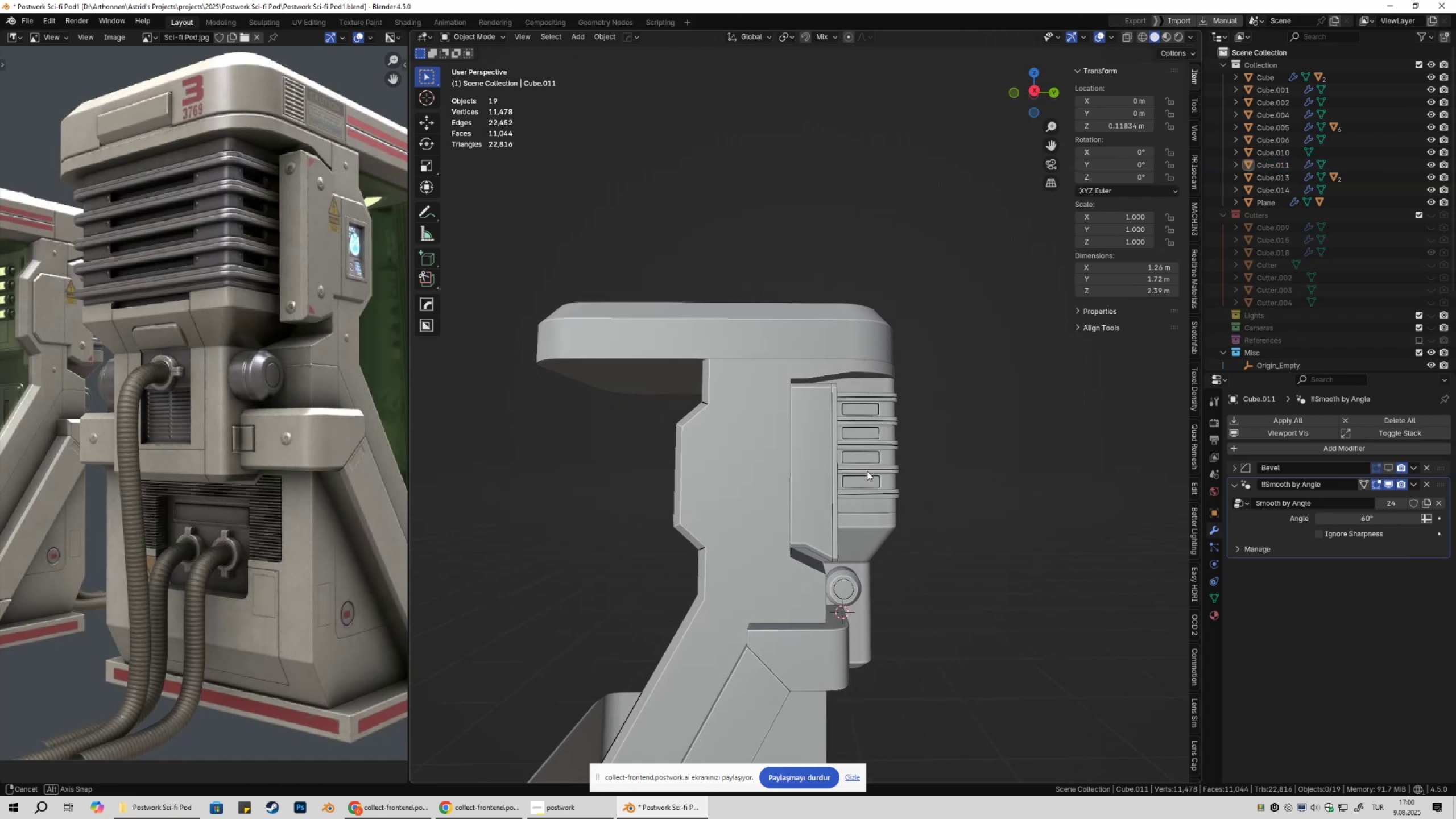 
key(Control+Z)
 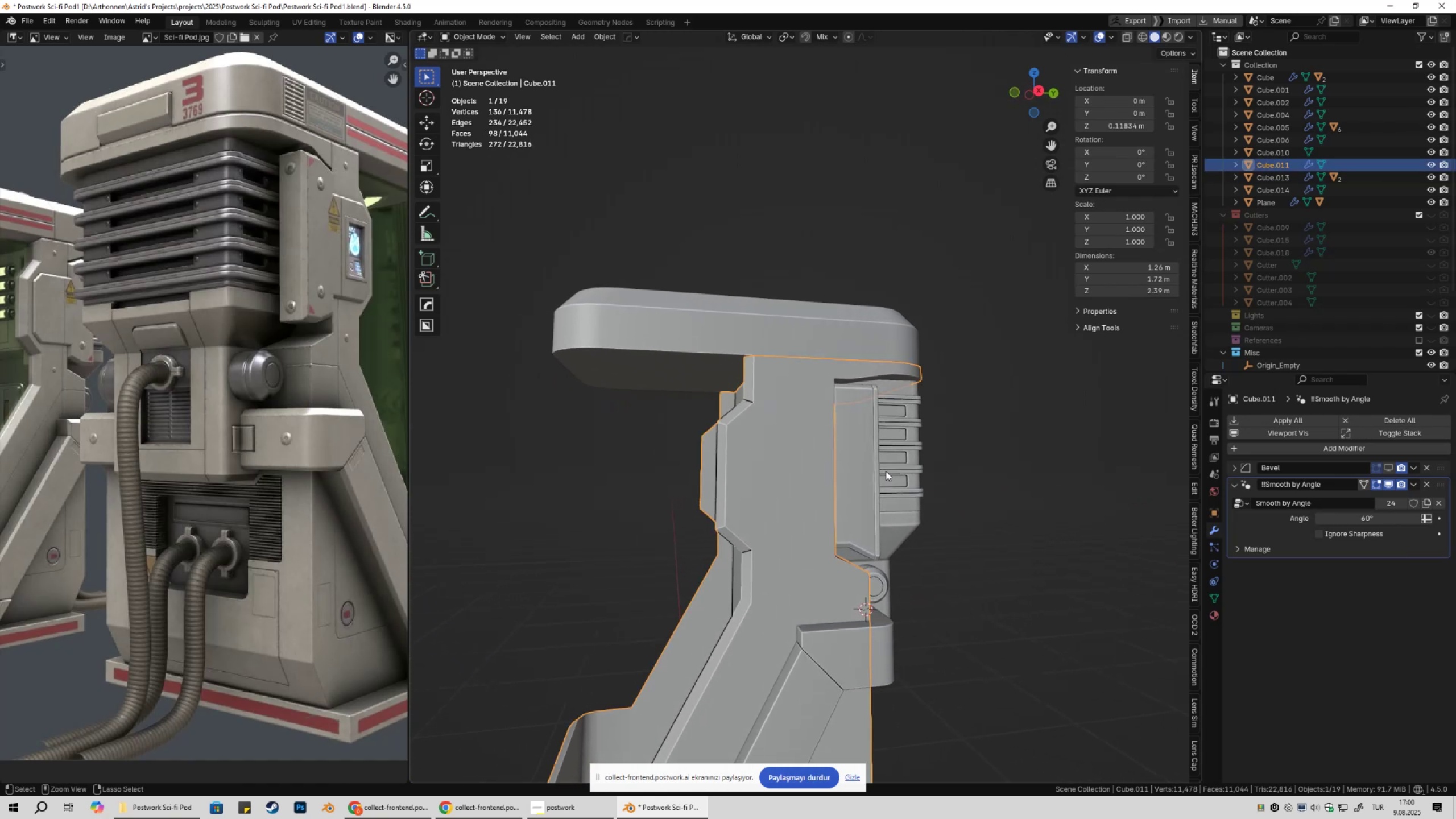 
key(Control+Z)
 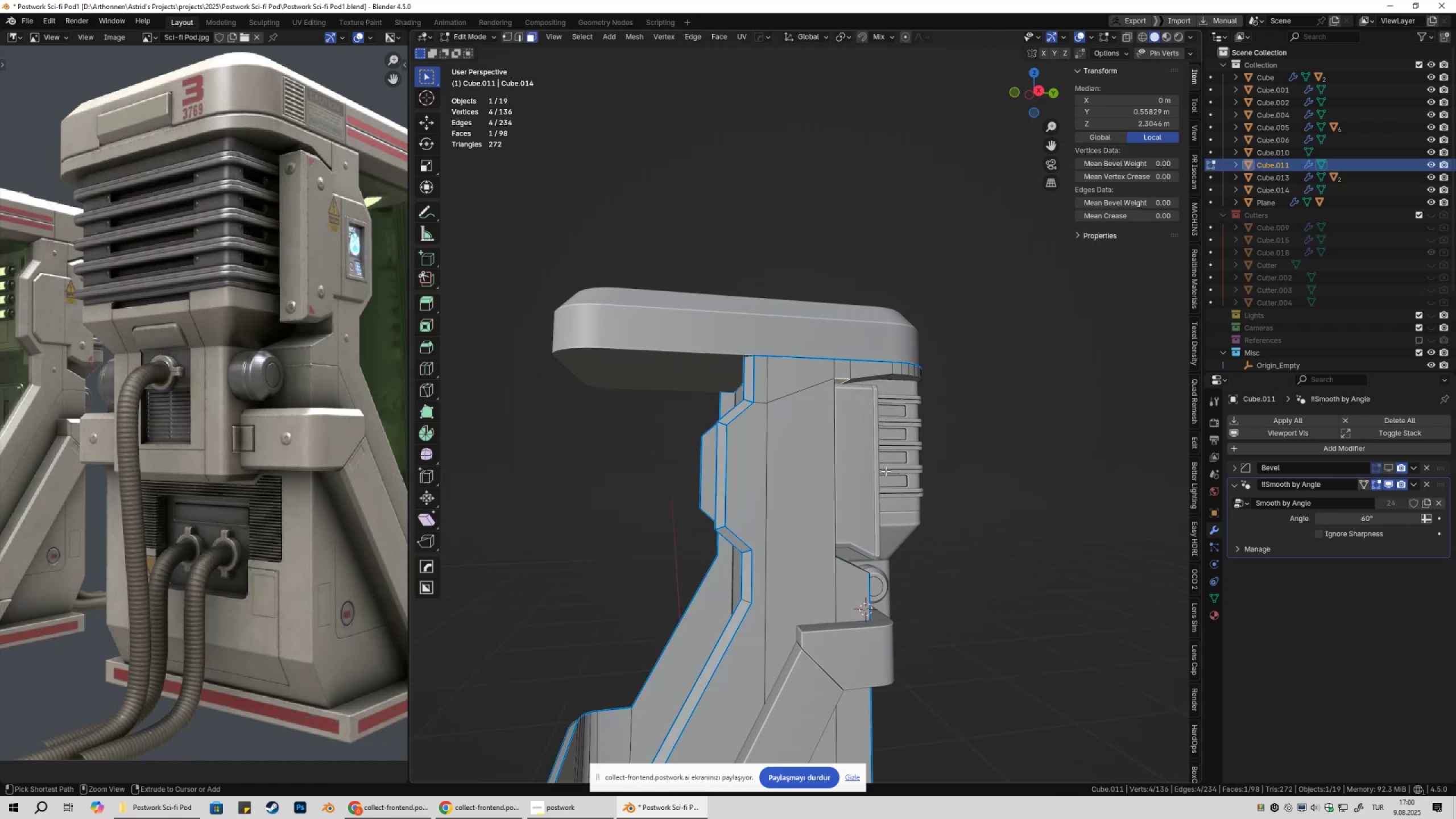 
key(Control+Z)
 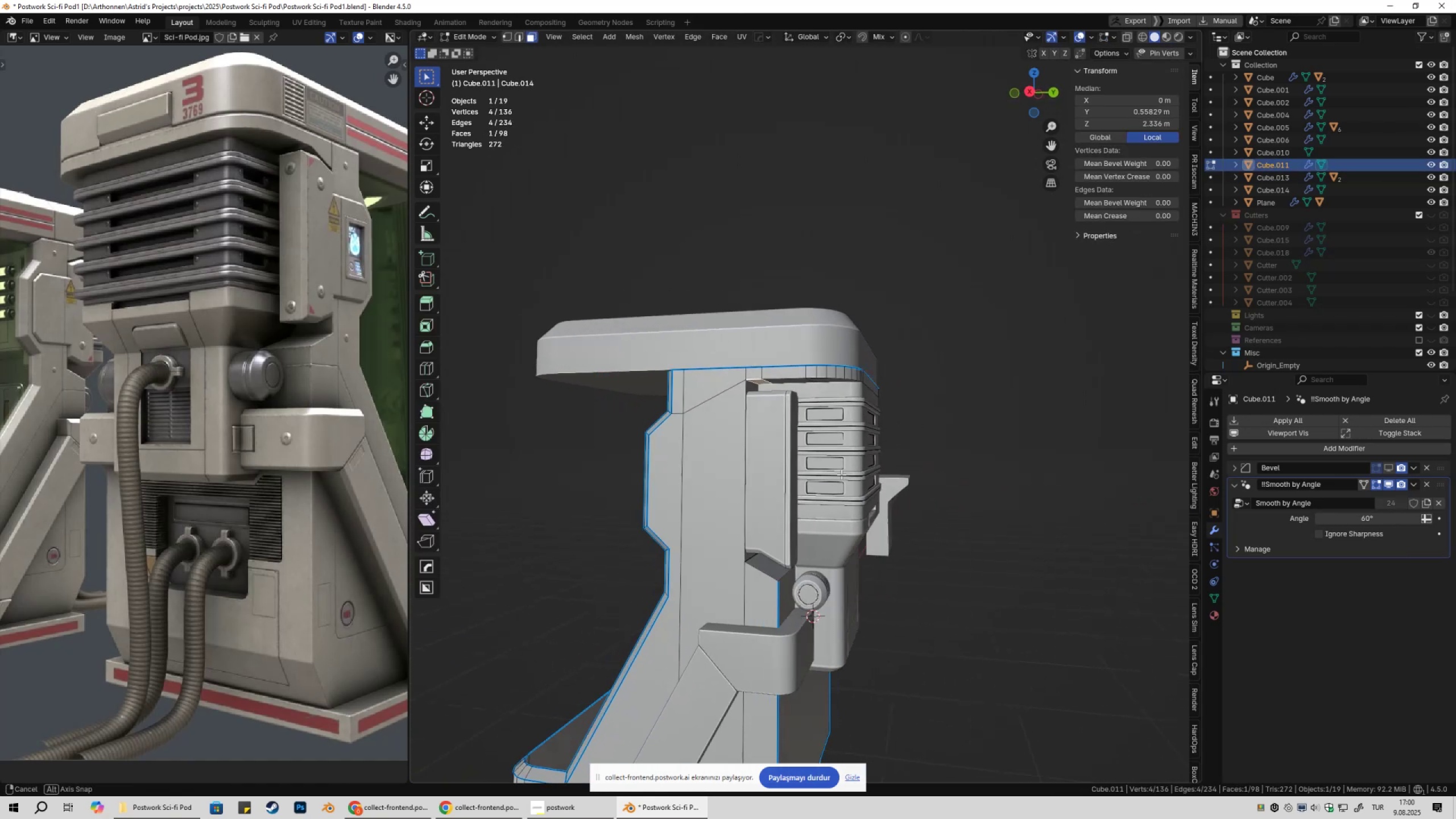 
scroll: coordinate [782, 418], scroll_direction: up, amount: 4.0
 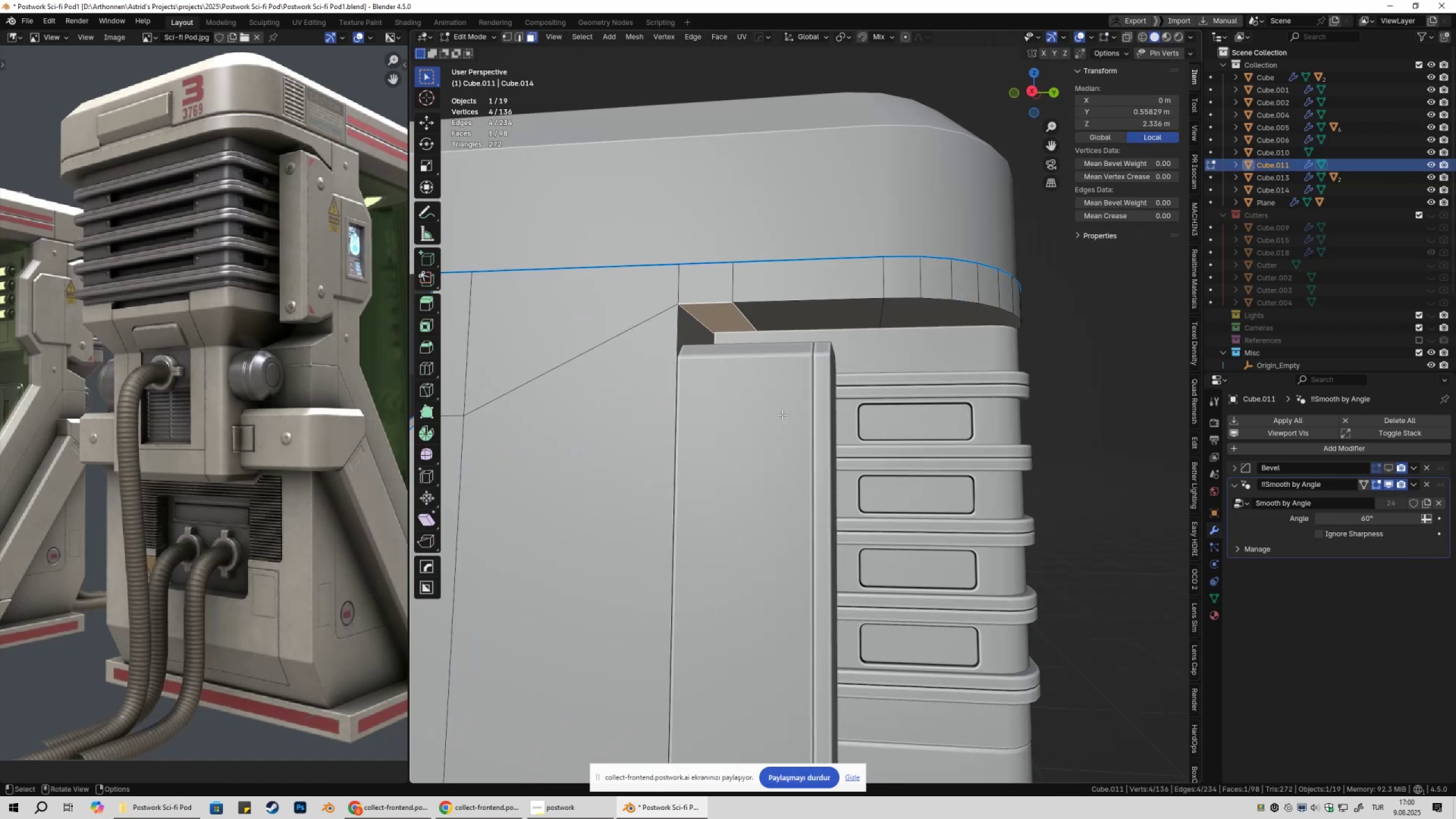 
key(E)
 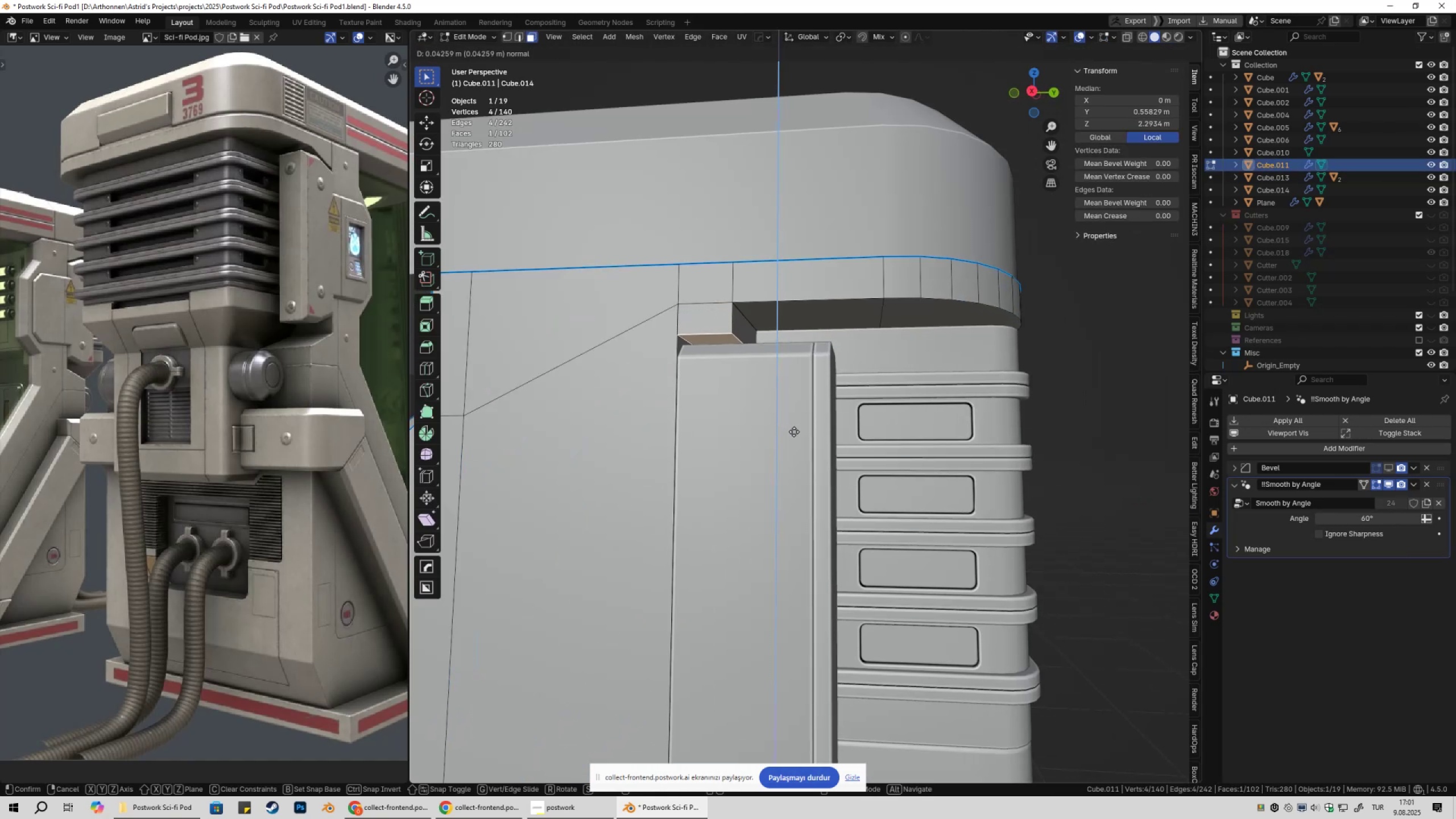 
left_click([796, 432])
 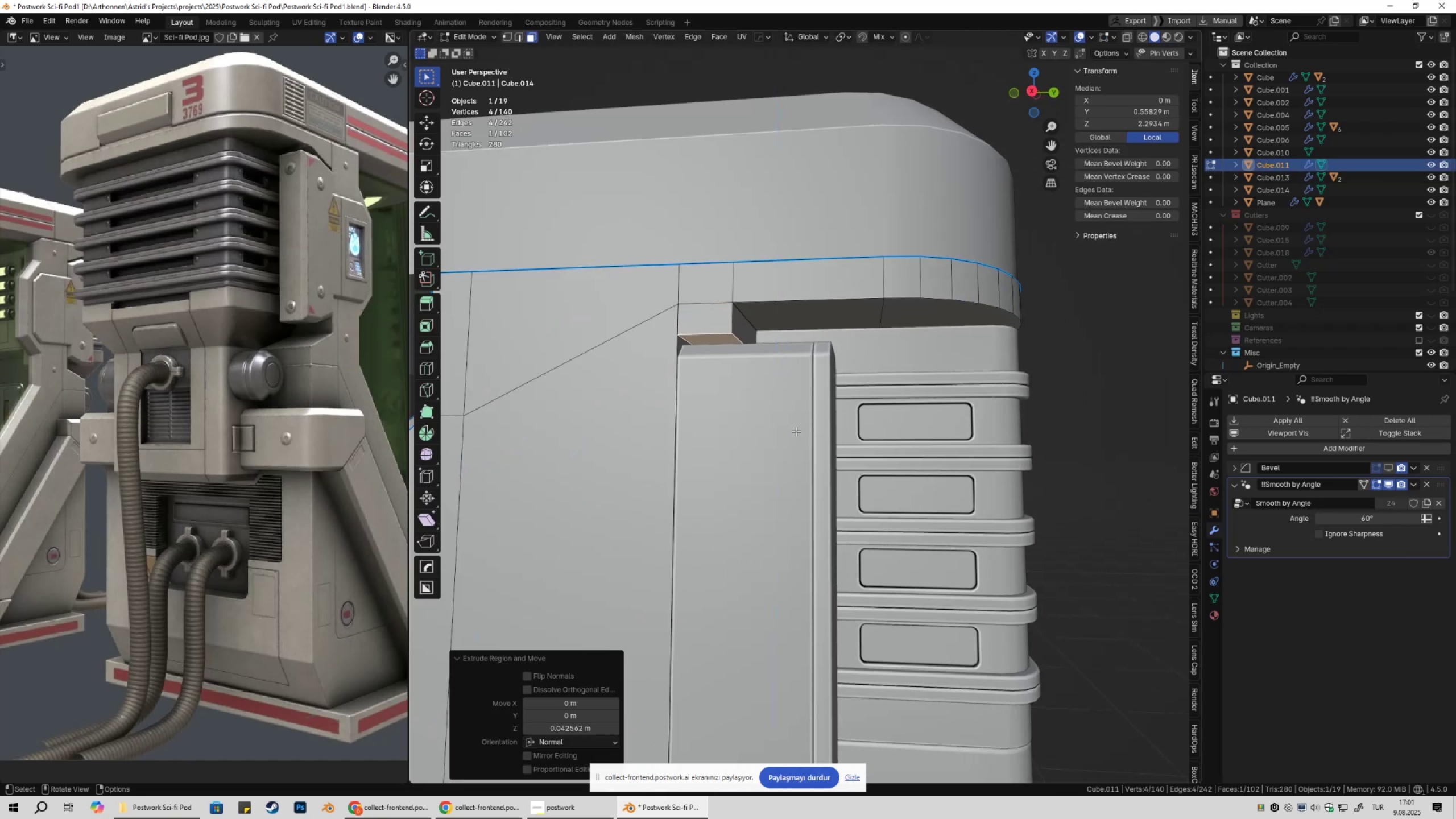 
key(Tab)
 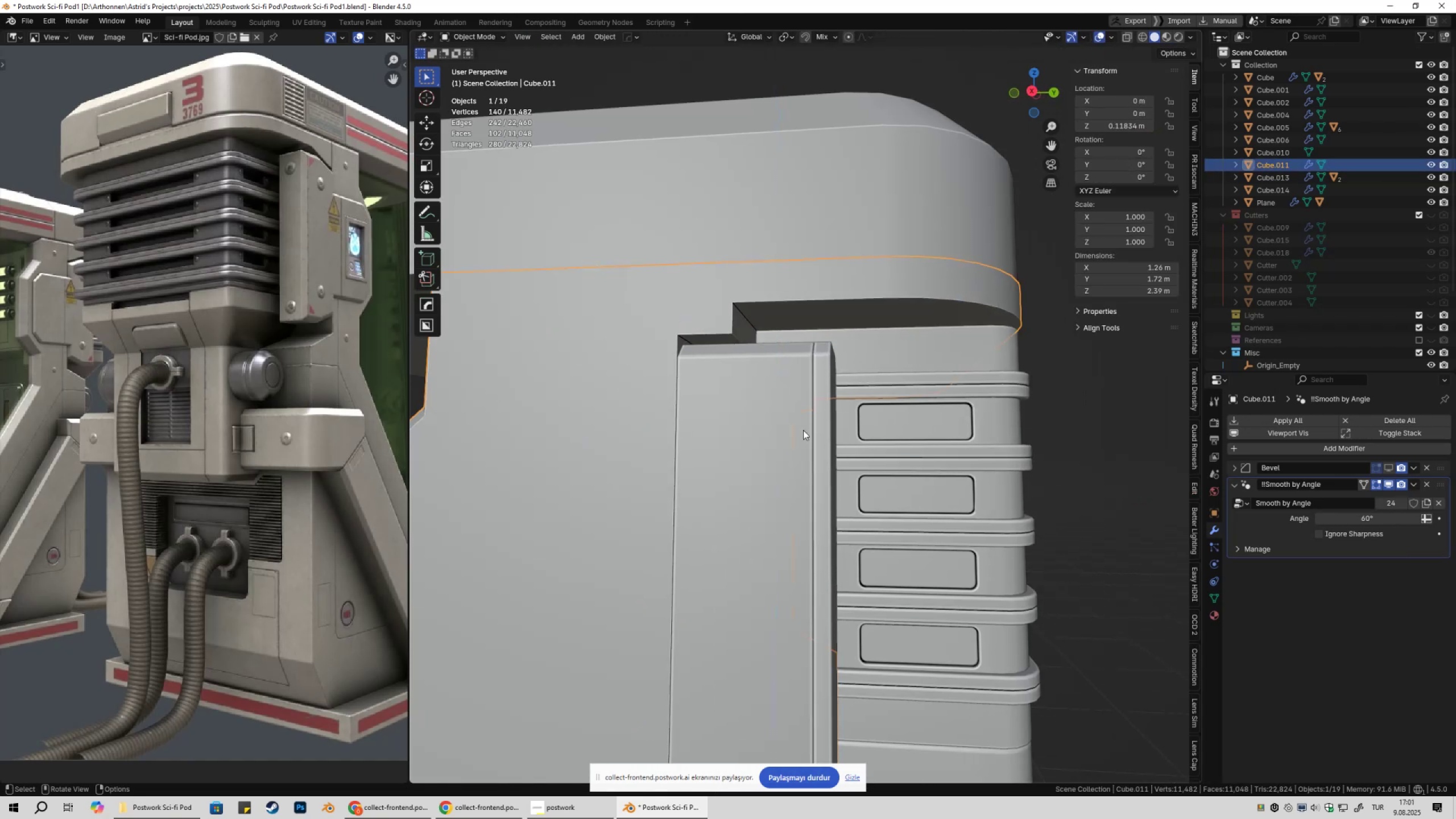 
scroll: coordinate [808, 439], scroll_direction: down, amount: 3.0
 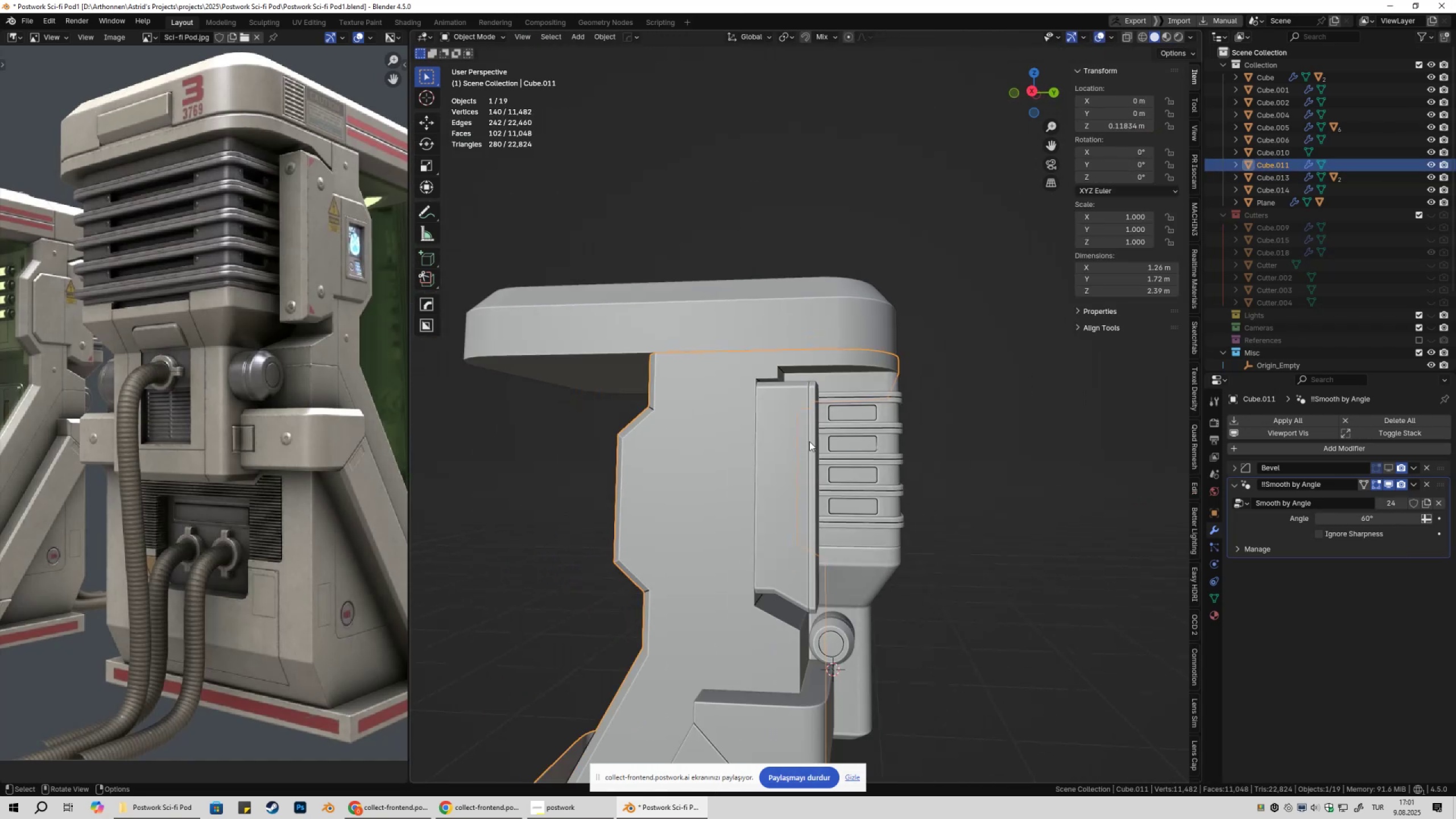 
scroll: coordinate [809, 441], scroll_direction: up, amount: 3.0
 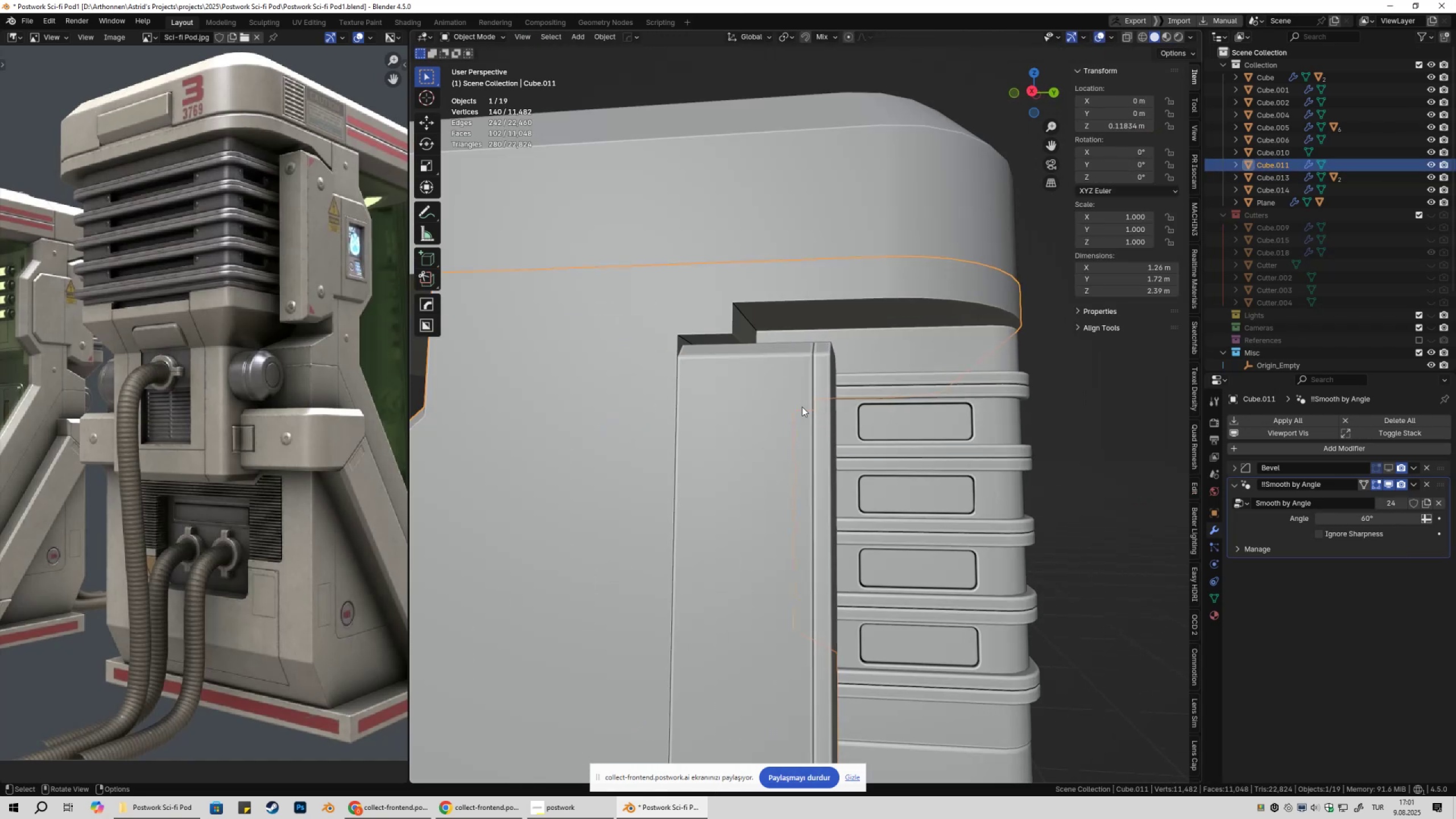 
hold_key(key=ShiftLeft, duration=0.34)
 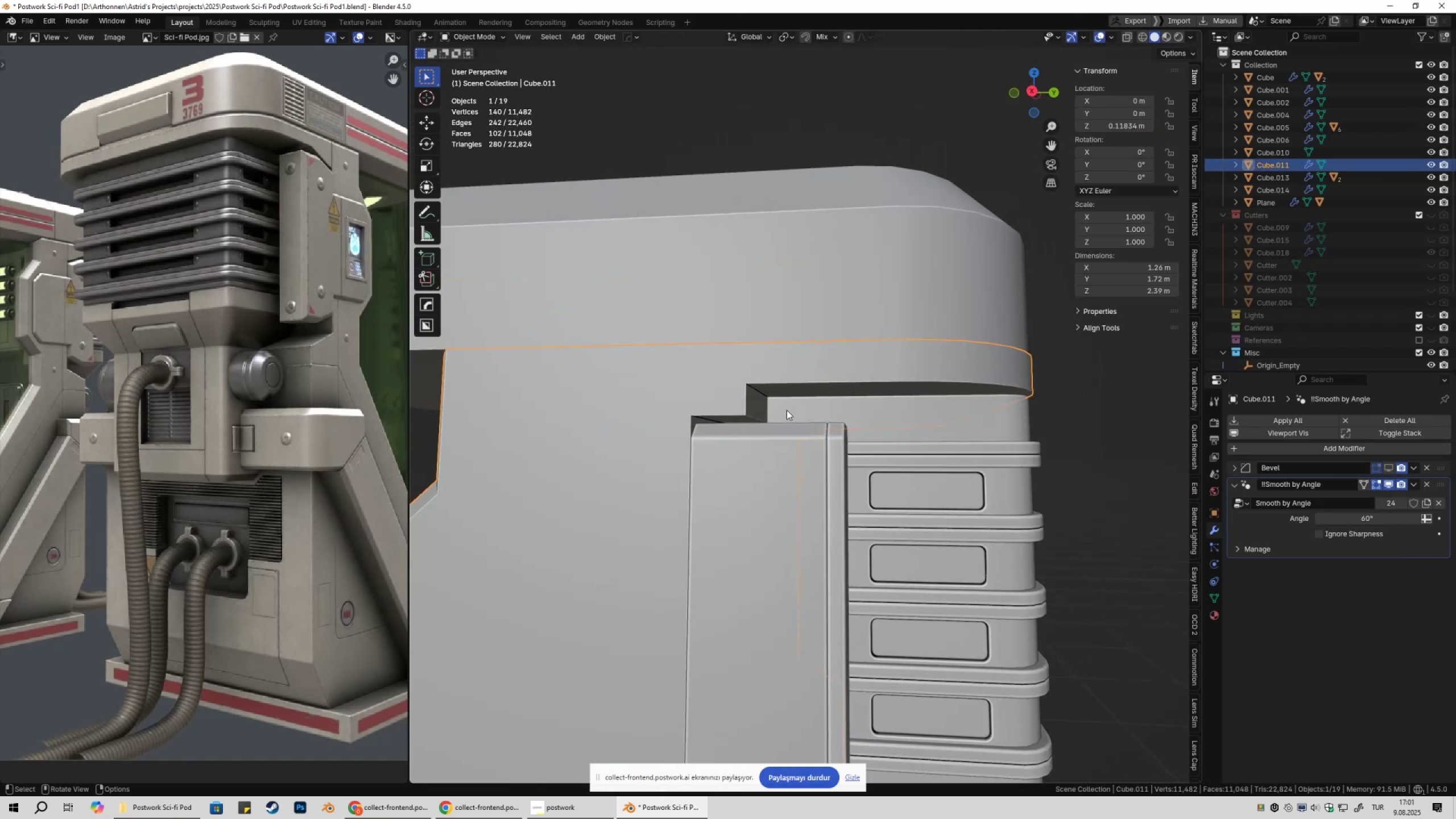 
key(Tab)
 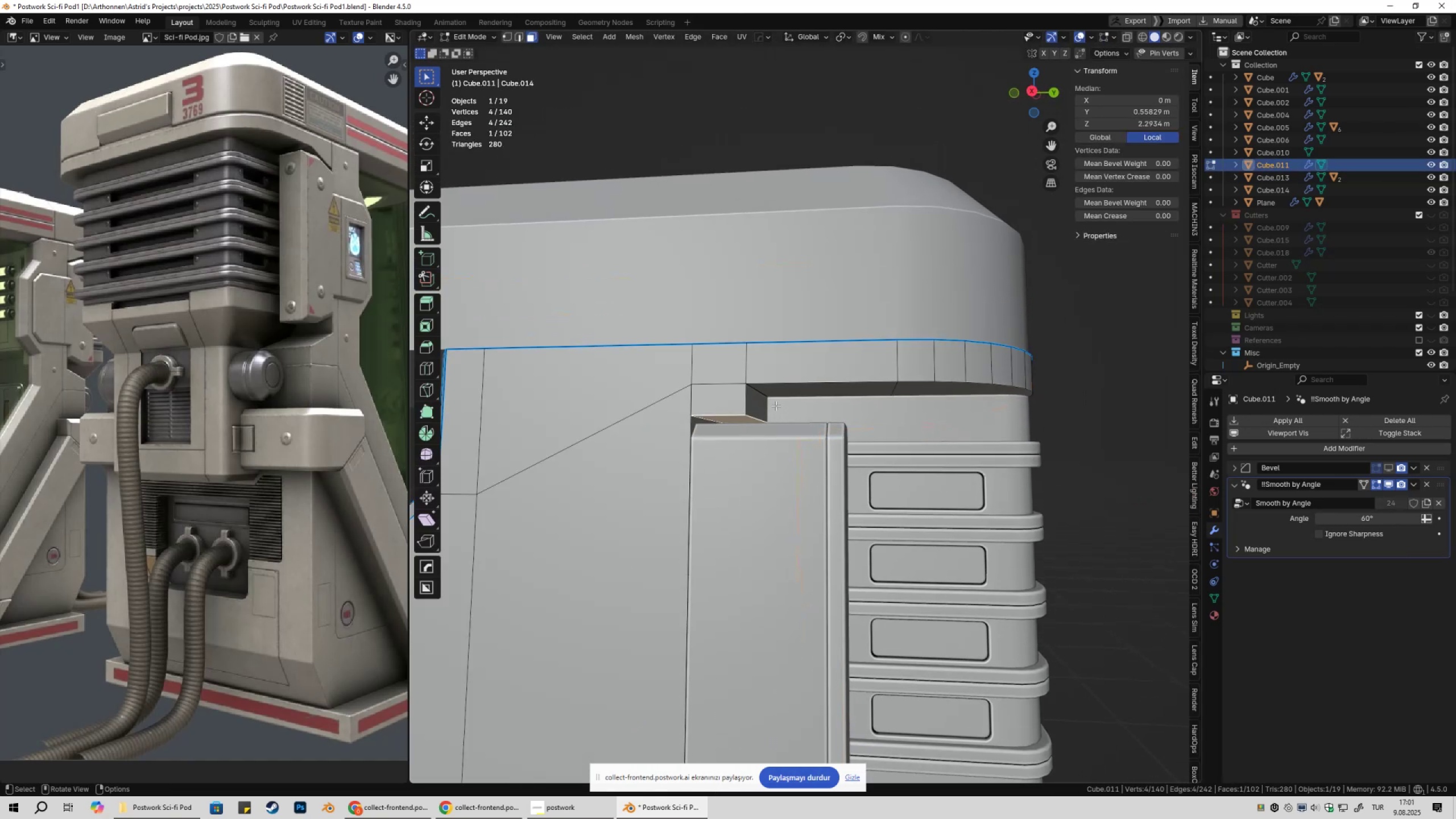 
key(2)
 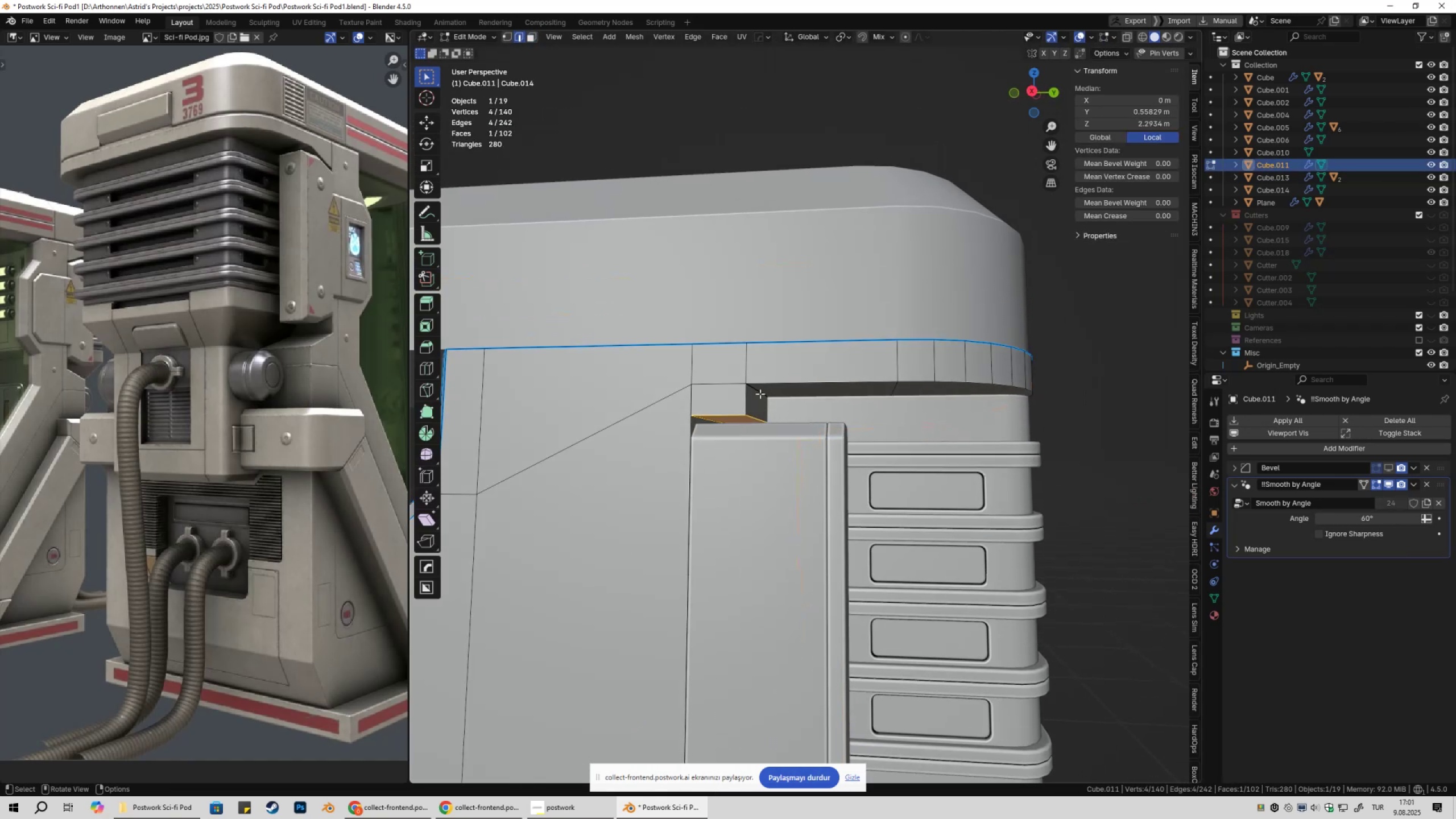 
left_click([760, 394])
 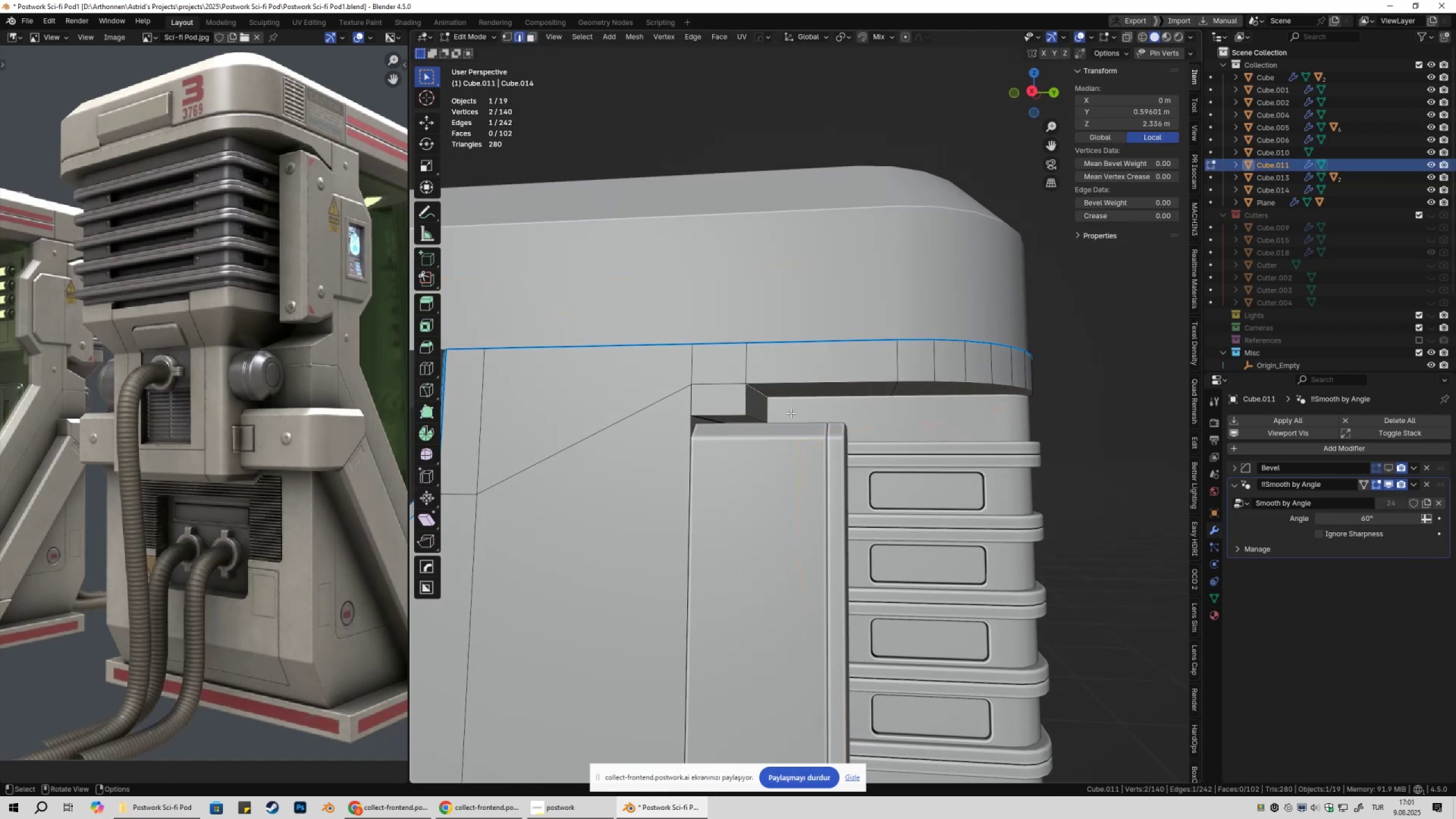 
type(gy1)
key(Escape)
type(/)
 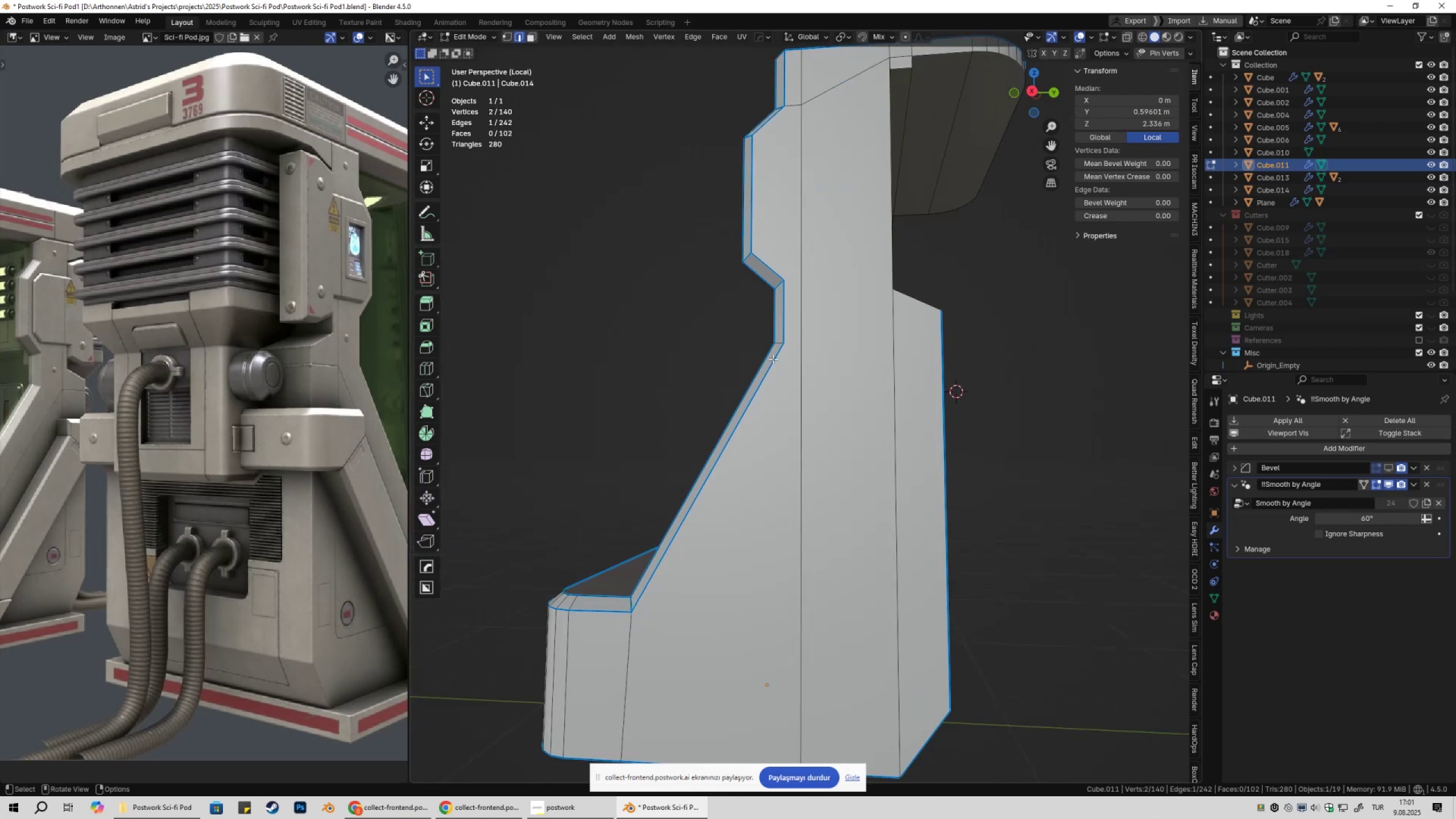 
hold_key(key=ShiftLeft, duration=0.53)
 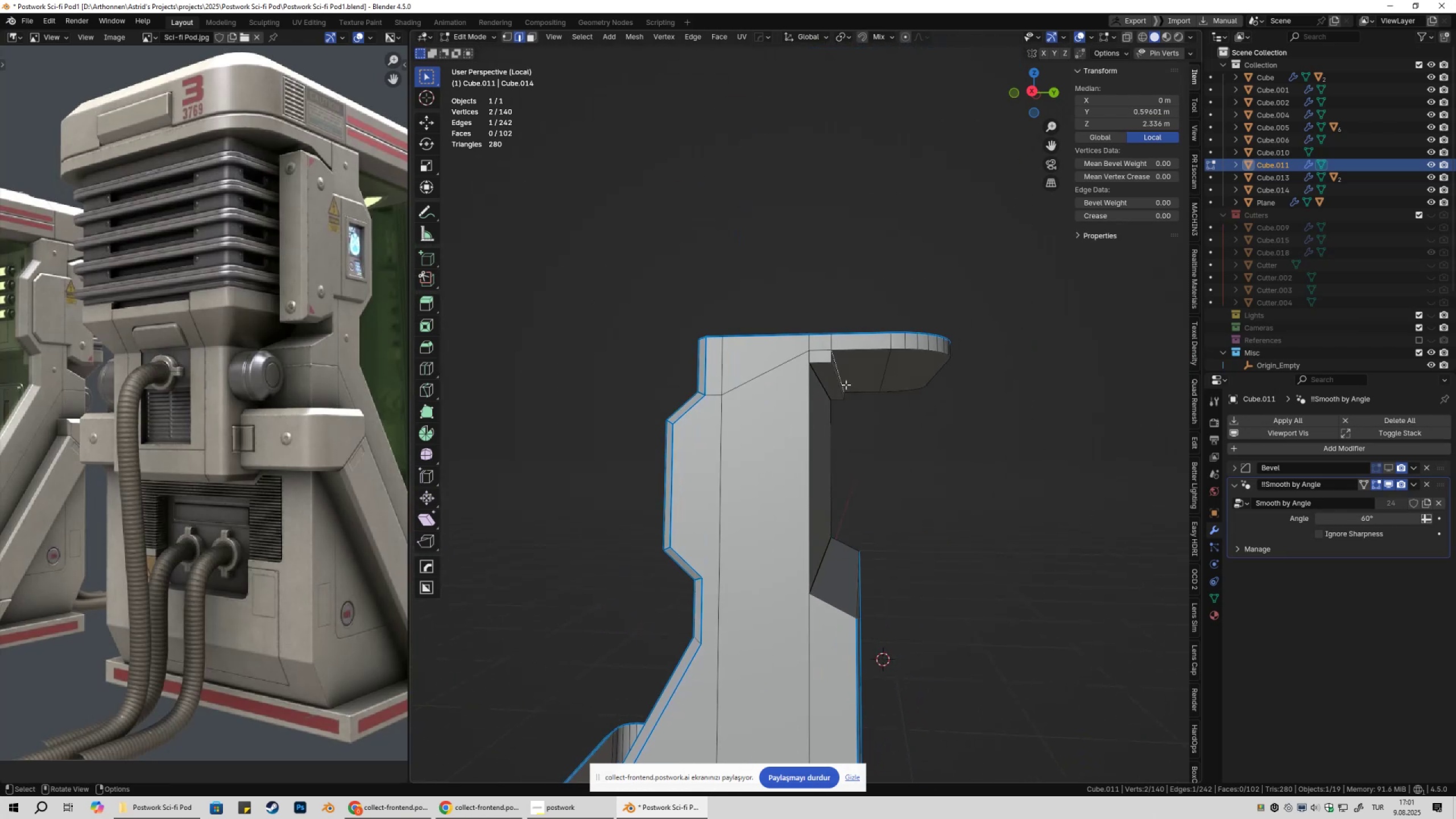 
scroll: coordinate [847, 383], scroll_direction: up, amount: 2.0
 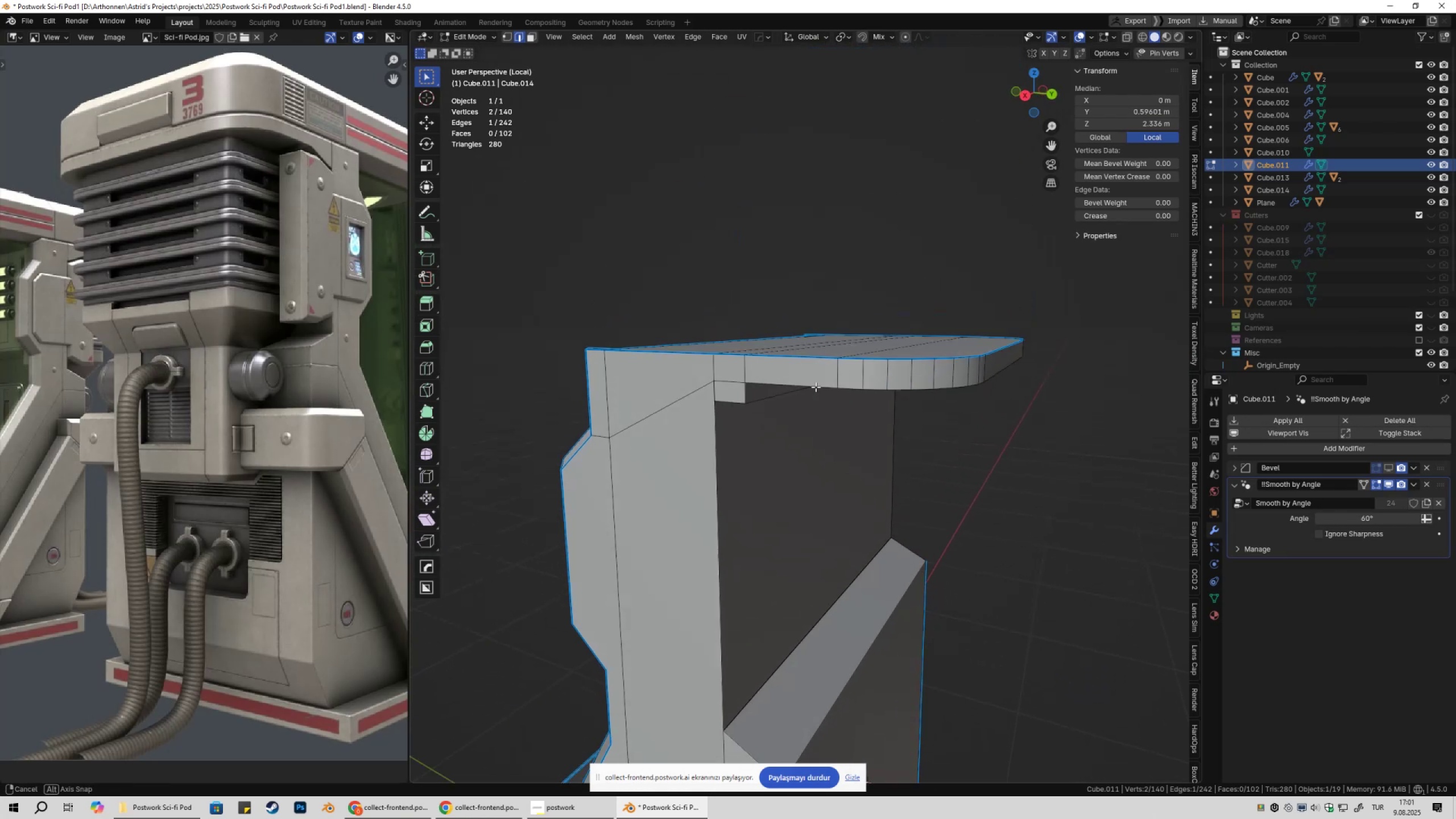 
hold_key(key=ShiftLeft, duration=1.12)
double_click([772, 375])
 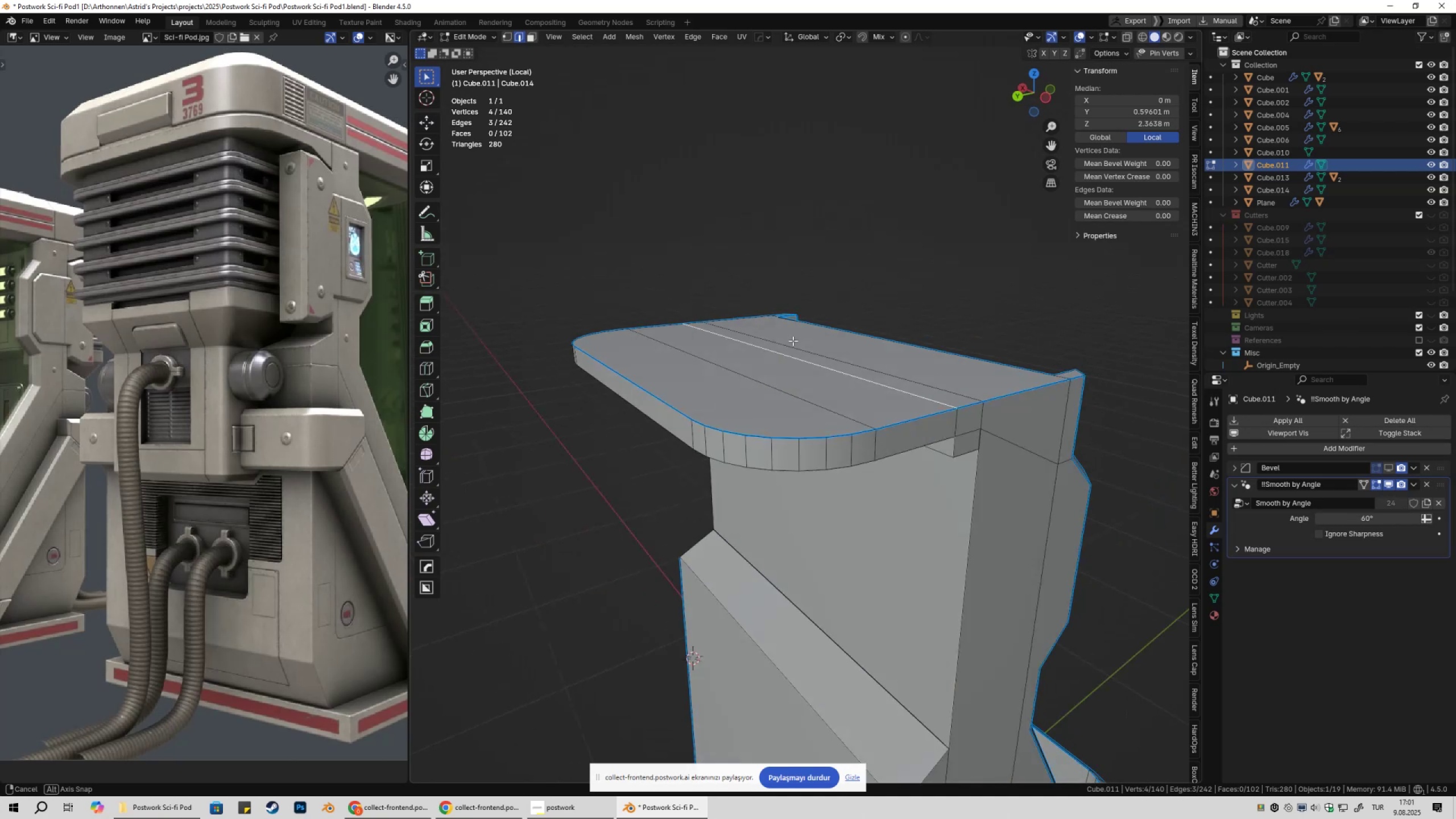 
hold_key(key=ShiftLeft, duration=0.52)
left_click([953, 420])
 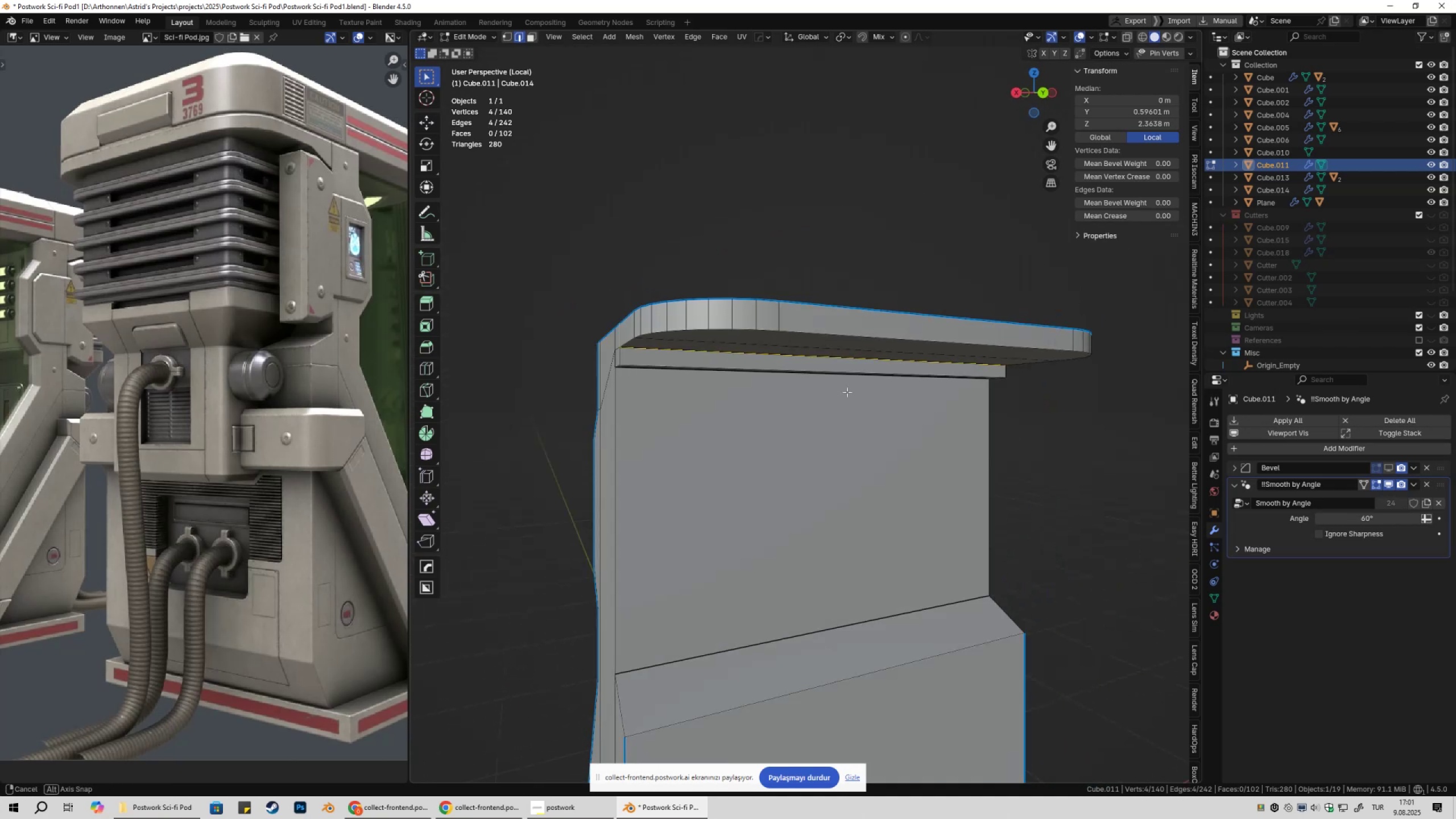 
type(gy)
key(Escape)
type(/3gy)
 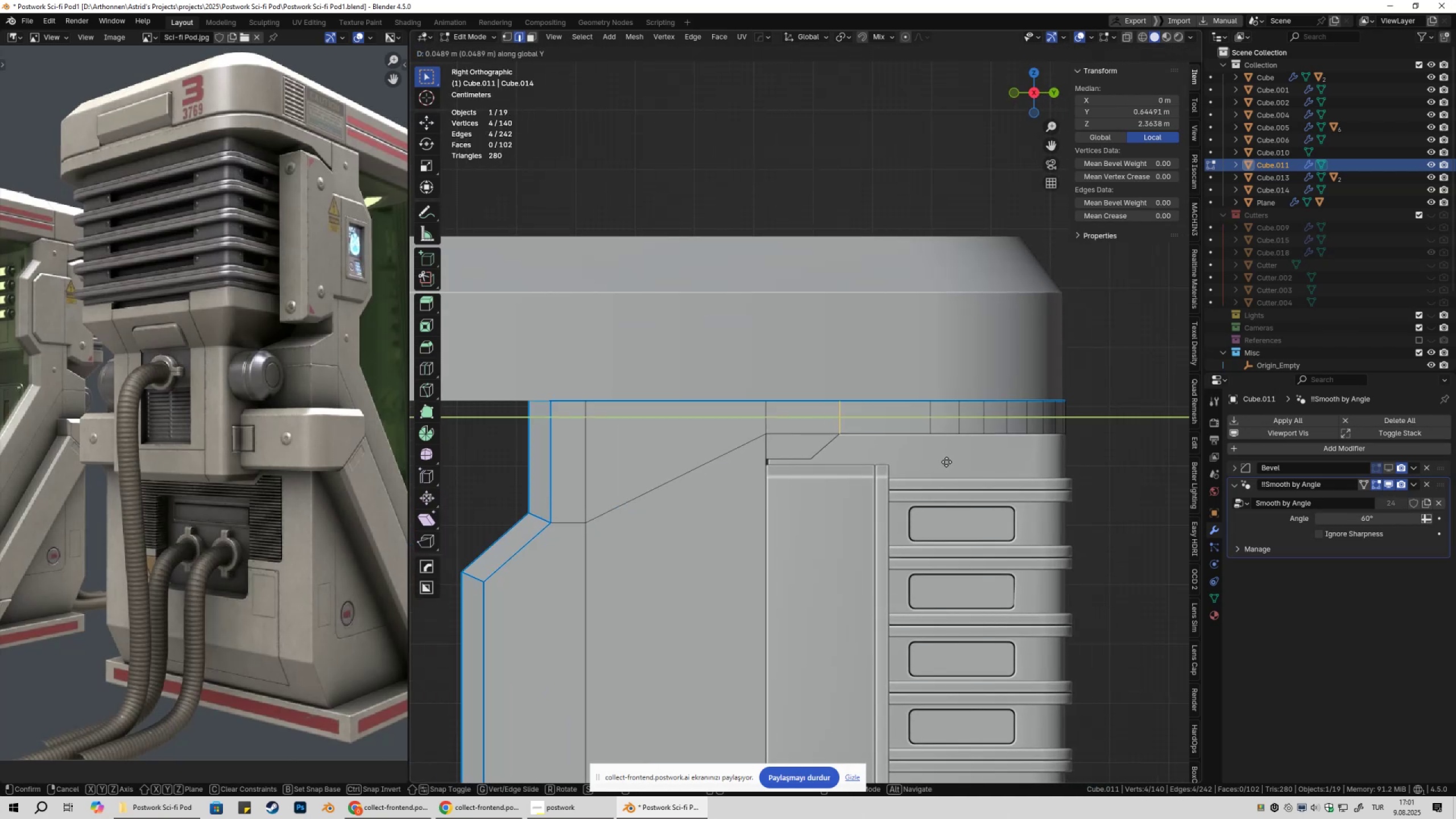 
scroll: coordinate [917, 457], scroll_direction: up, amount: 3.0
 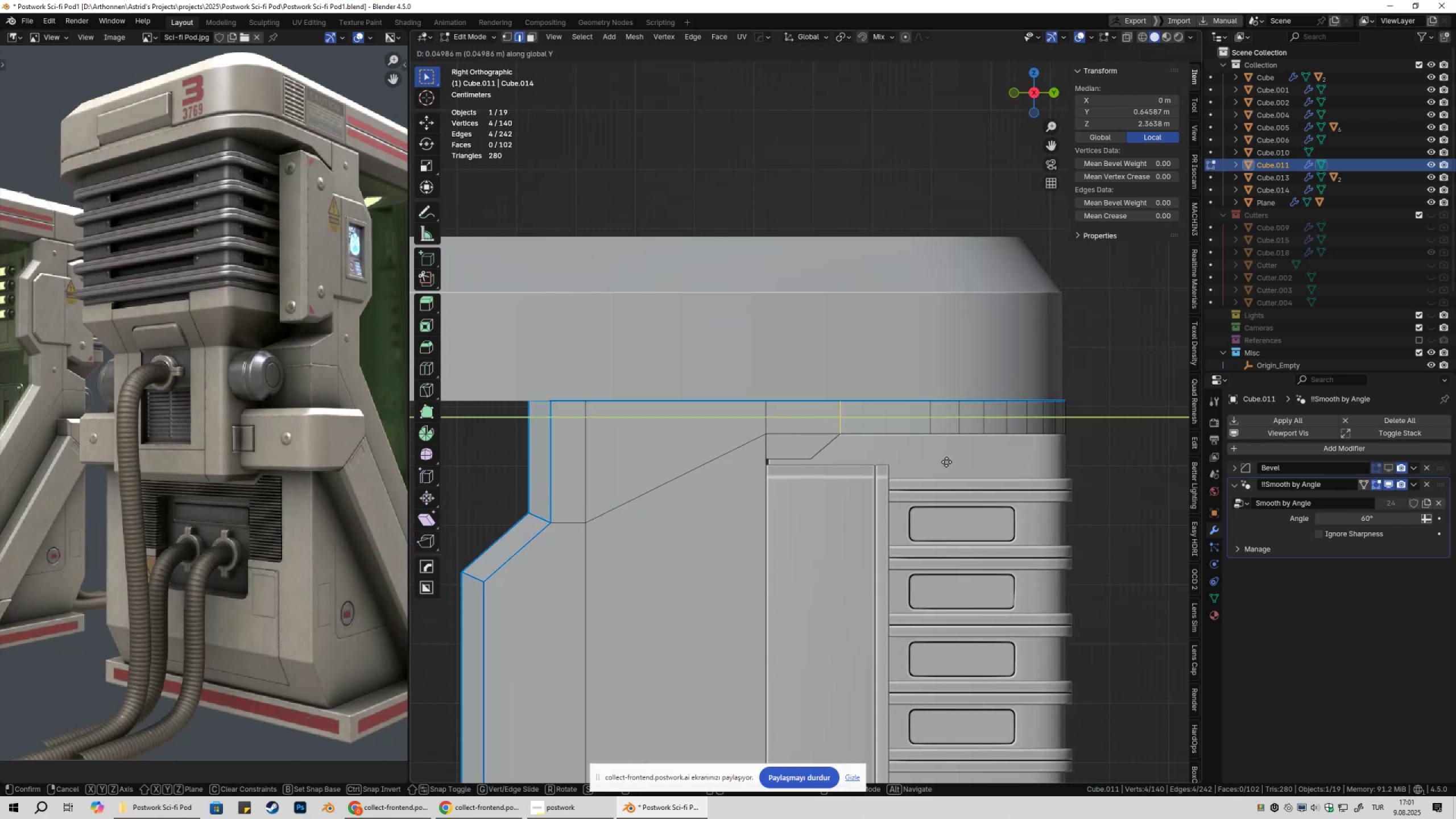 
hold_key(key=ShiftLeft, duration=1.53)
 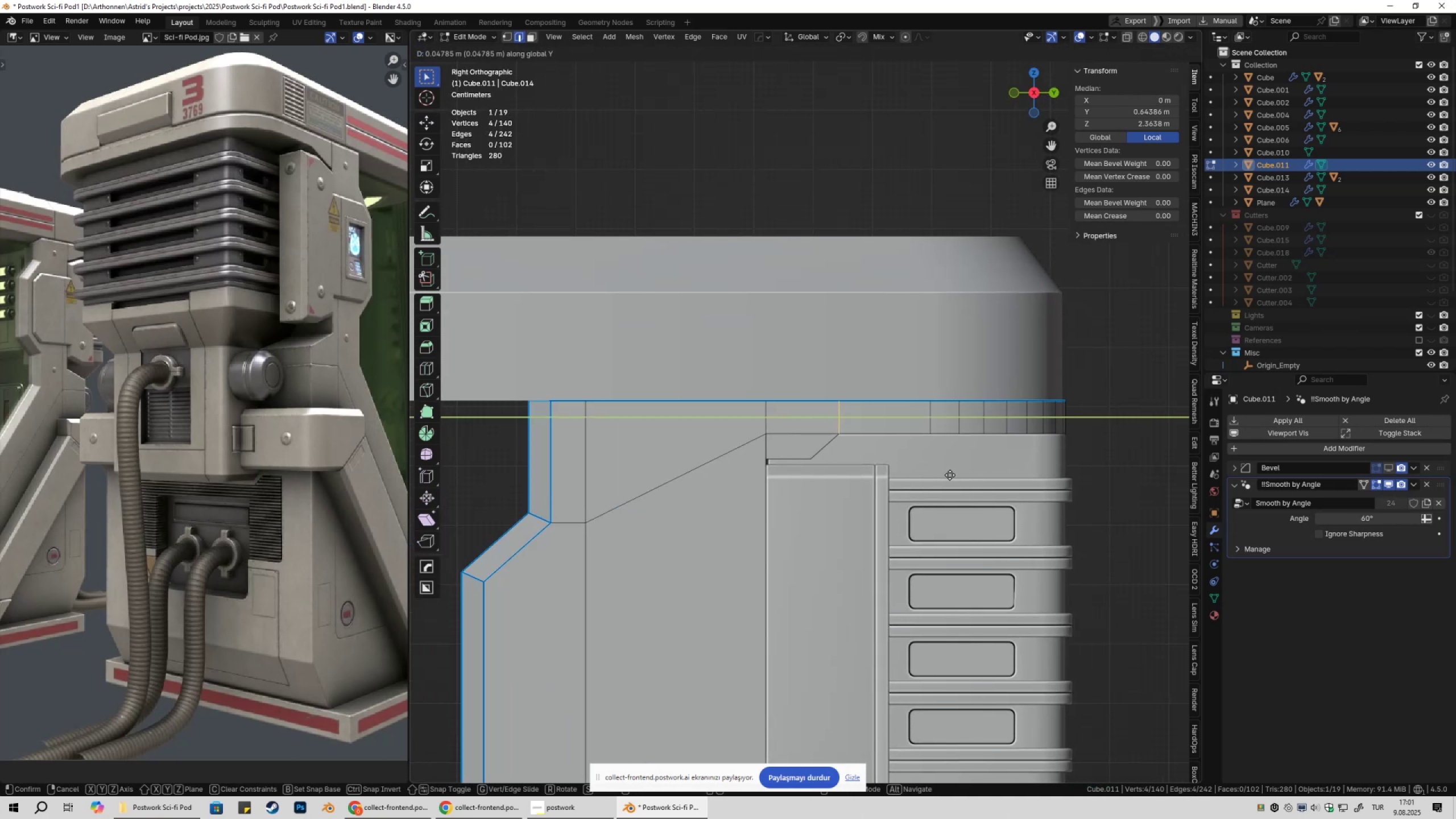 
hold_key(key=ShiftLeft, duration=1.52)
 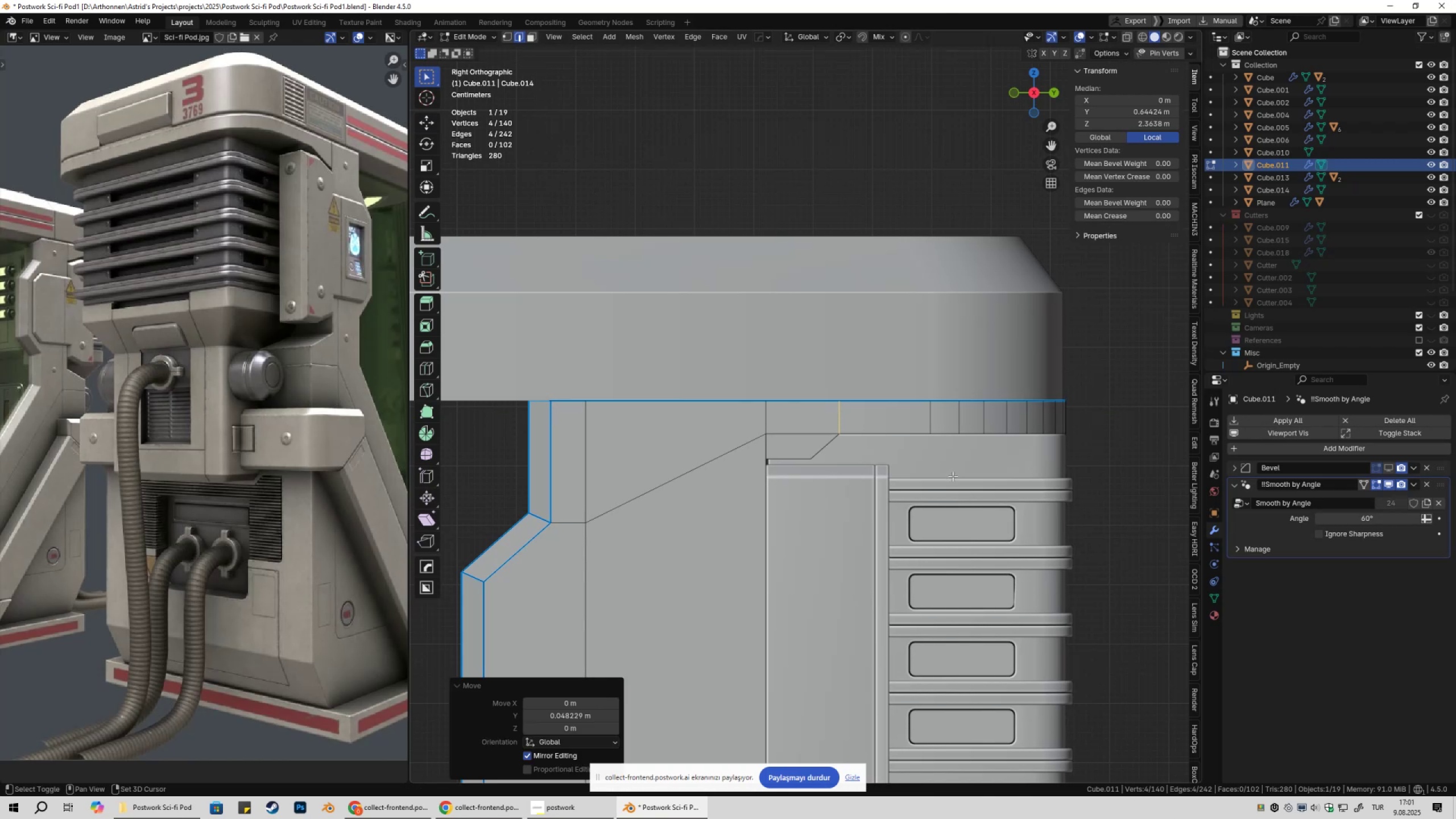 
left_click([953, 476])
 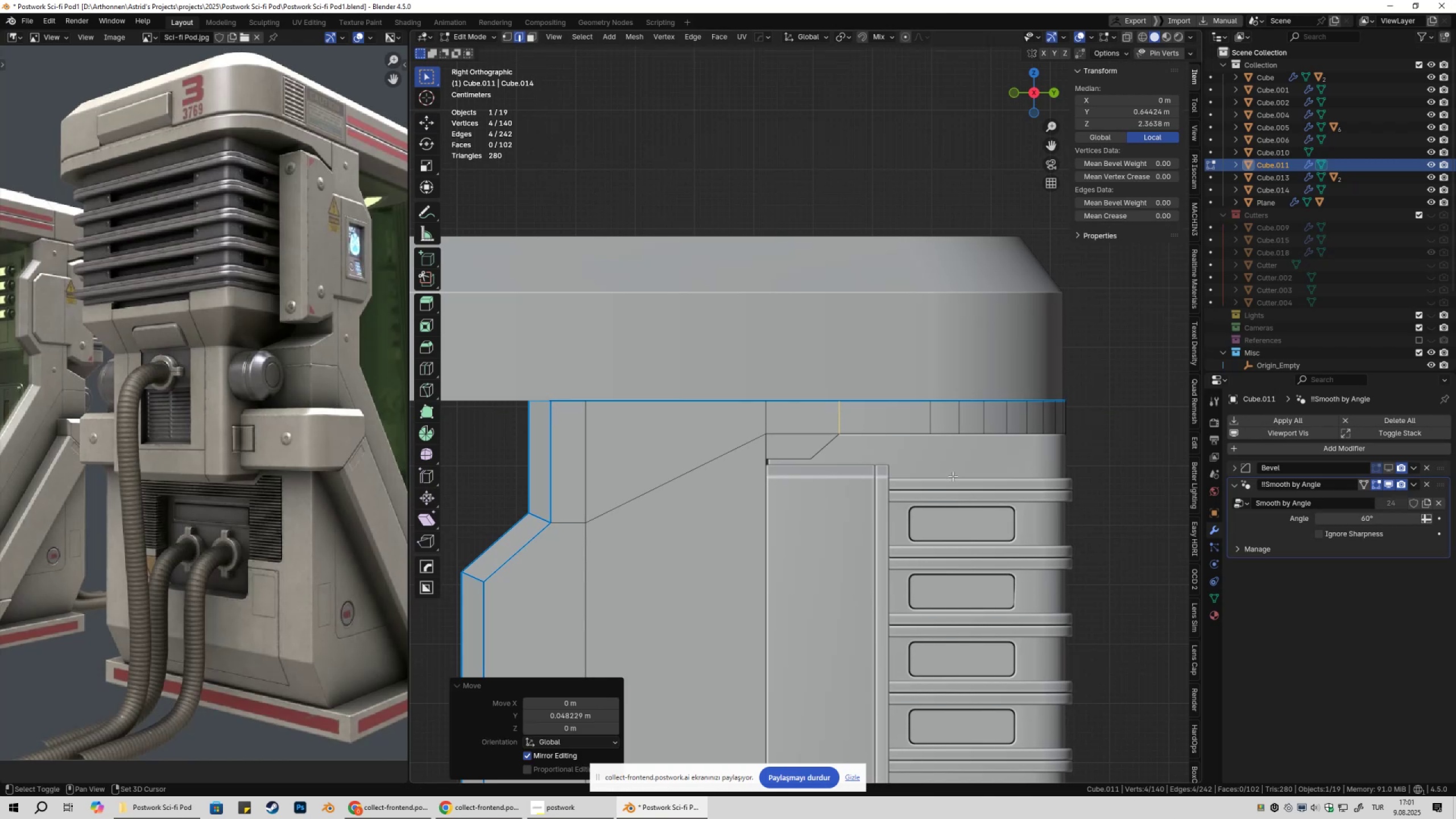 
key(Shift+ShiftLeft)
 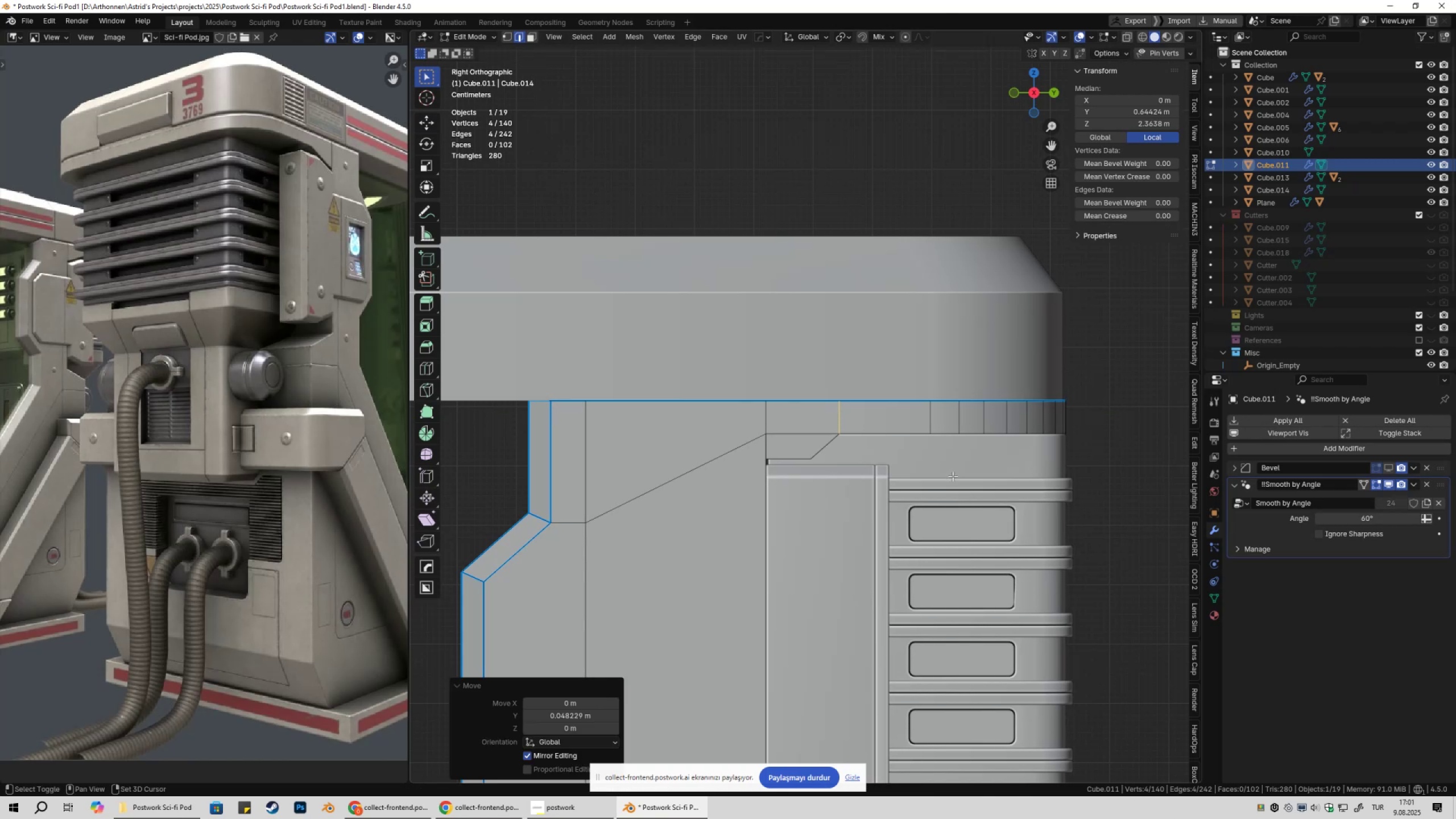 
key(Shift+ShiftLeft)
 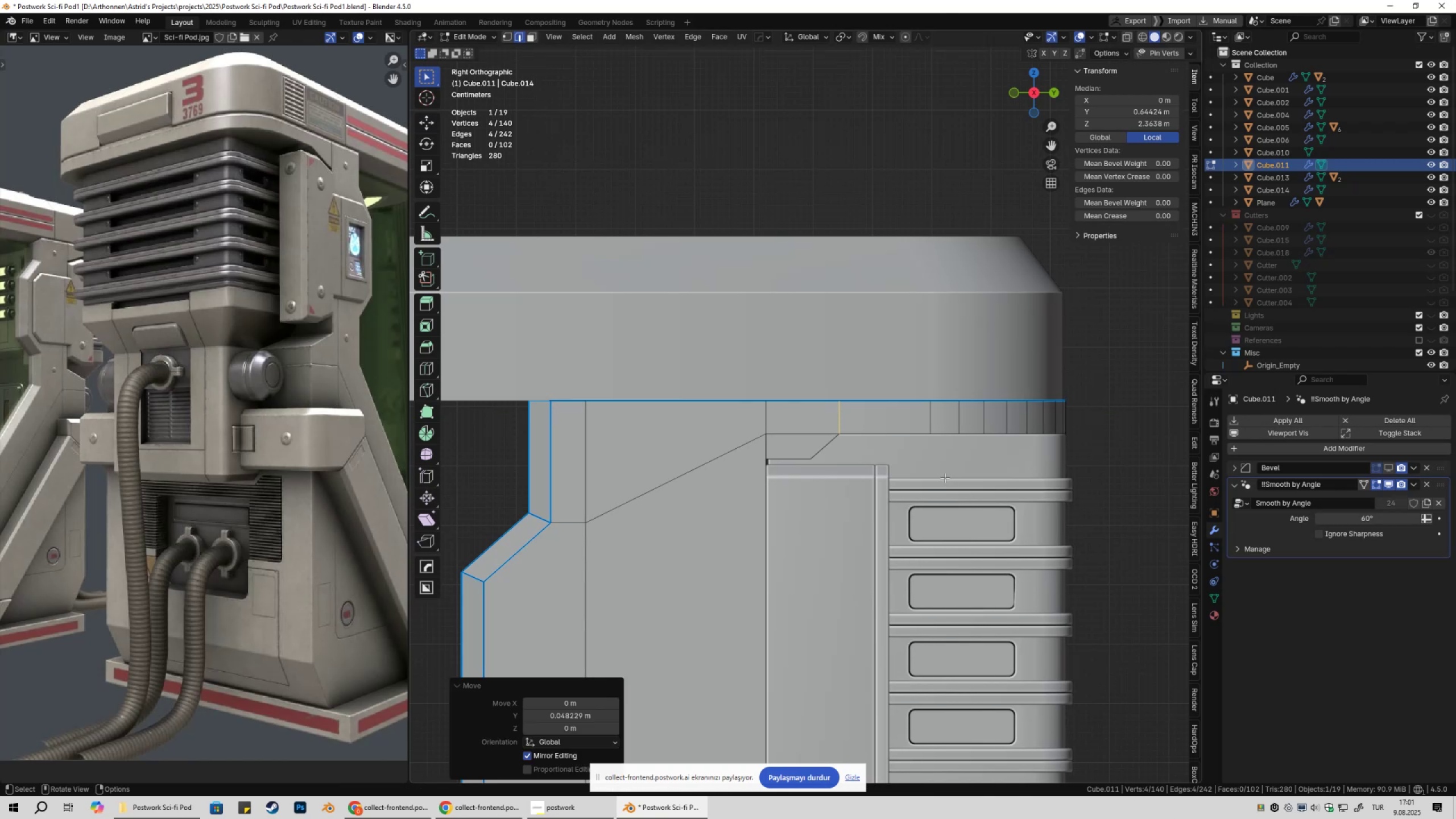 
key(Shift+ShiftLeft)
 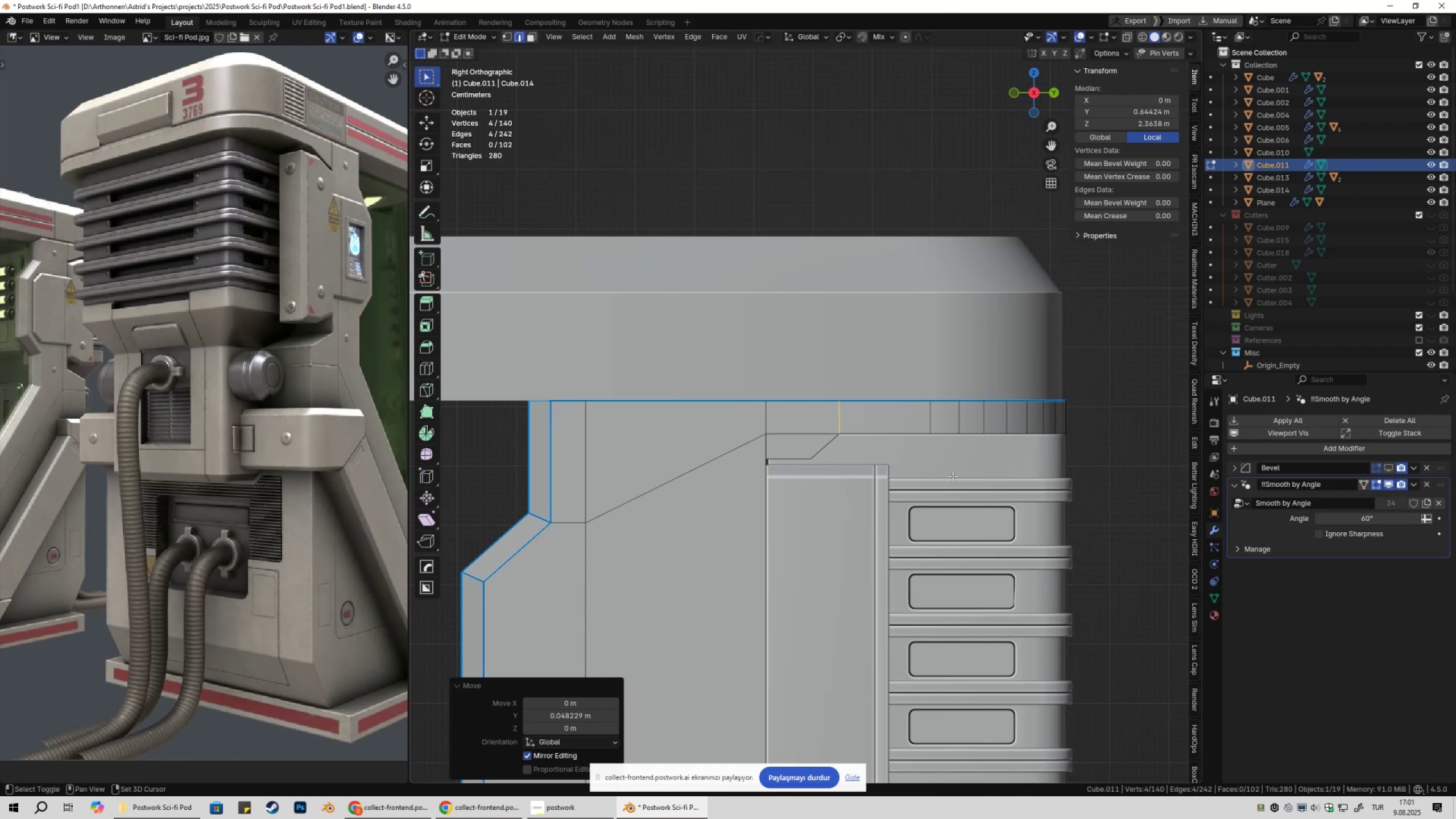 
key(Shift+ShiftLeft)
 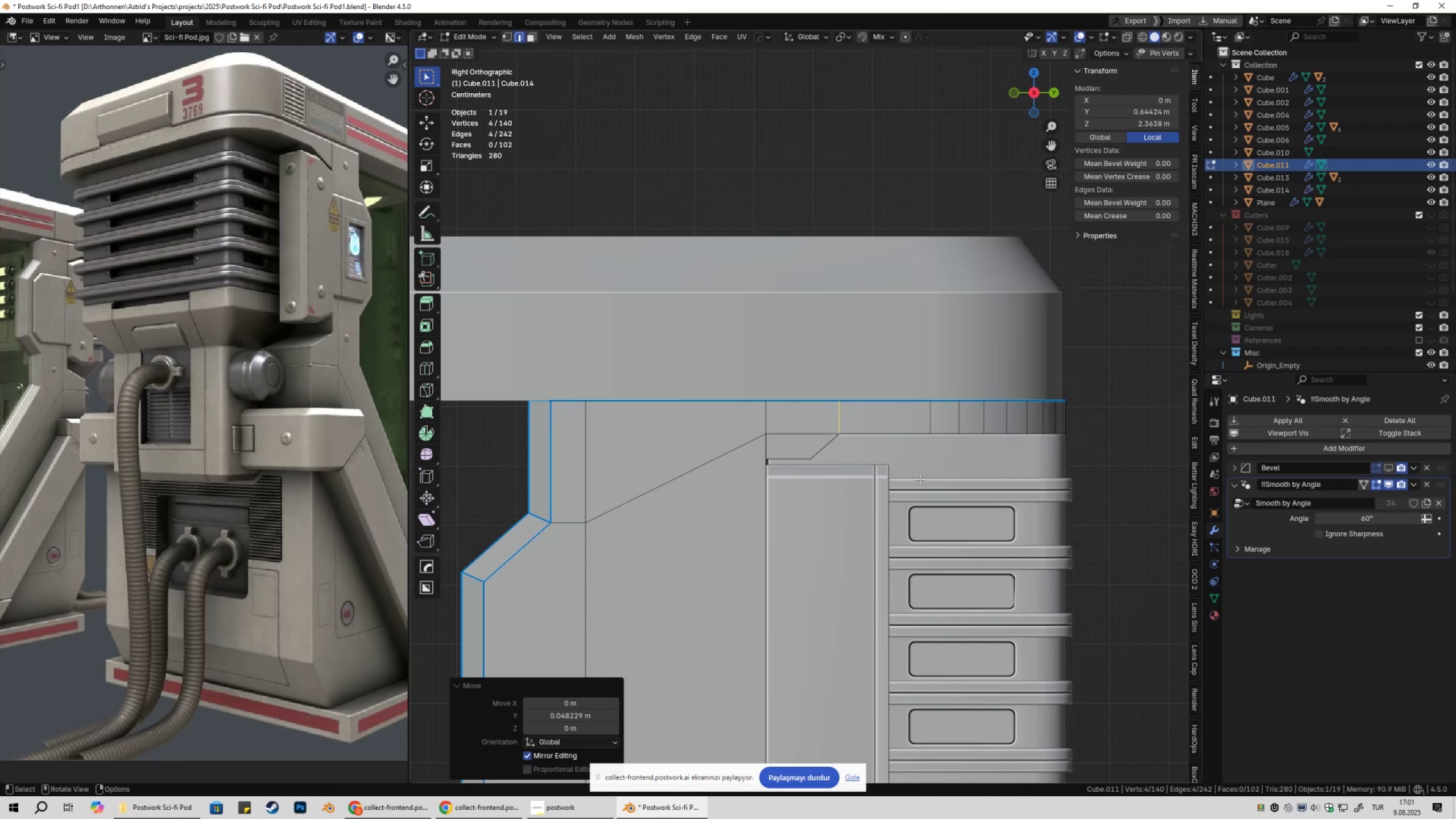 
key(Tab)
 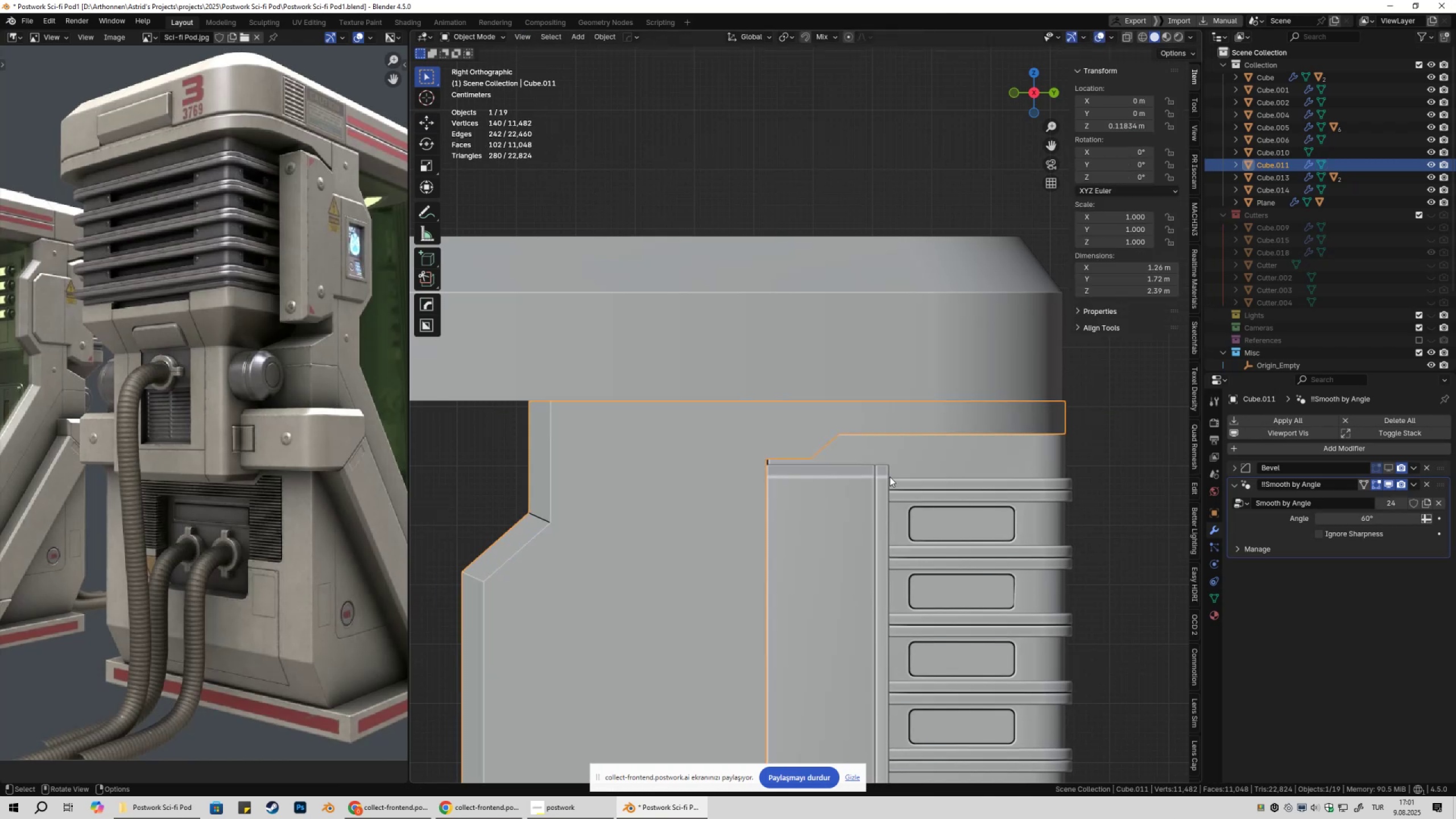 
scroll: coordinate [882, 486], scroll_direction: down, amount: 4.0
 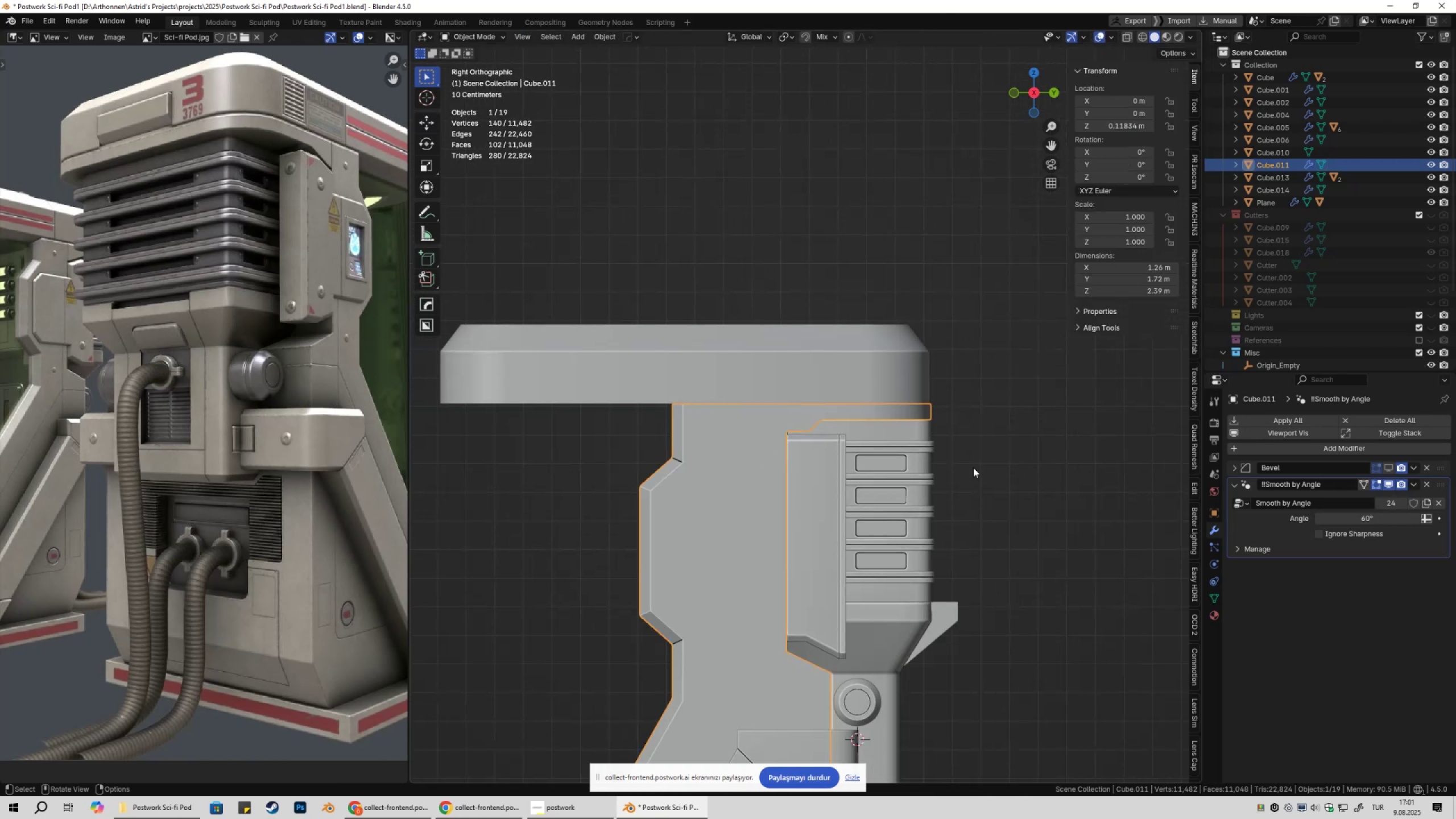 
left_click([985, 466])
 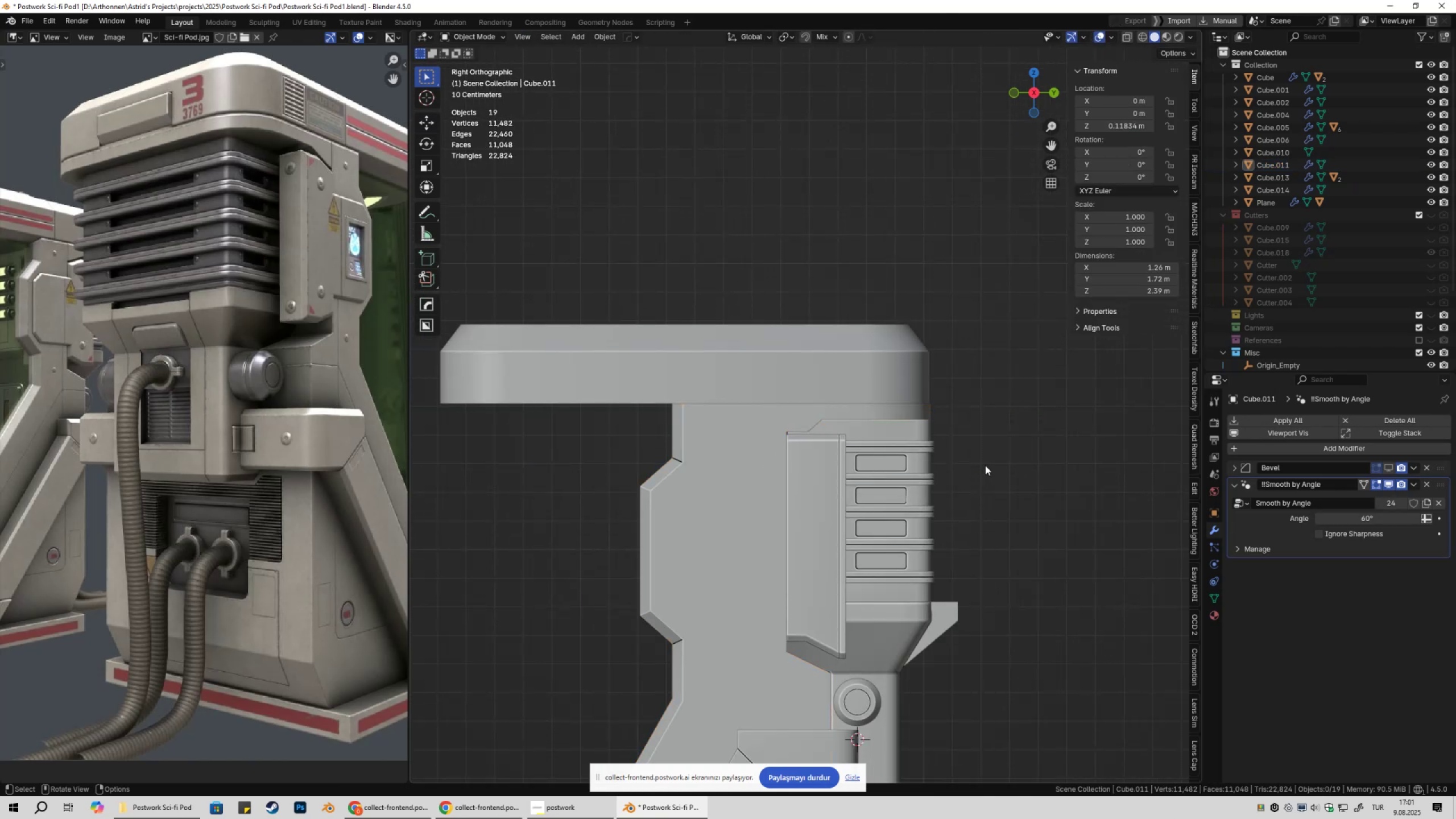 
scroll: coordinate [960, 475], scroll_direction: down, amount: 3.0
 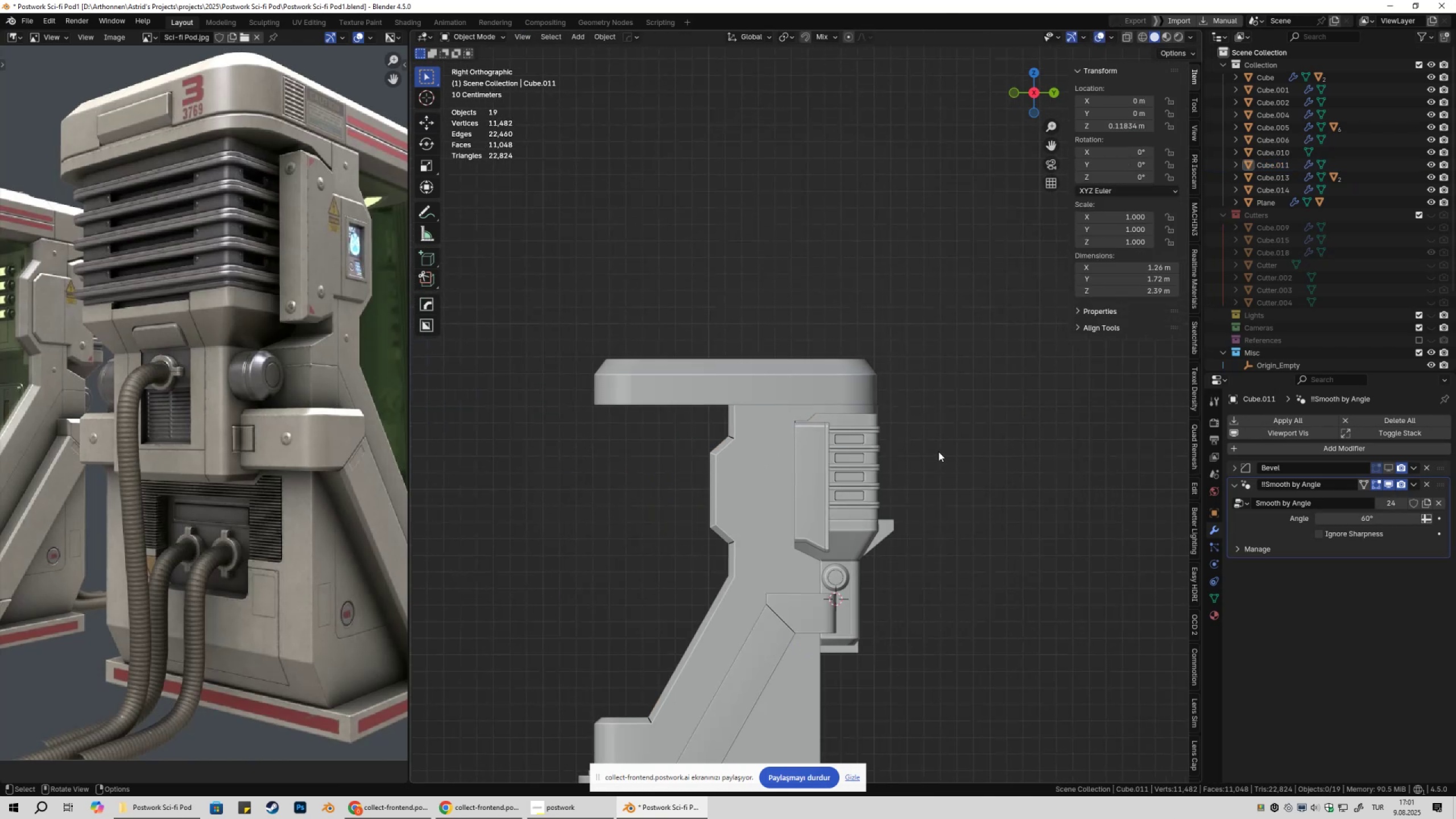 
scroll: coordinate [938, 452], scroll_direction: up, amount: 3.0
 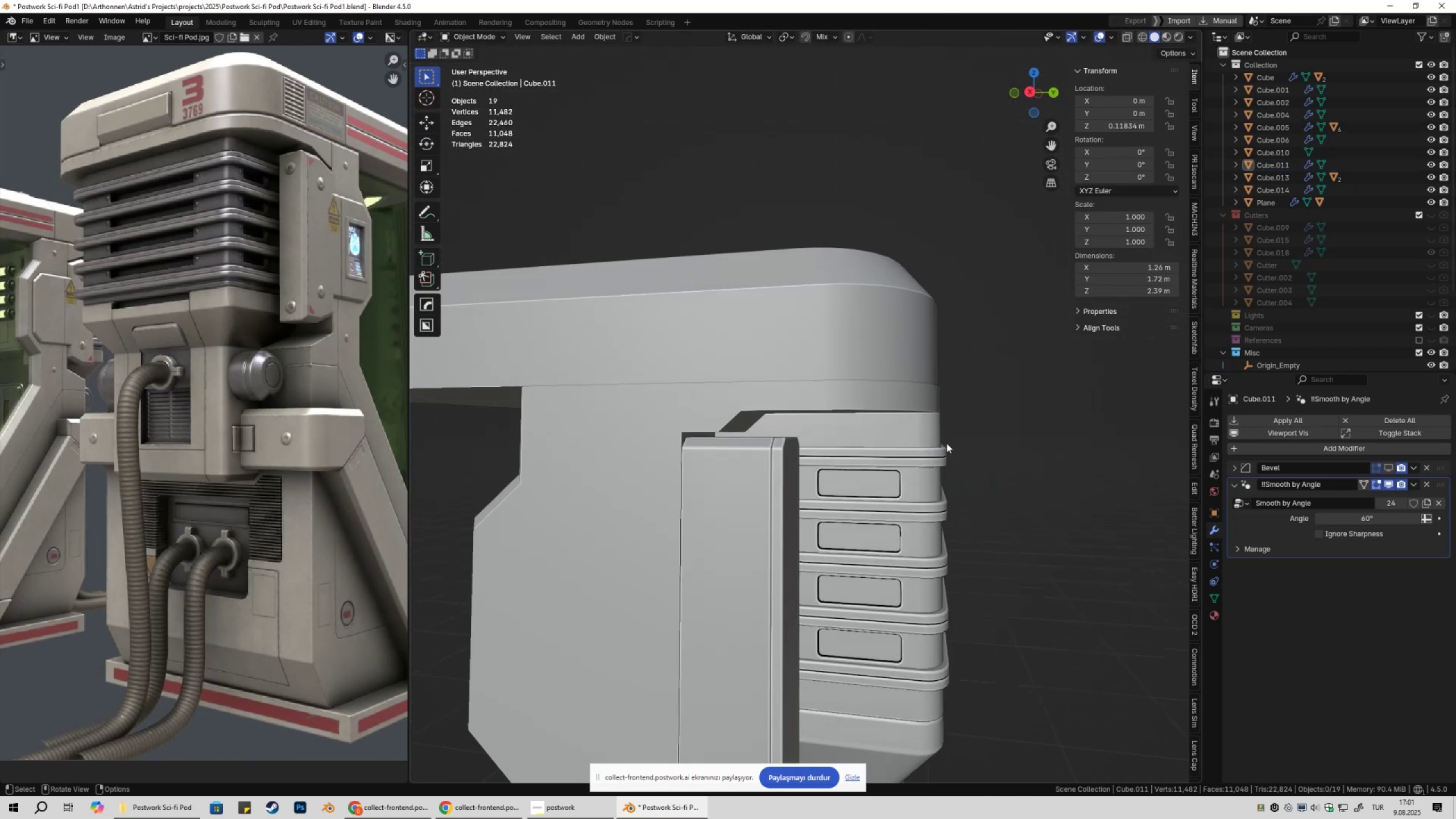 
key(Shift+ShiftLeft)
 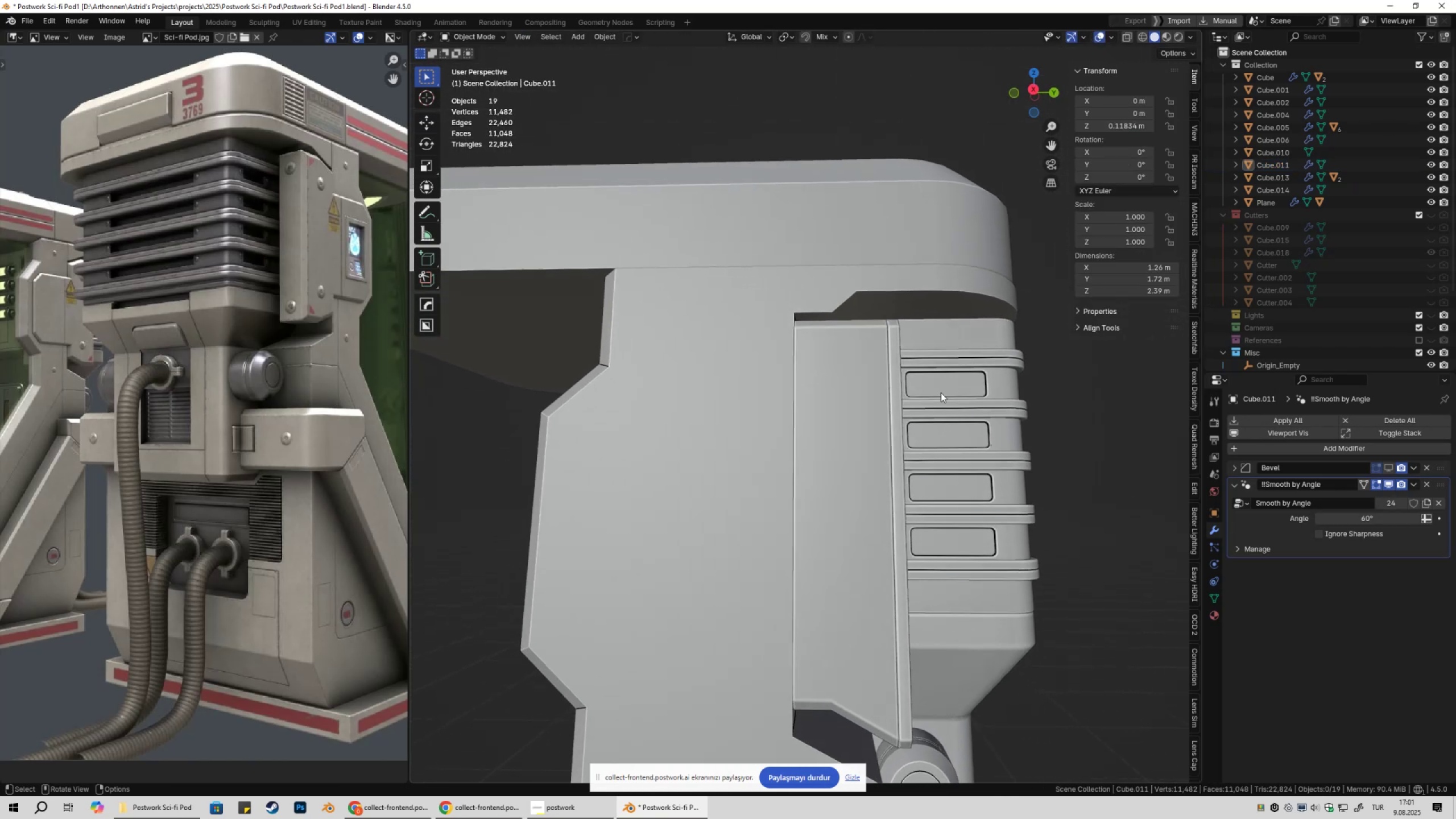 
left_click([863, 291])
 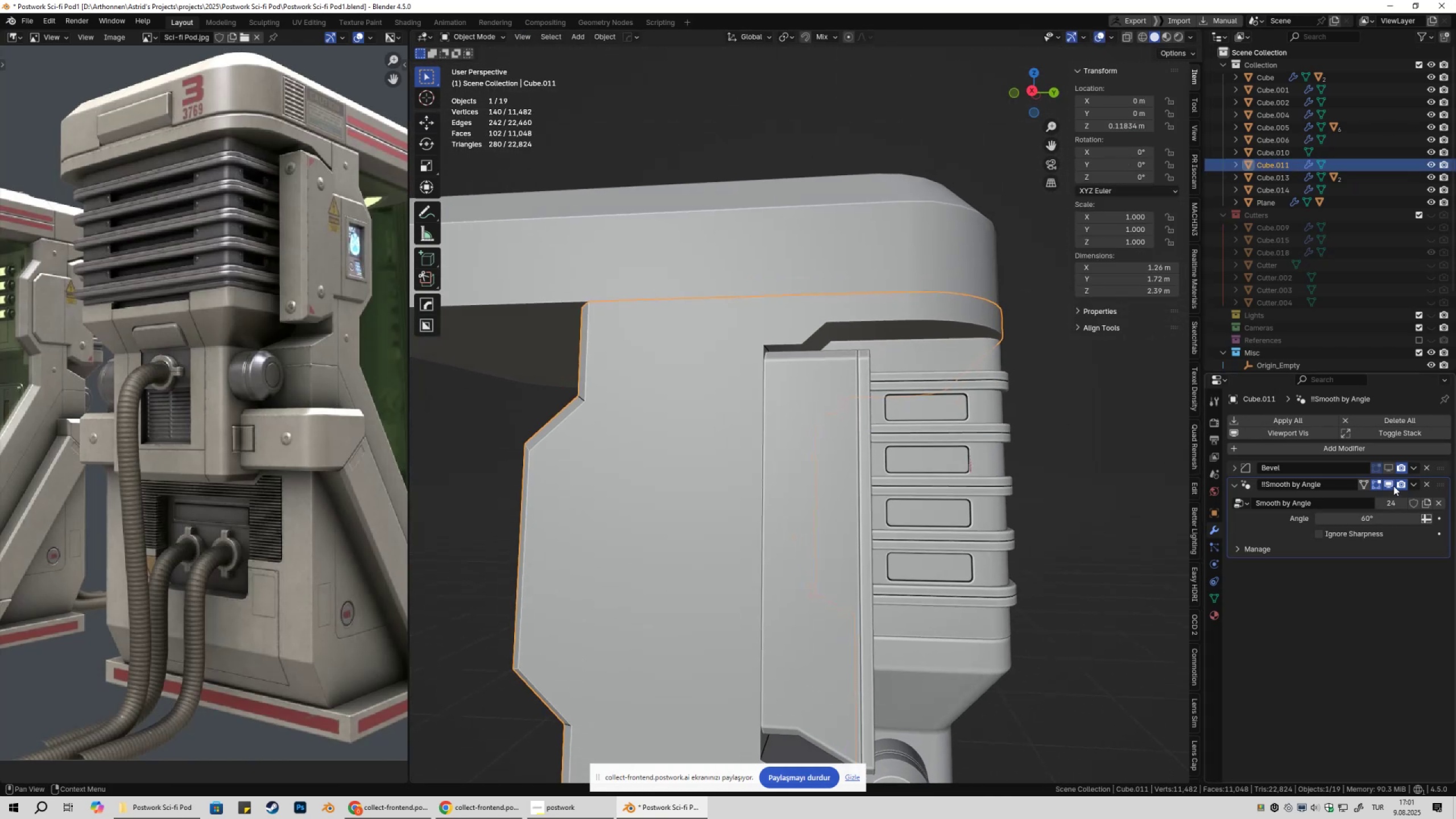 
left_click([1396, 469])
 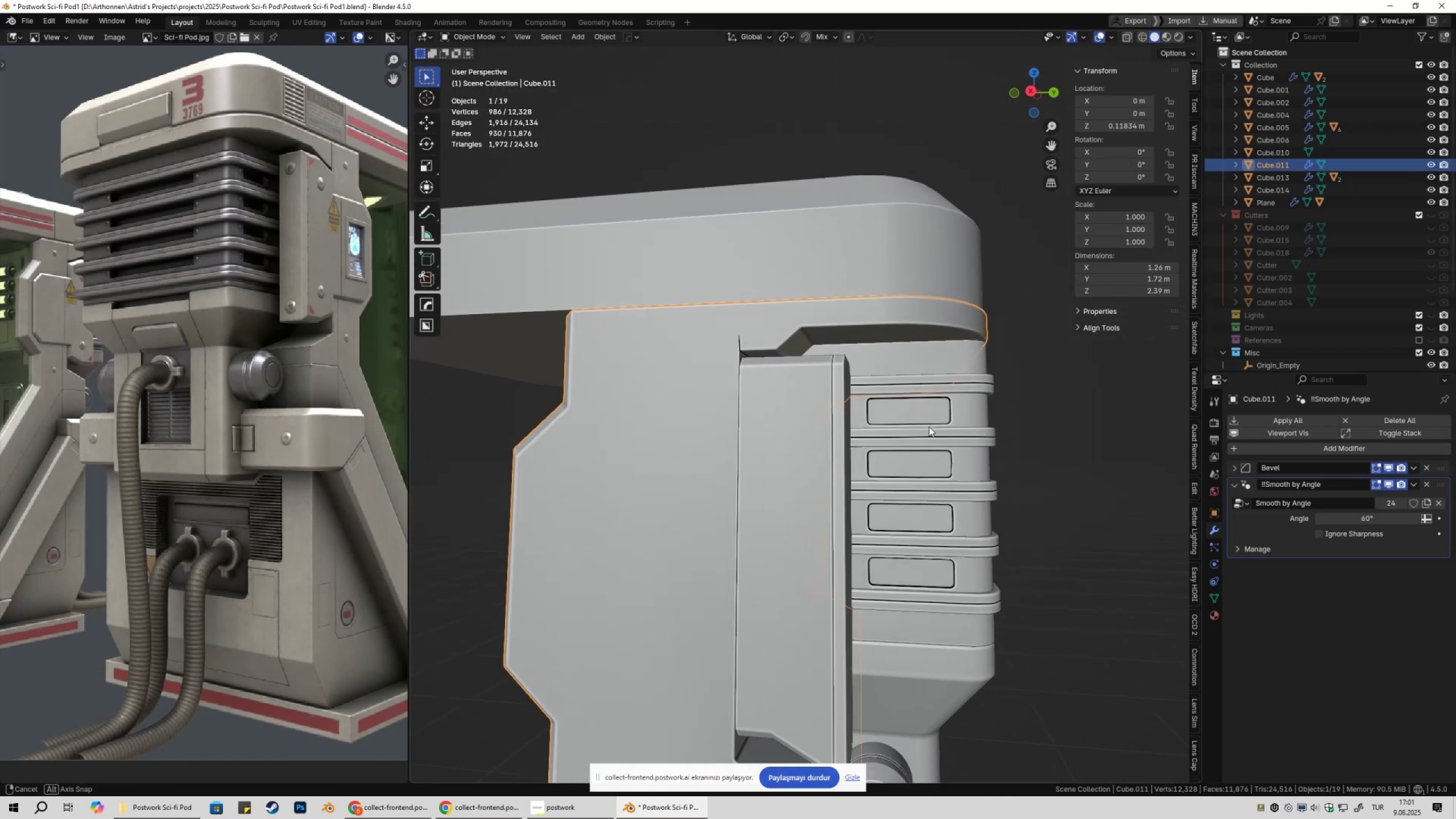 
scroll: coordinate [902, 411], scroll_direction: up, amount: 1.0
 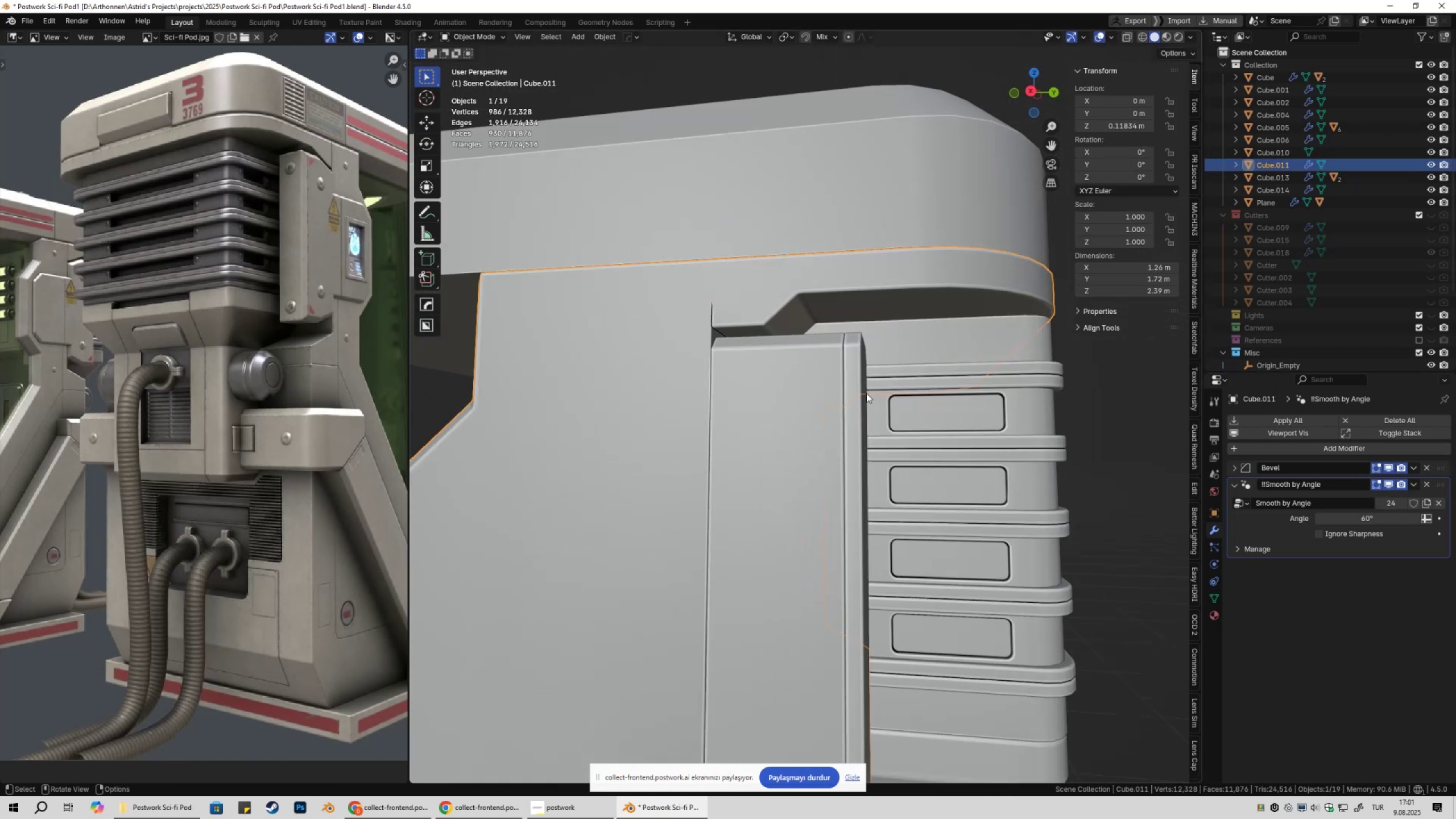 
key(Tab)
type(1am)
 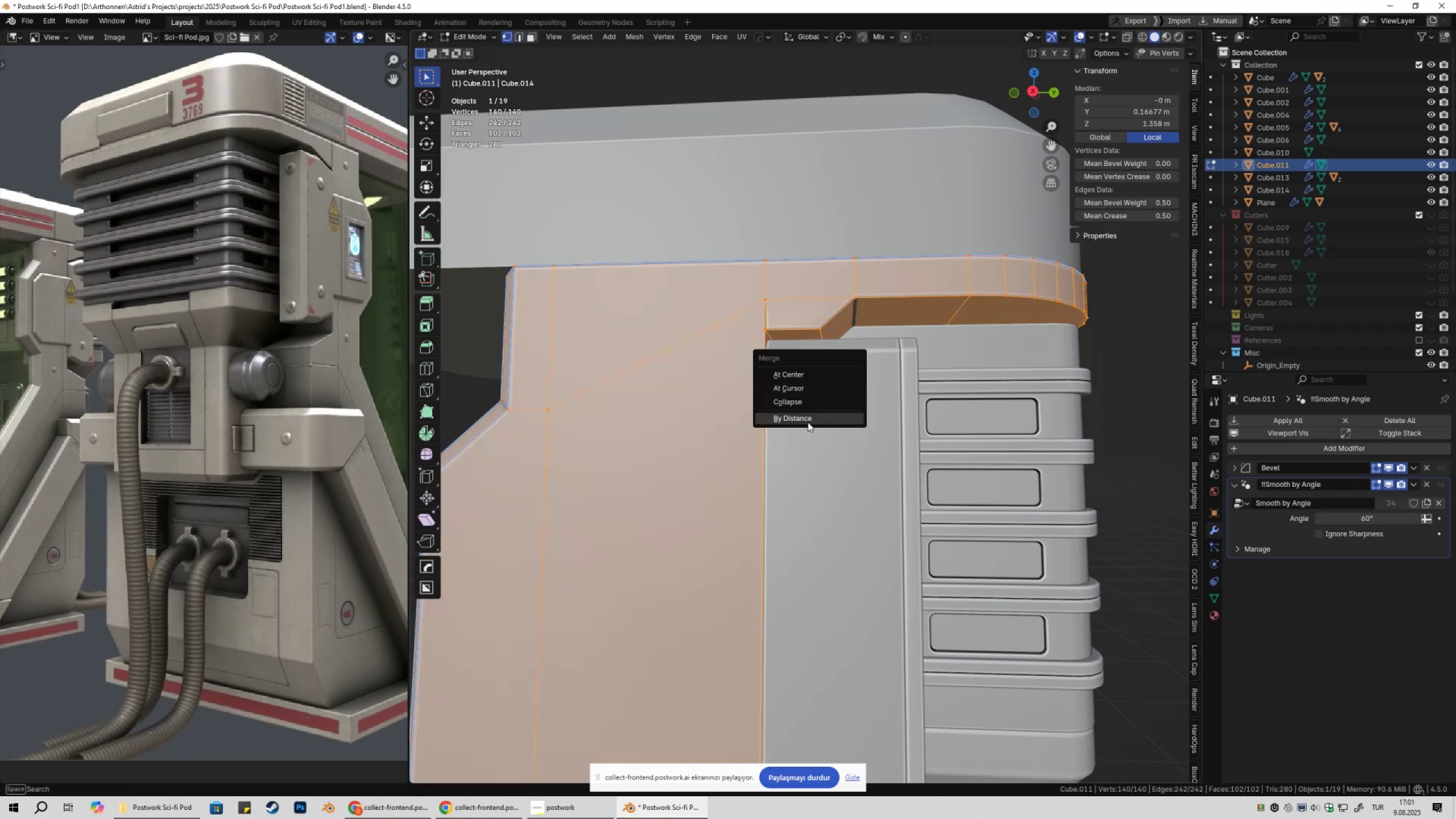 
left_click([808, 422])
 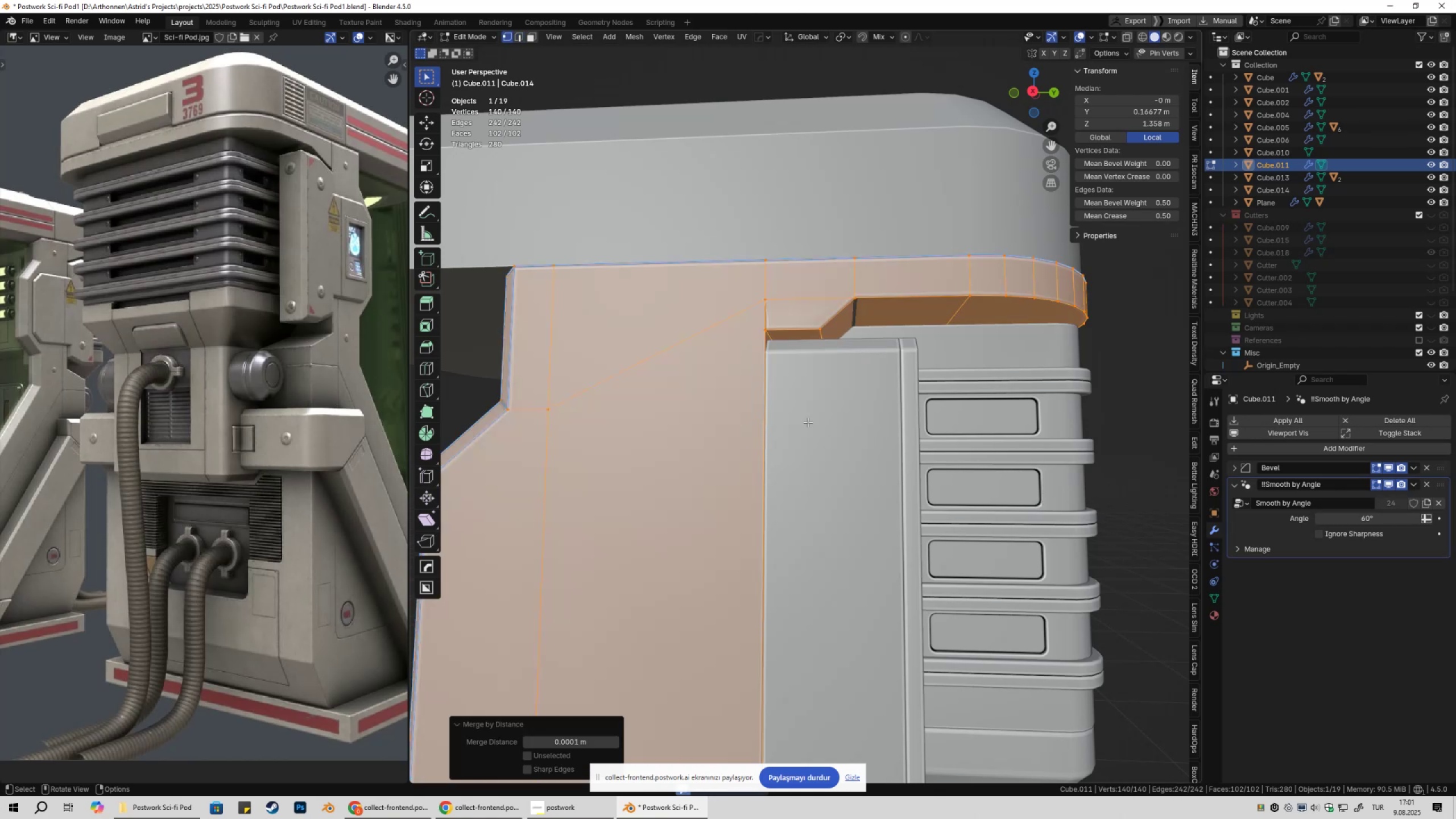 
key(Tab)
 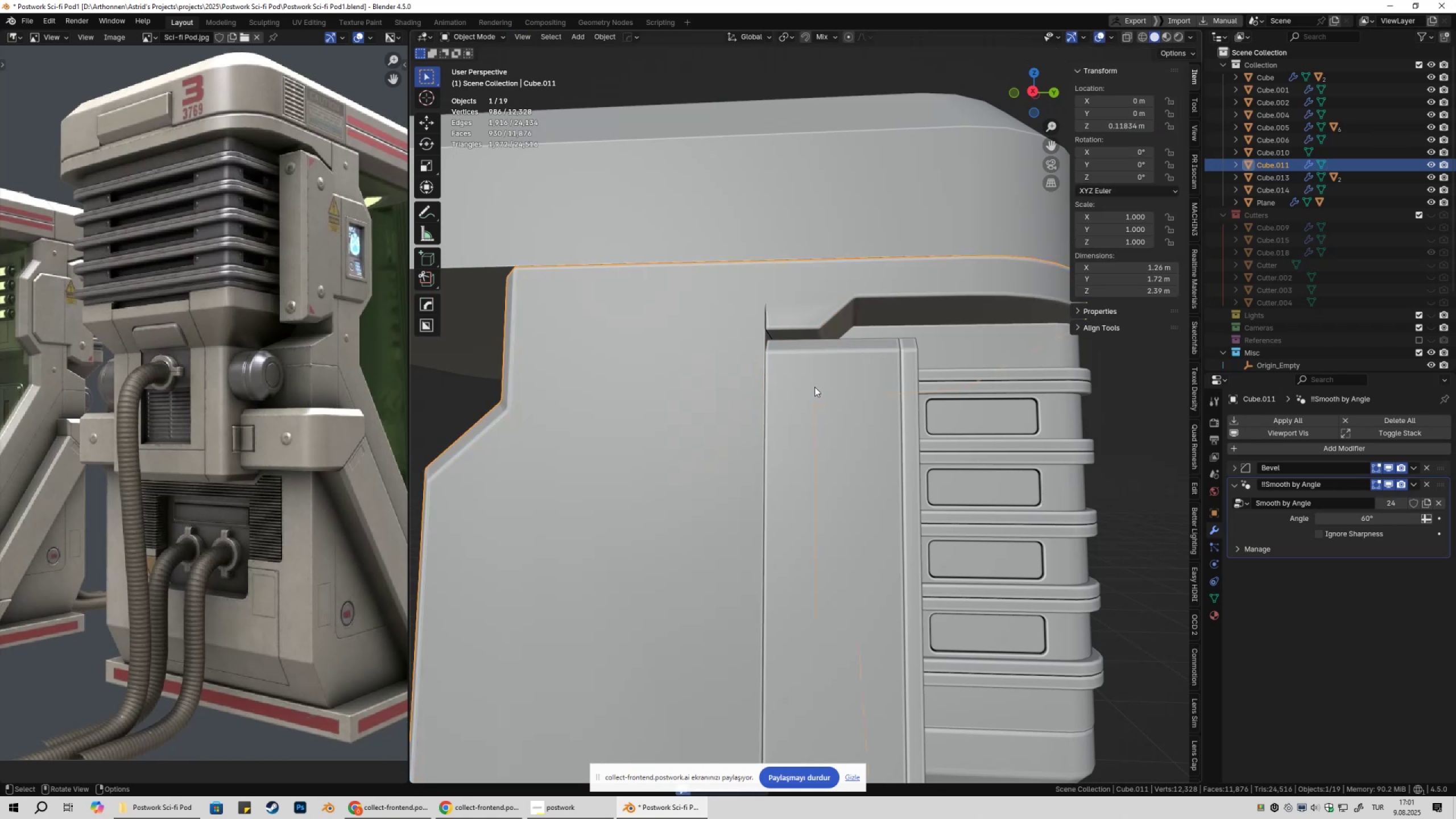 
hold_key(key=ShiftLeft, duration=0.4)
 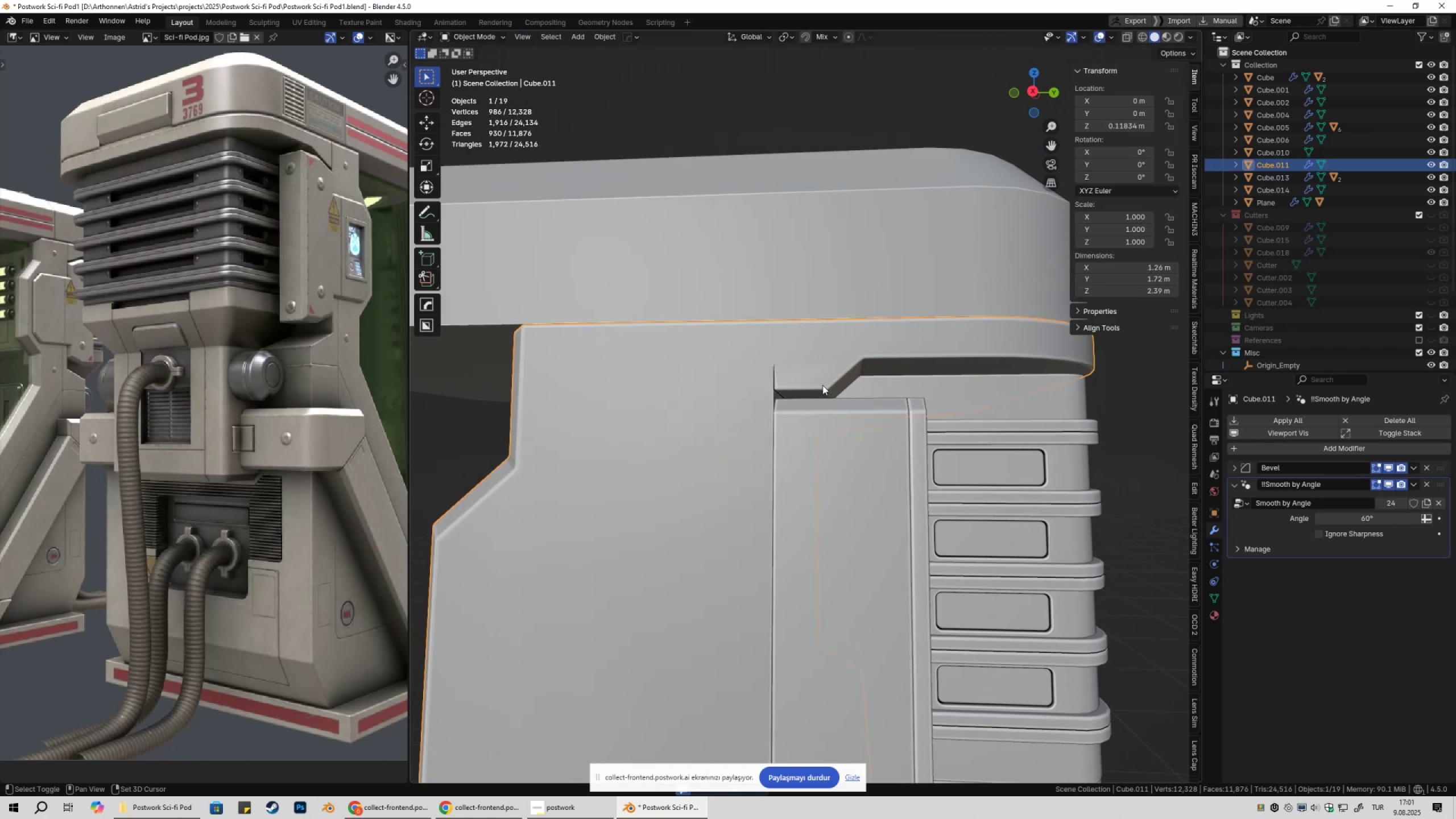 
scroll: coordinate [822, 385], scroll_direction: up, amount: 1.0
 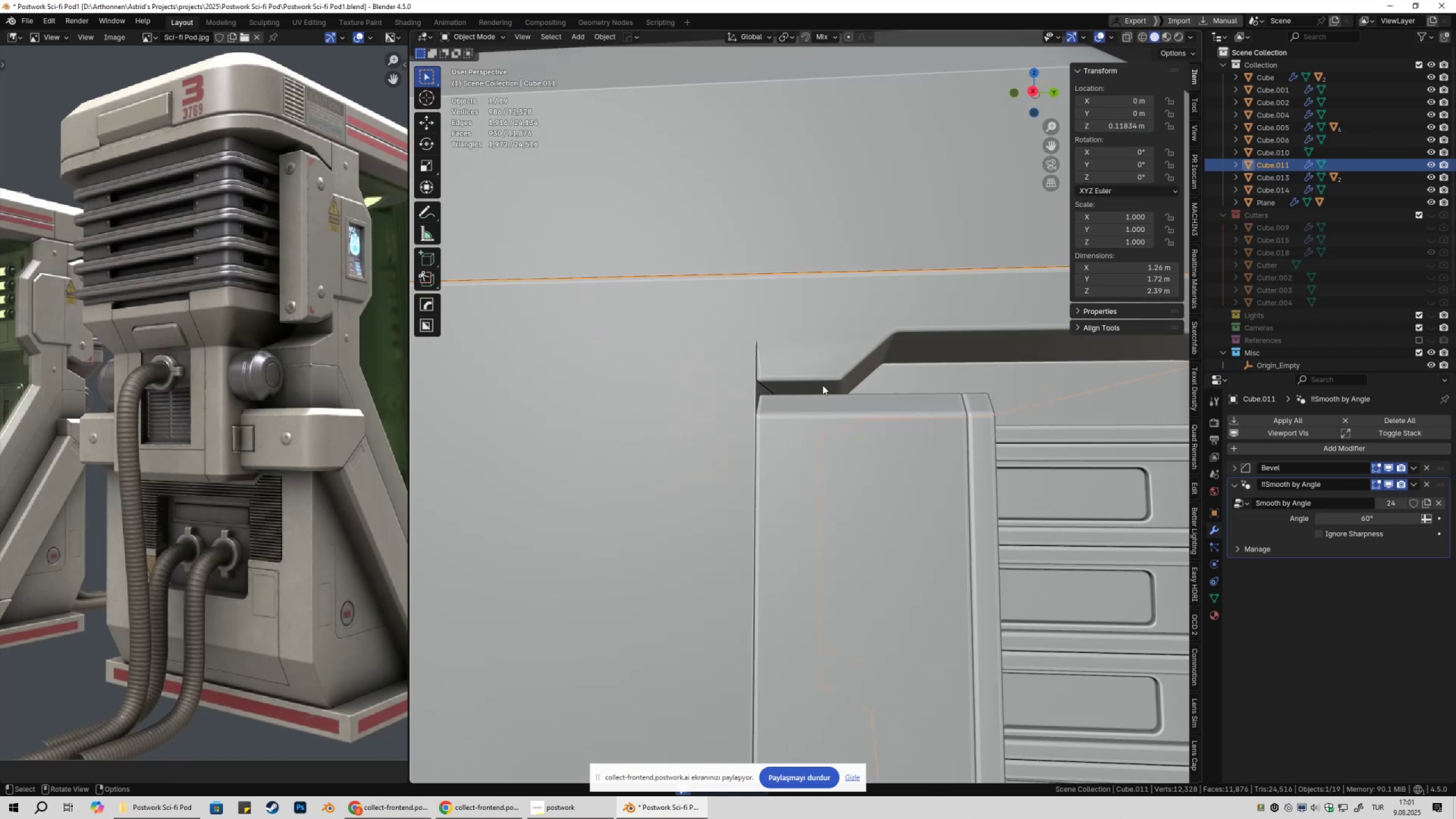 
key(Tab)
 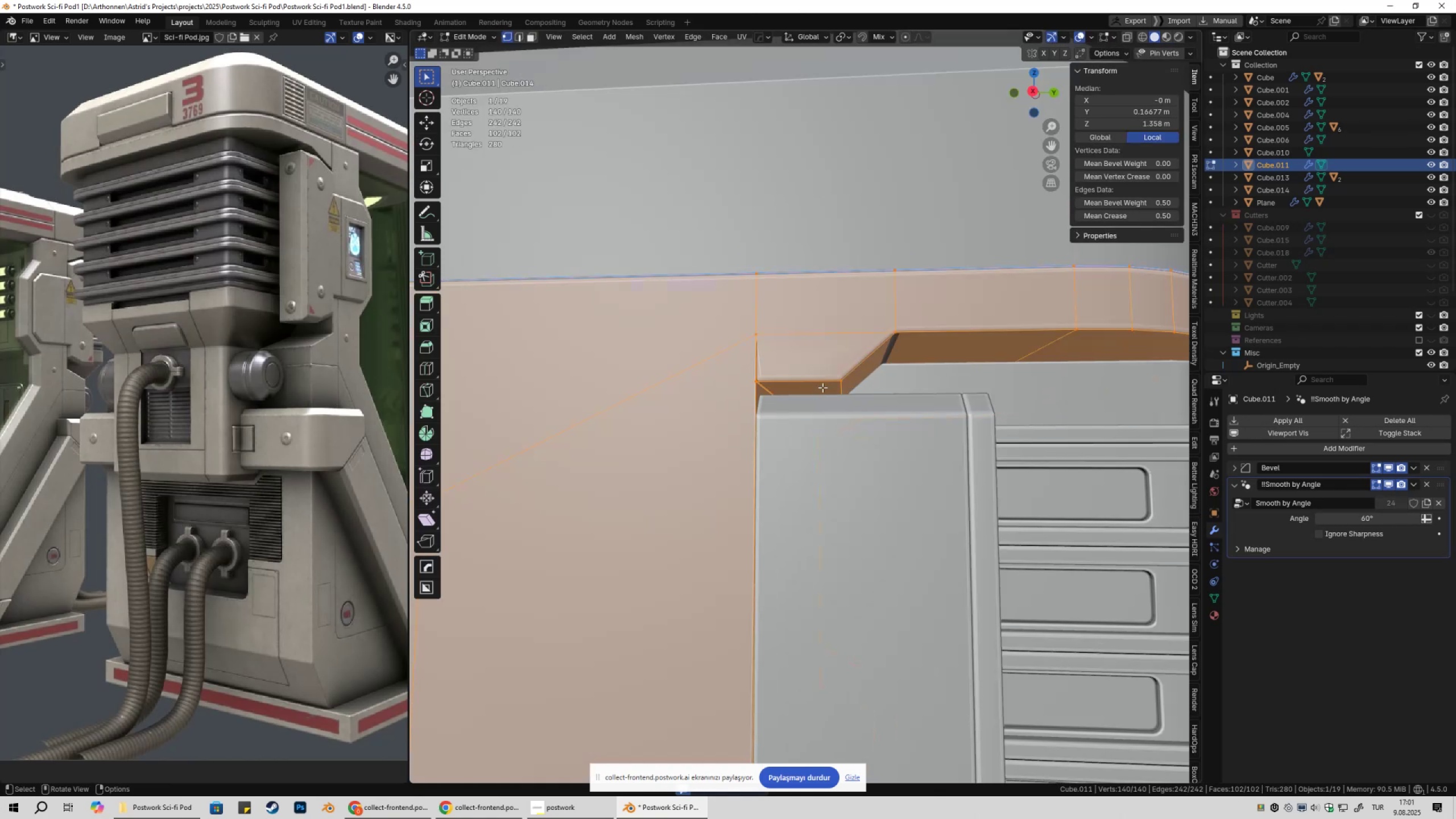 
key(3)
 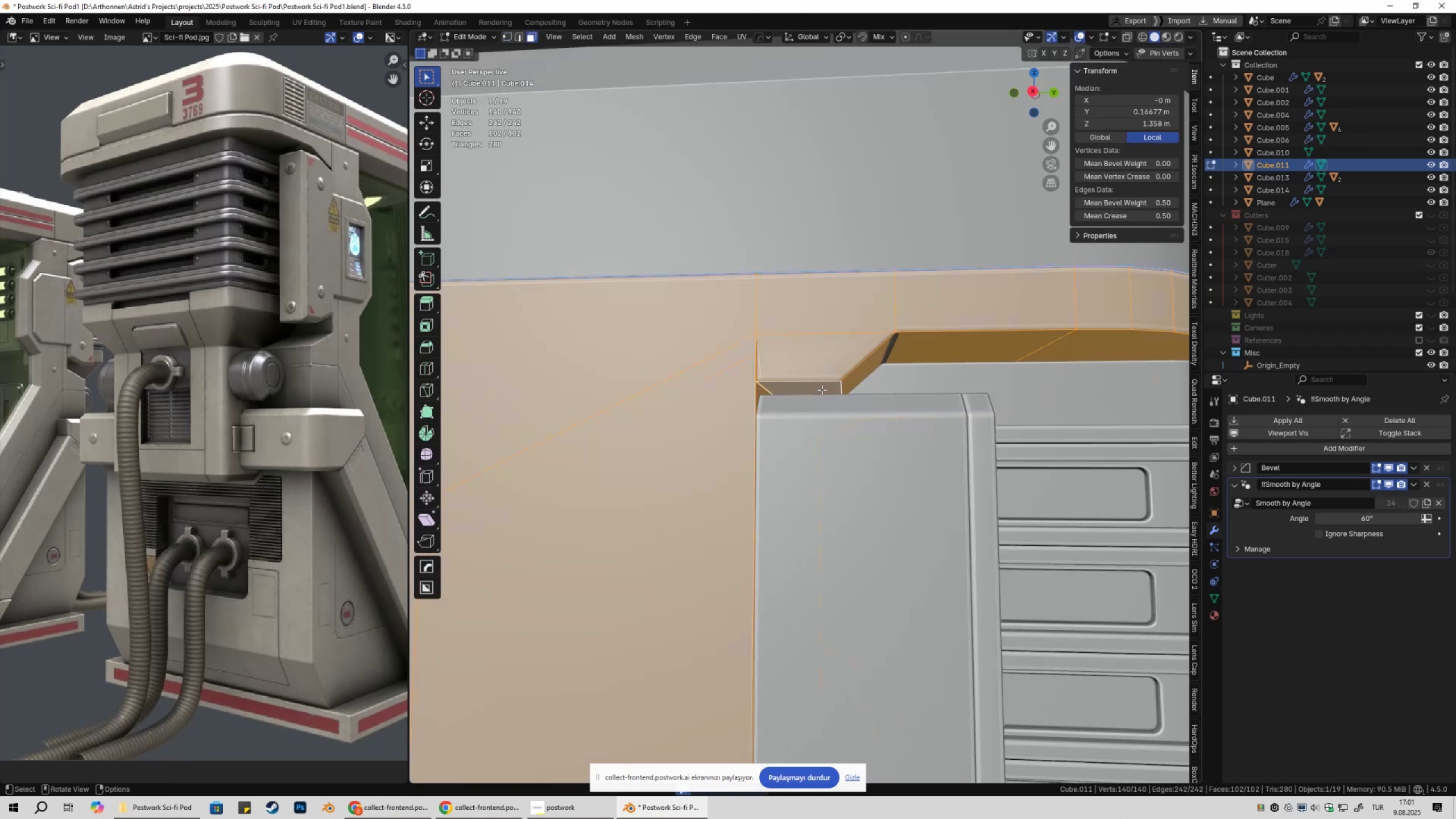 
left_click([822, 390])
 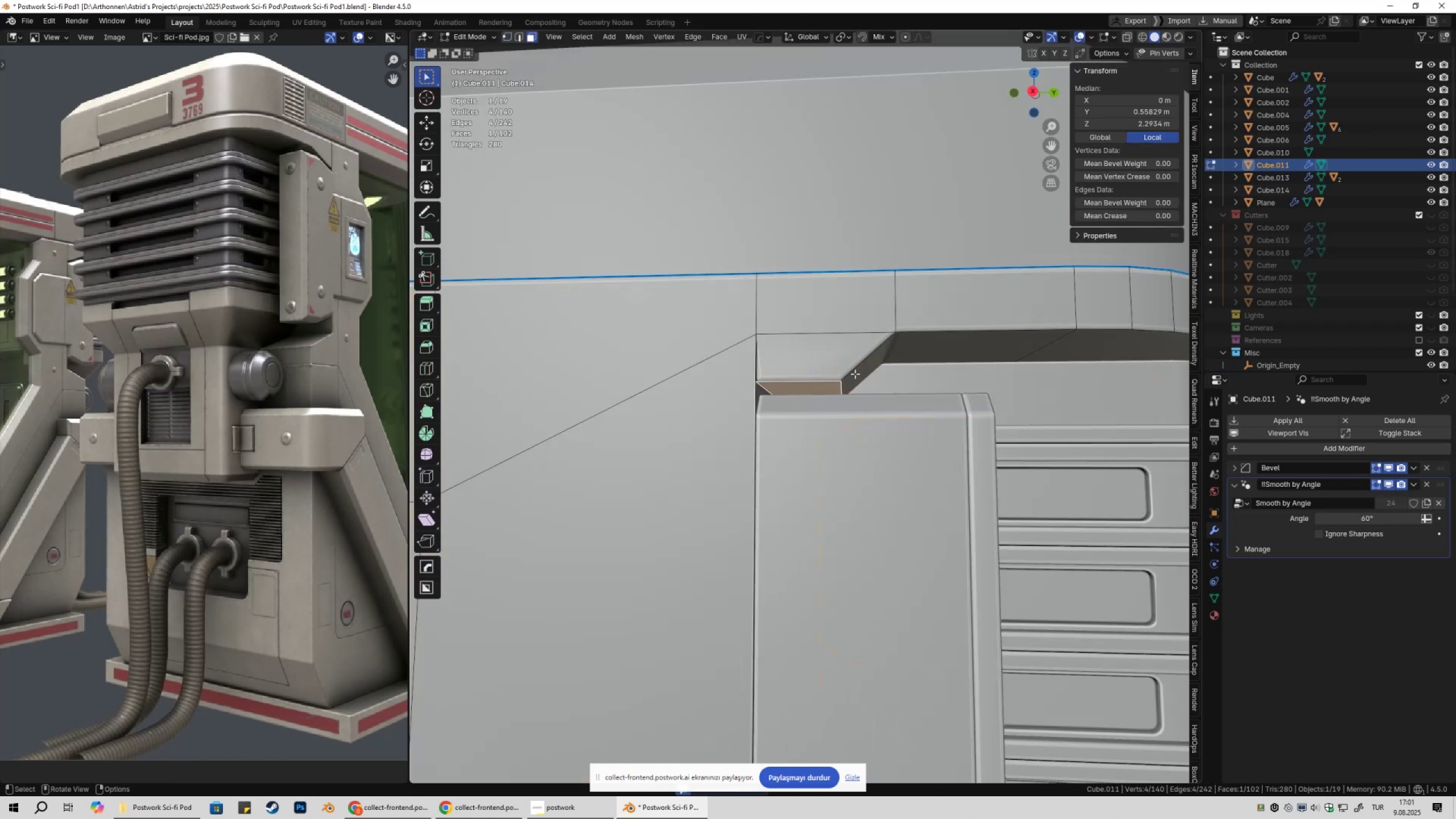 
hold_key(key=ShiftLeft, duration=0.34)
double_click([859, 373])
 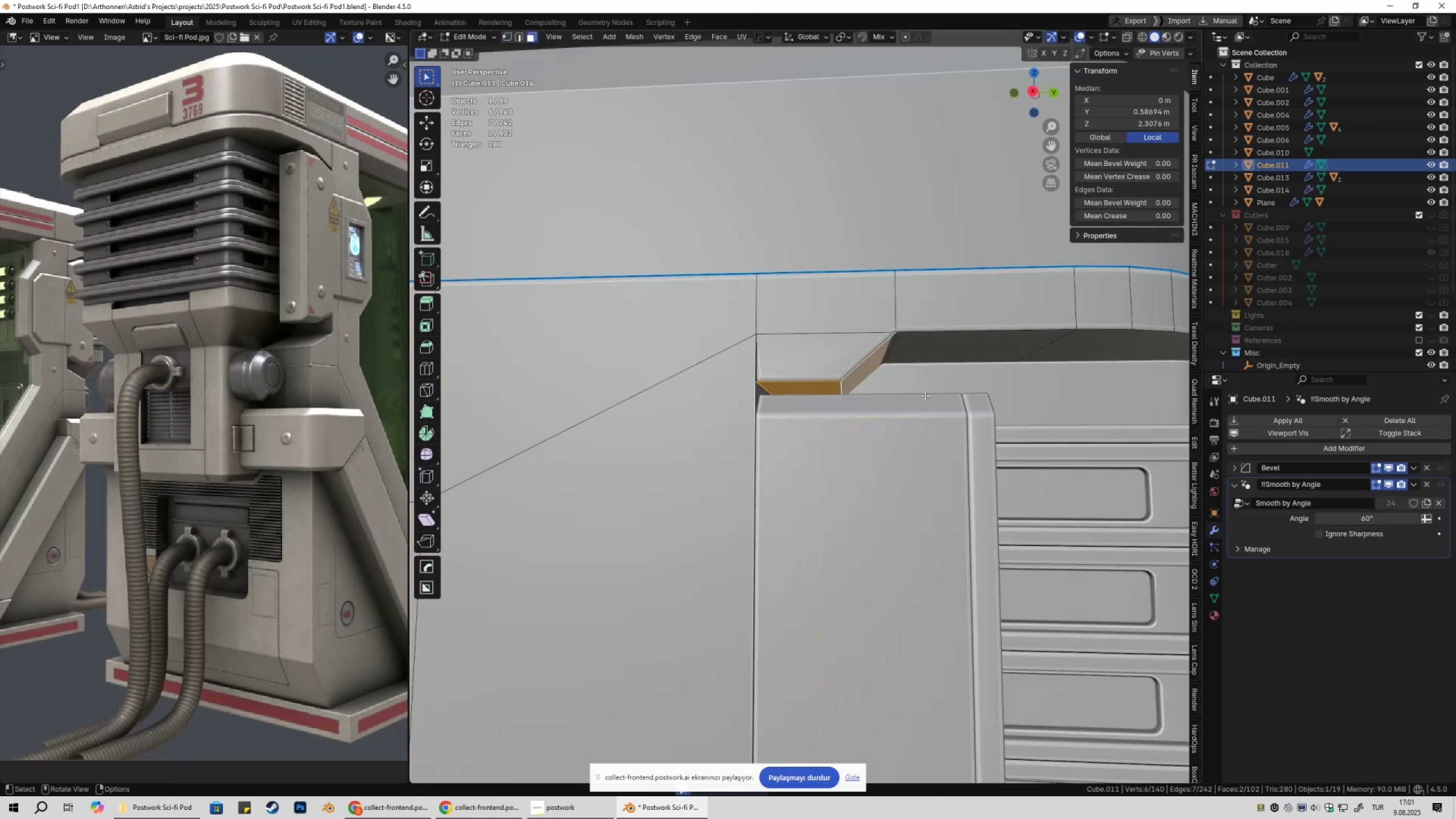 
key(X)
 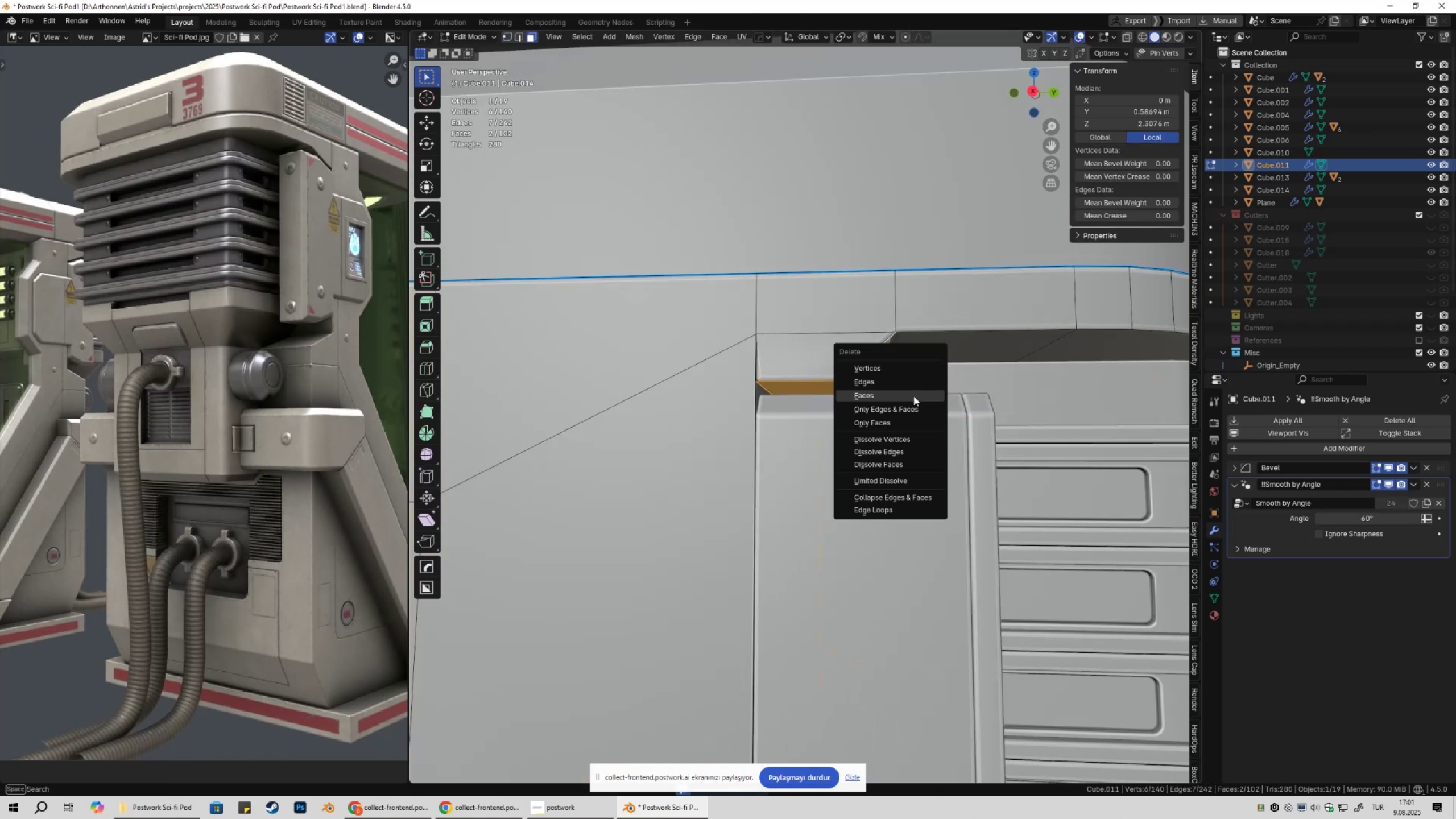 
left_click([913, 396])
 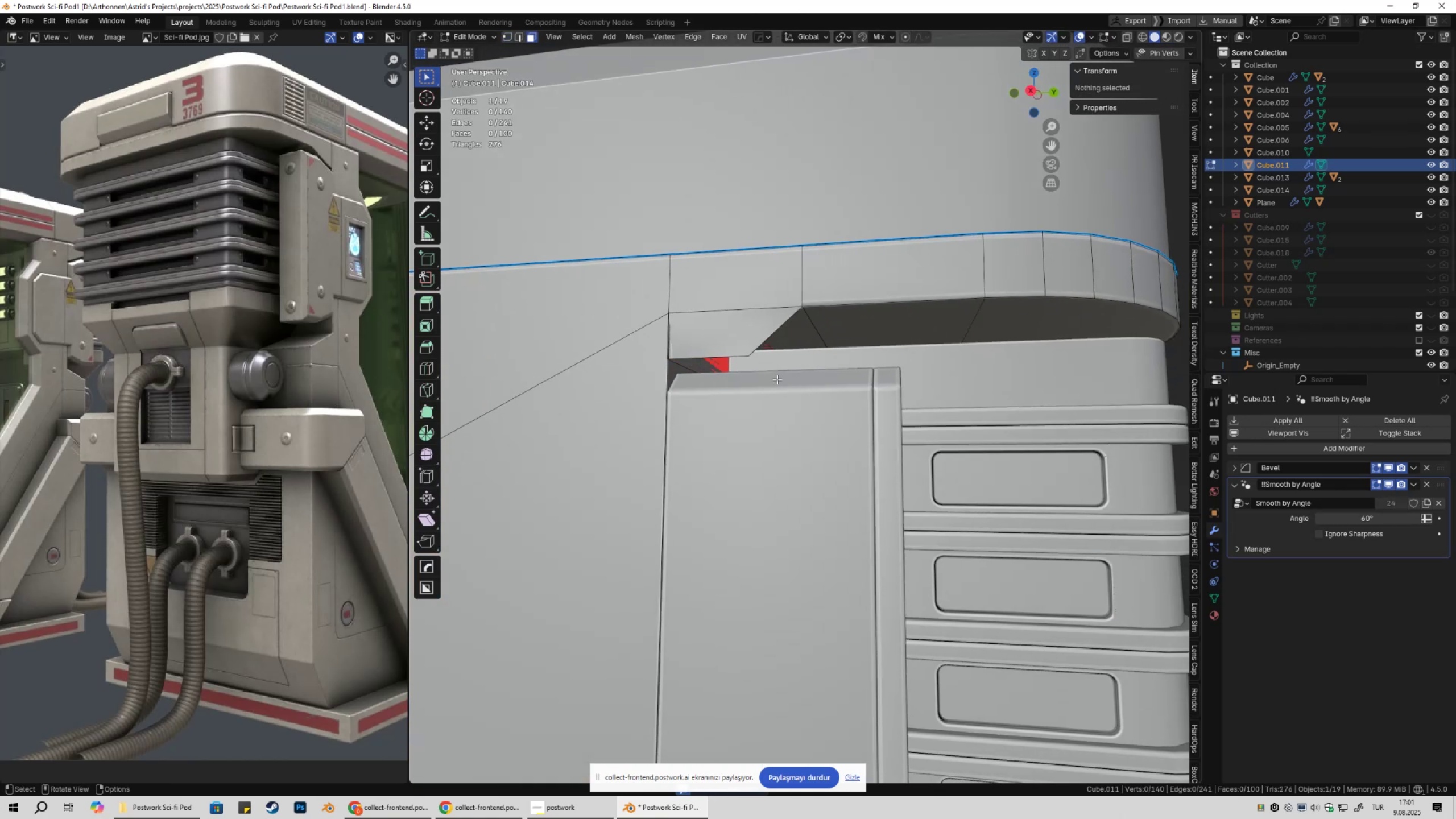 
left_click([731, 346])
 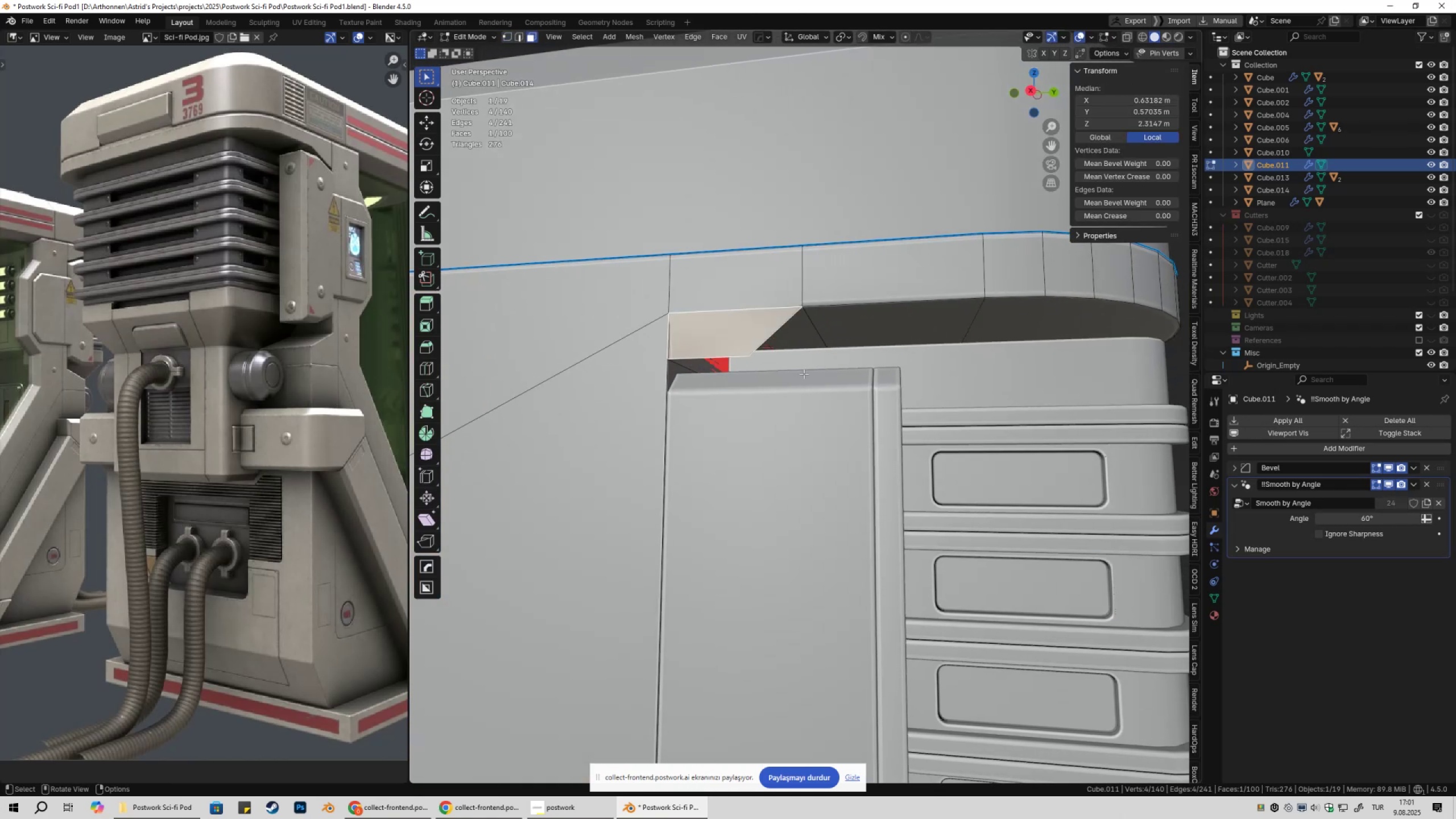 
key(X)
 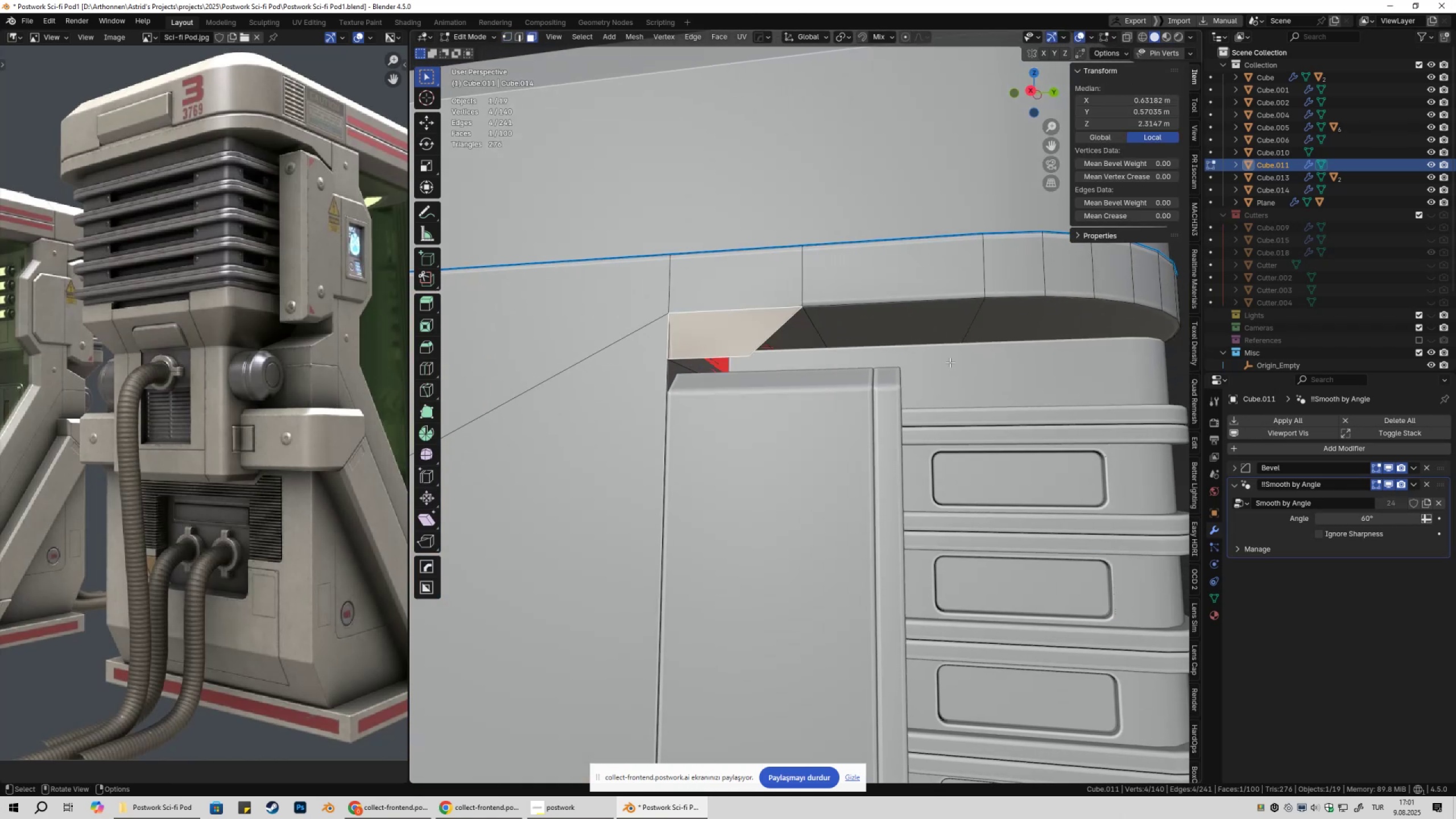 
key(Tab)
 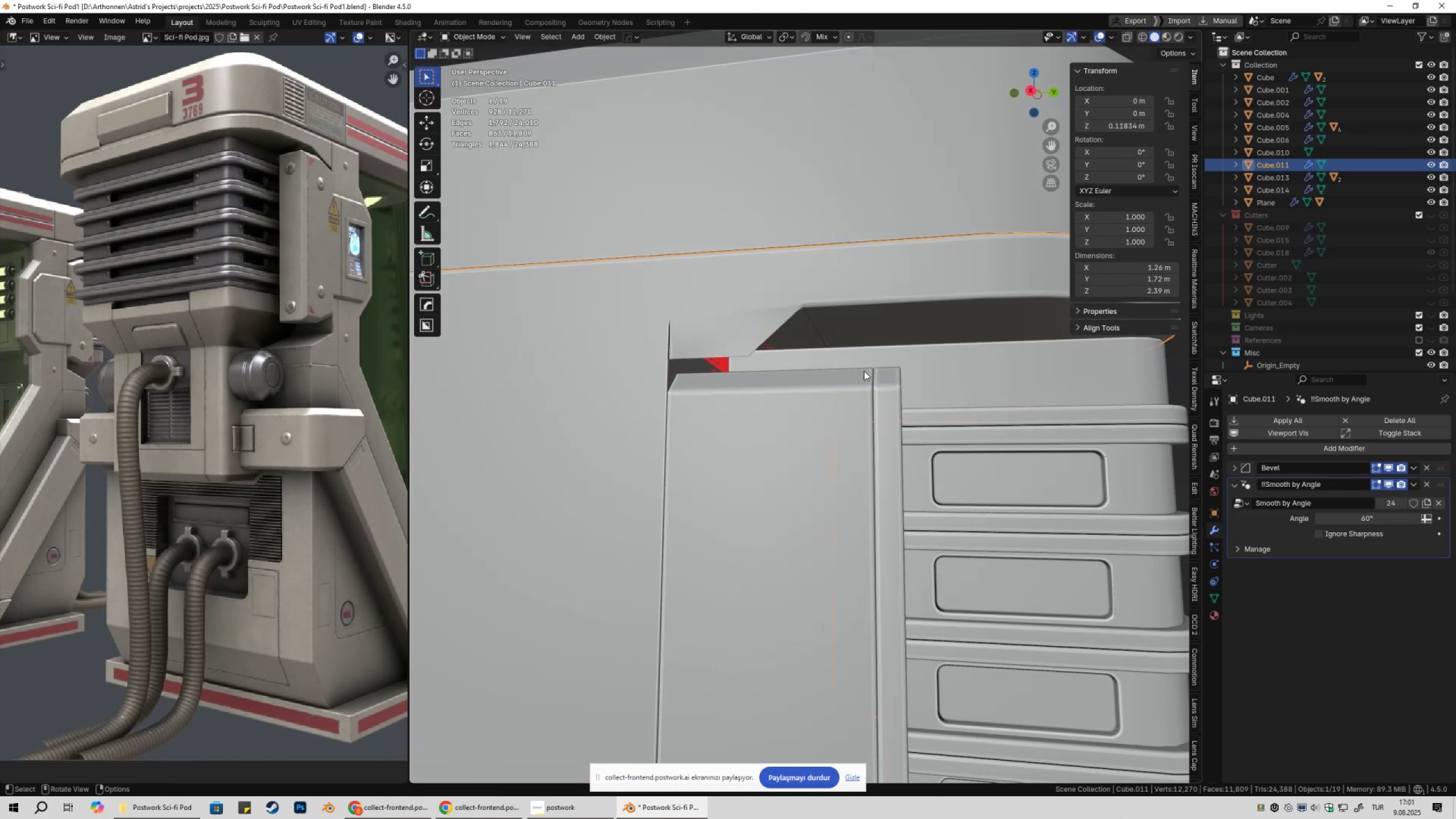 
key(Control+Z)
 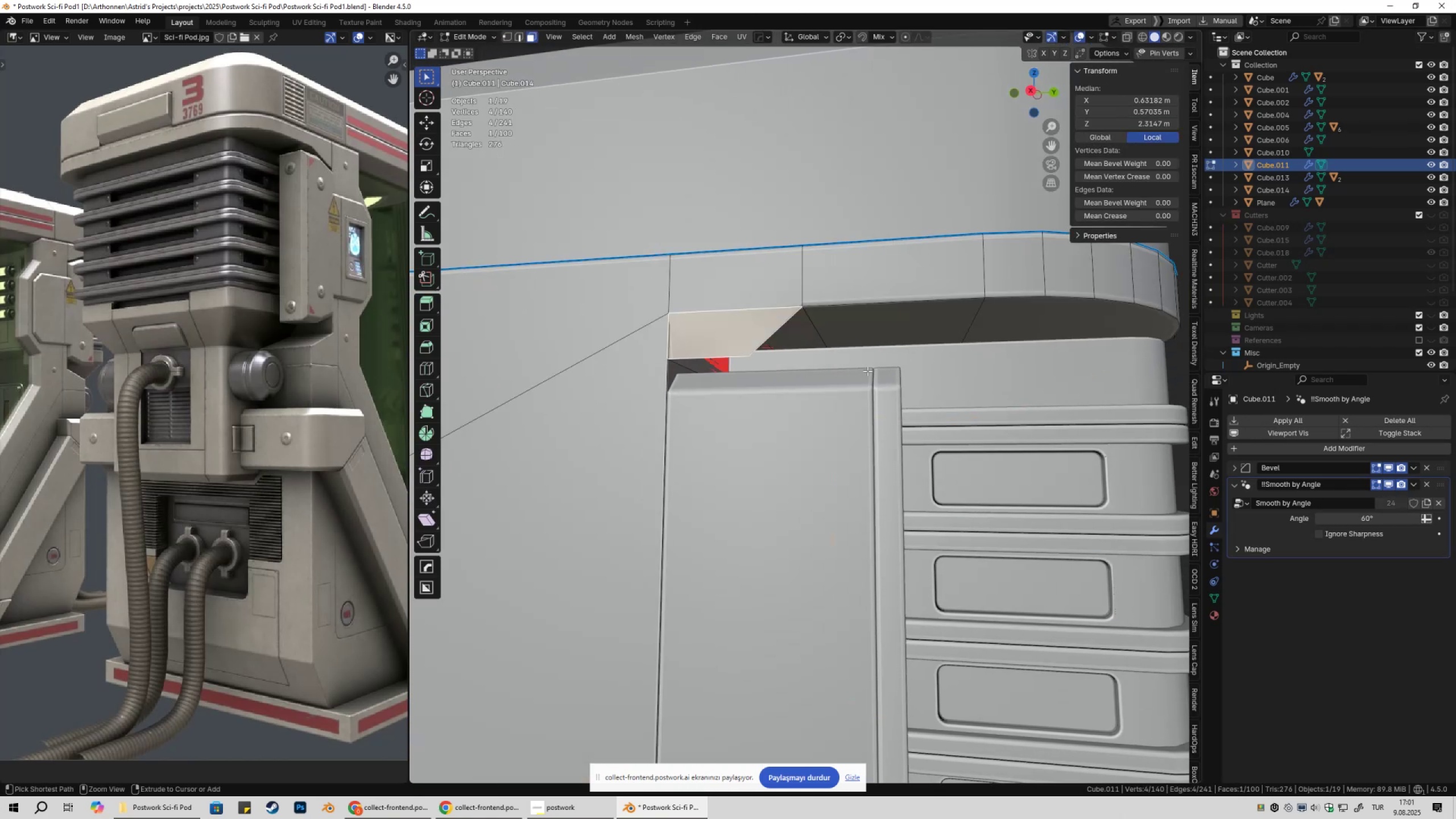 
key(Control+Z)
 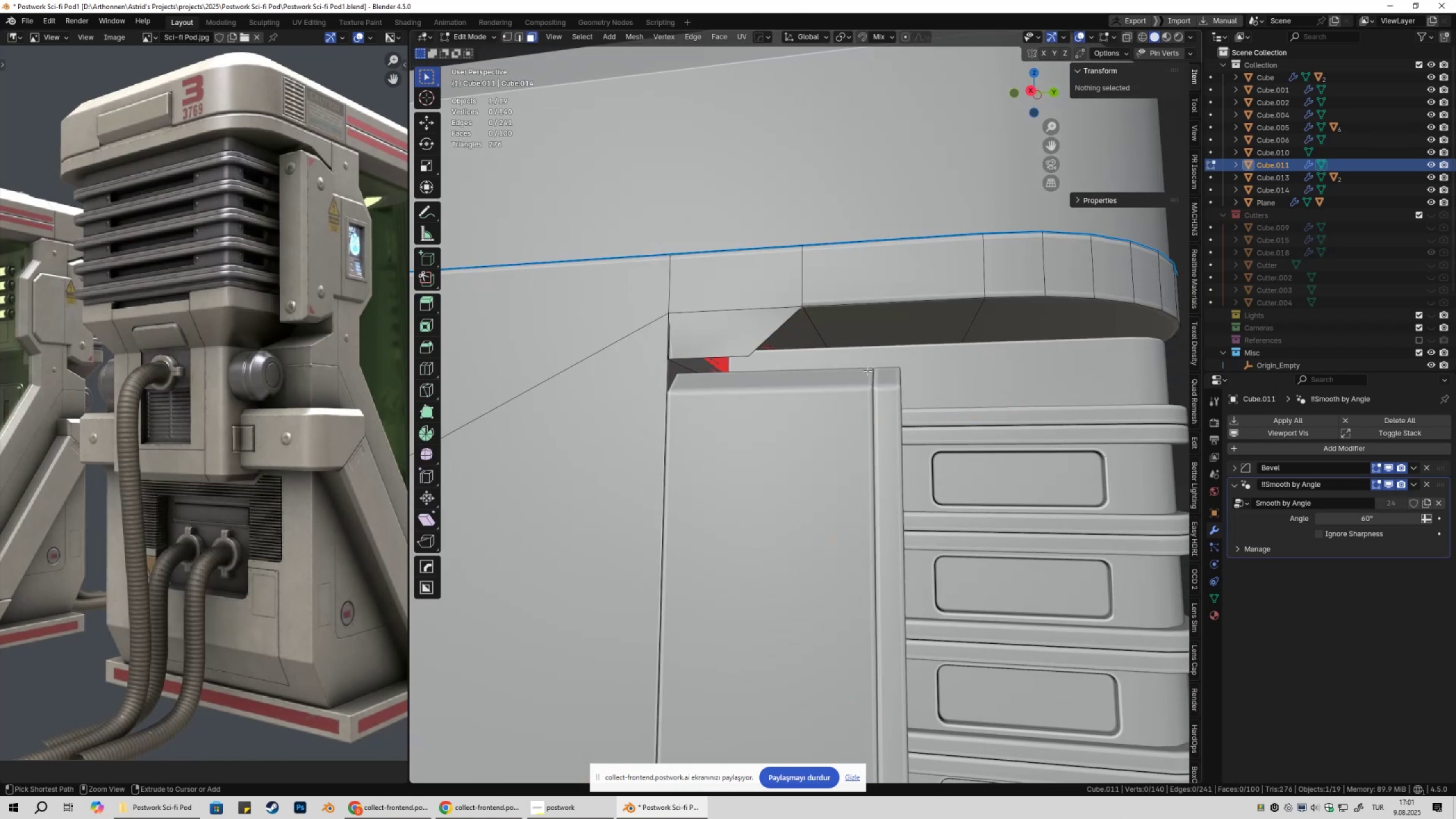 
key(Control+Z)
 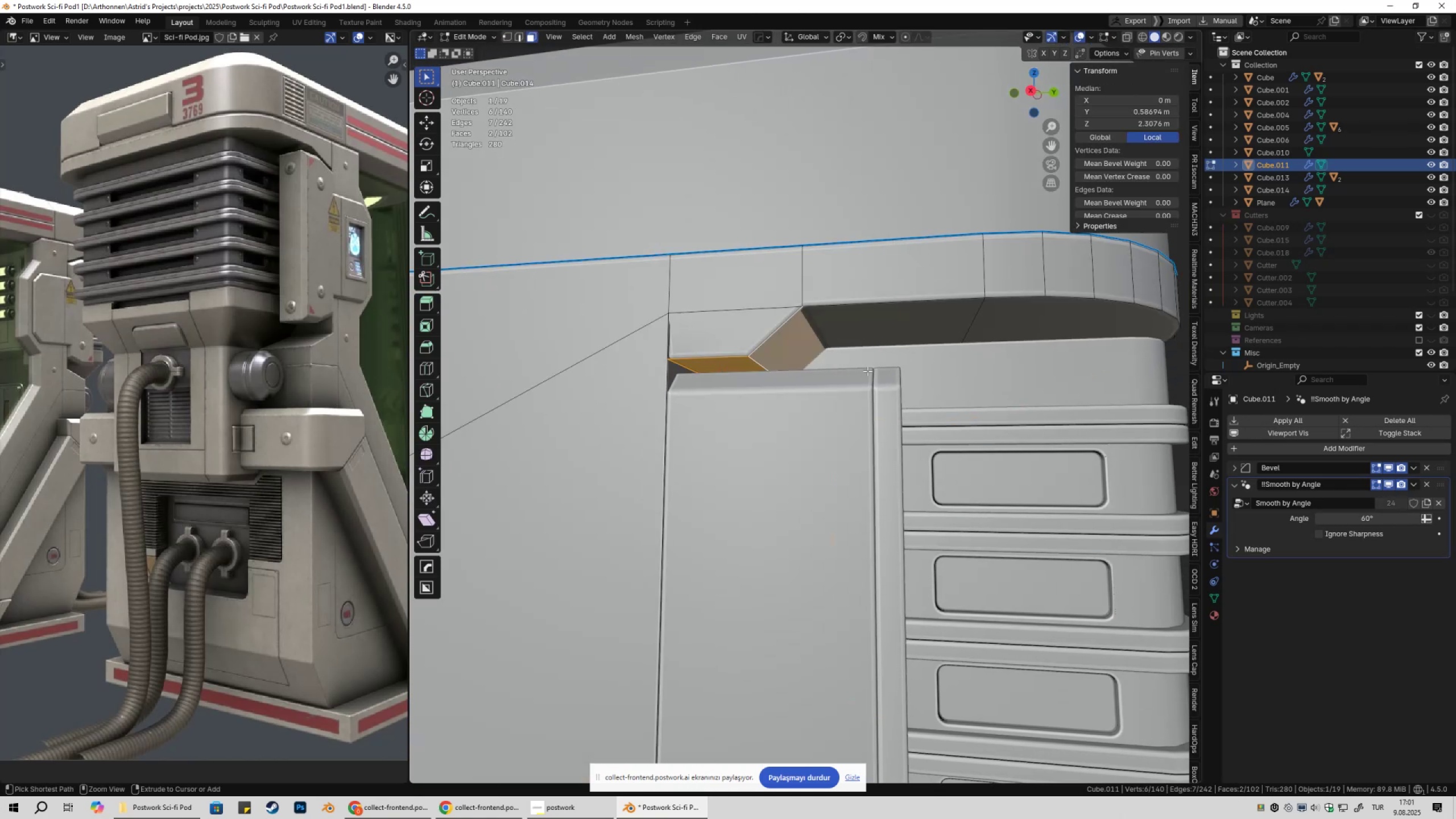 
key(Control+Z)
 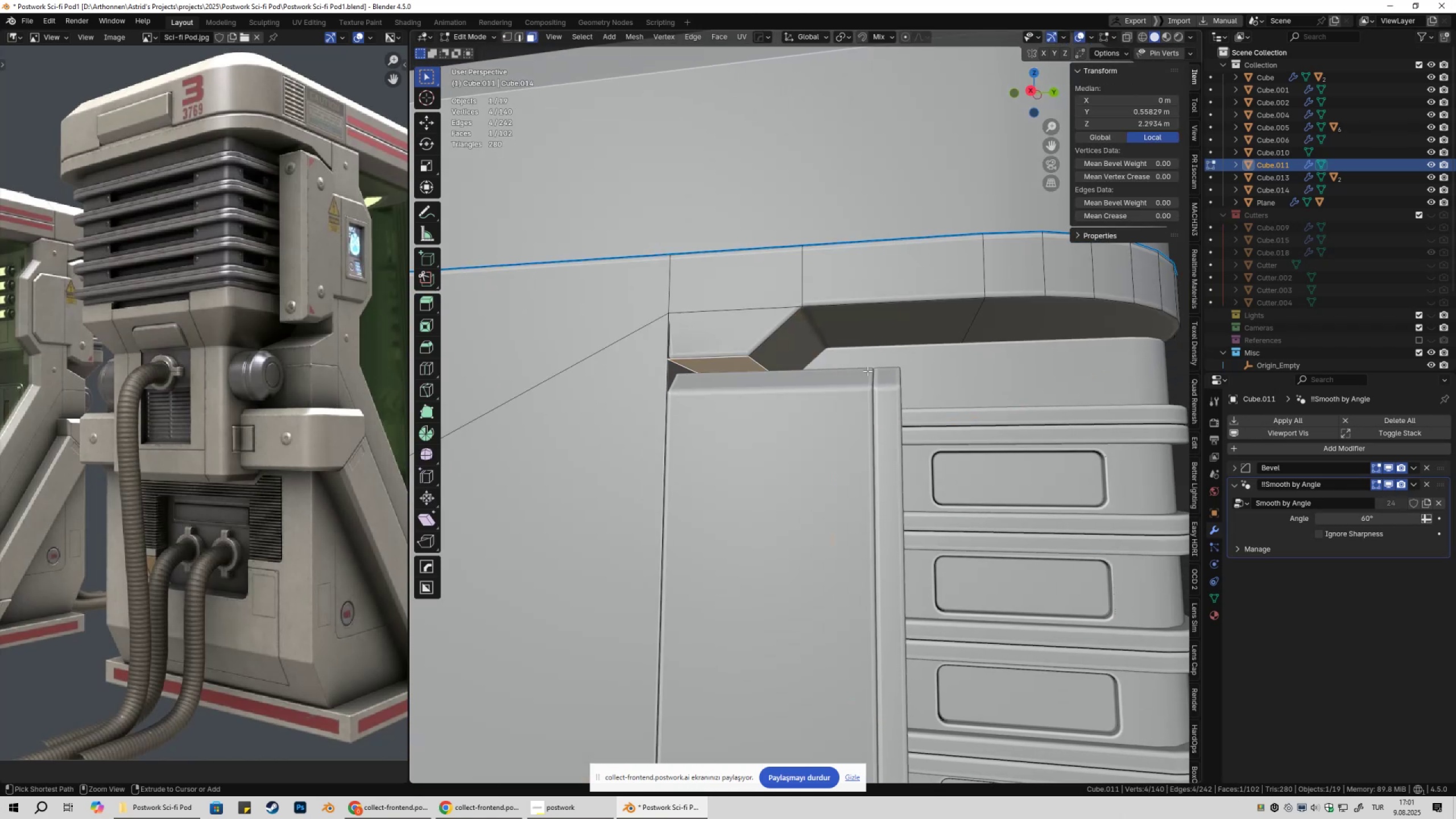 
key(Control+Z)
 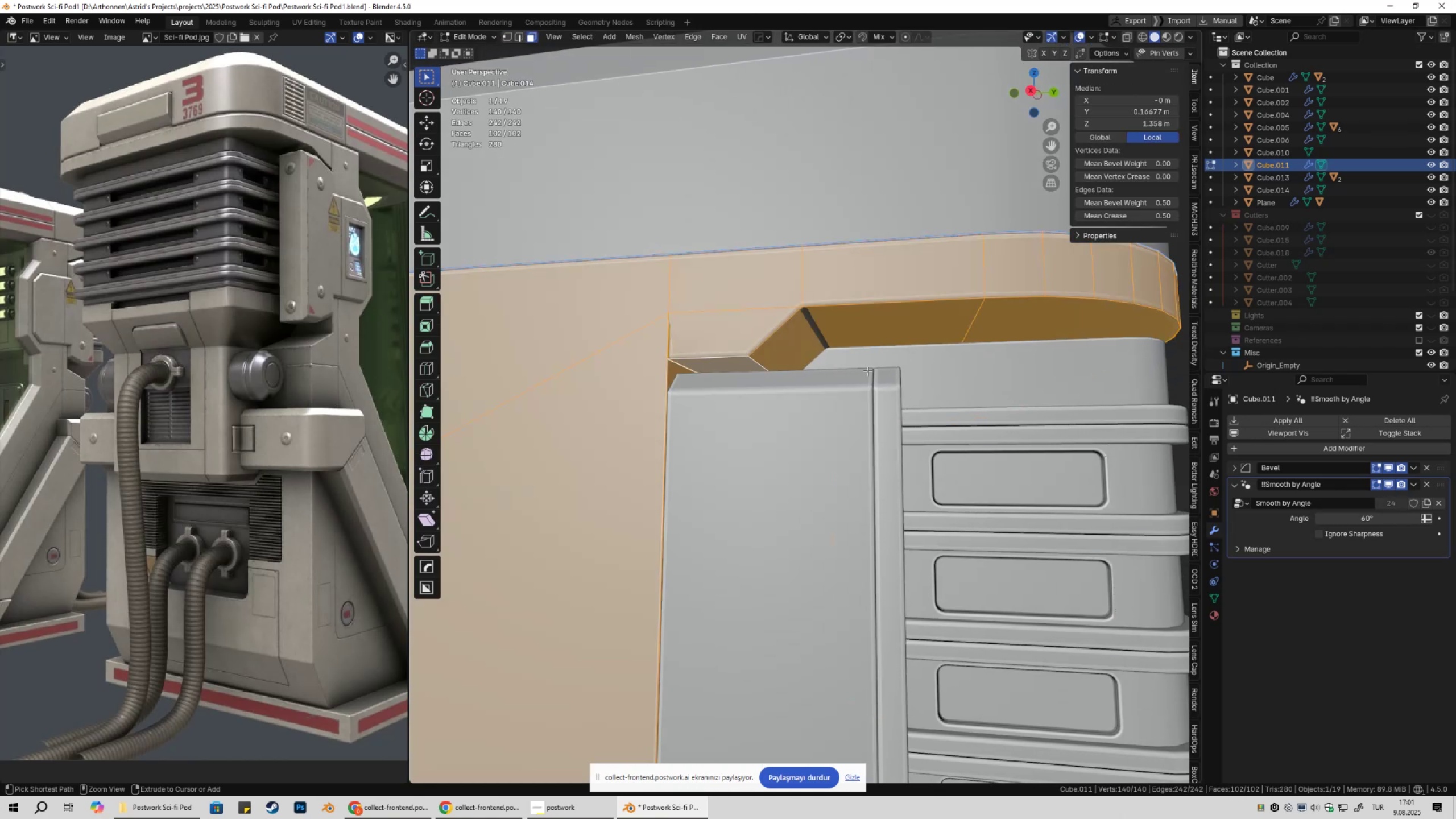 
key(Control+Z)
 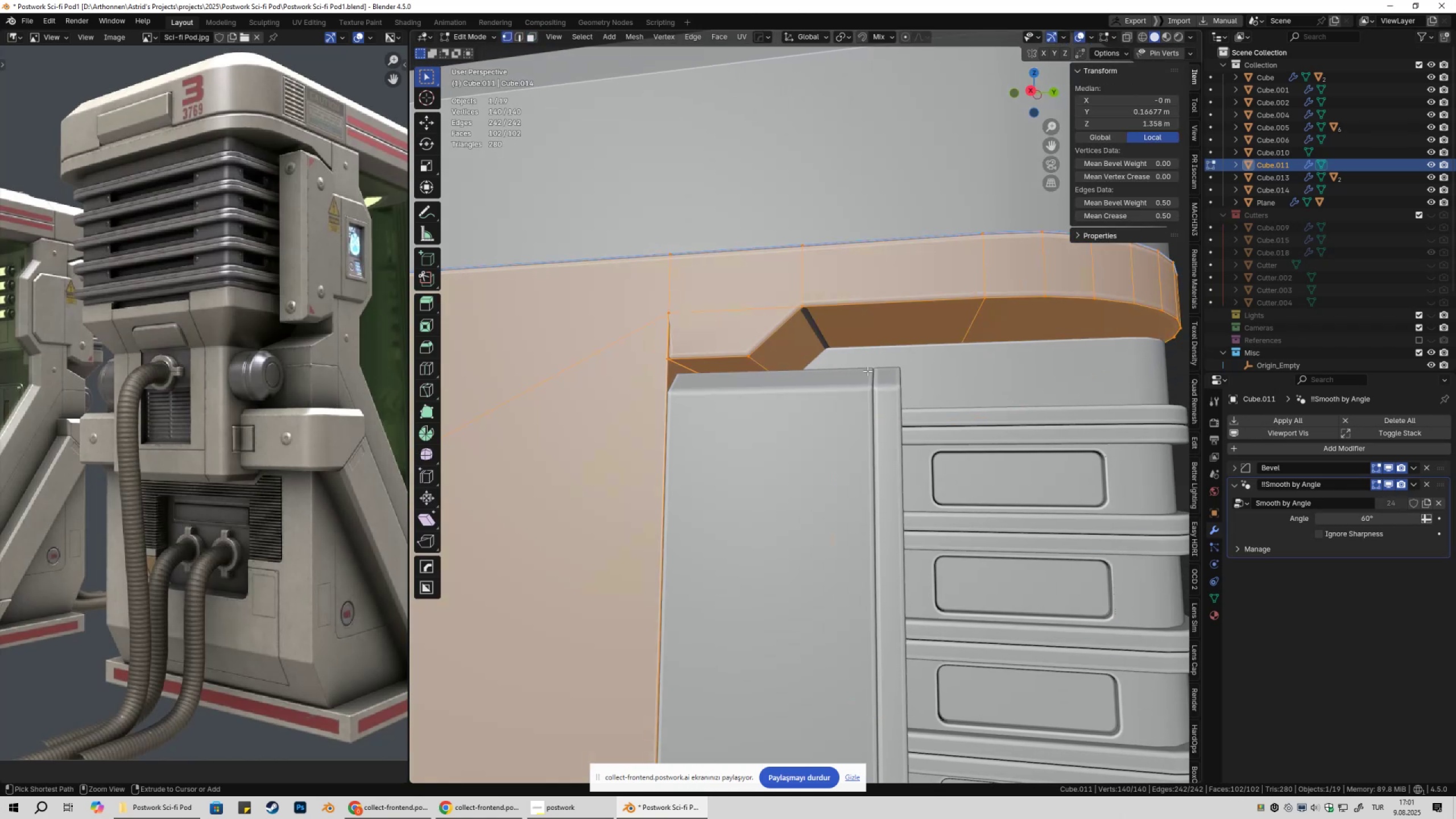 
key(Control+Z)
 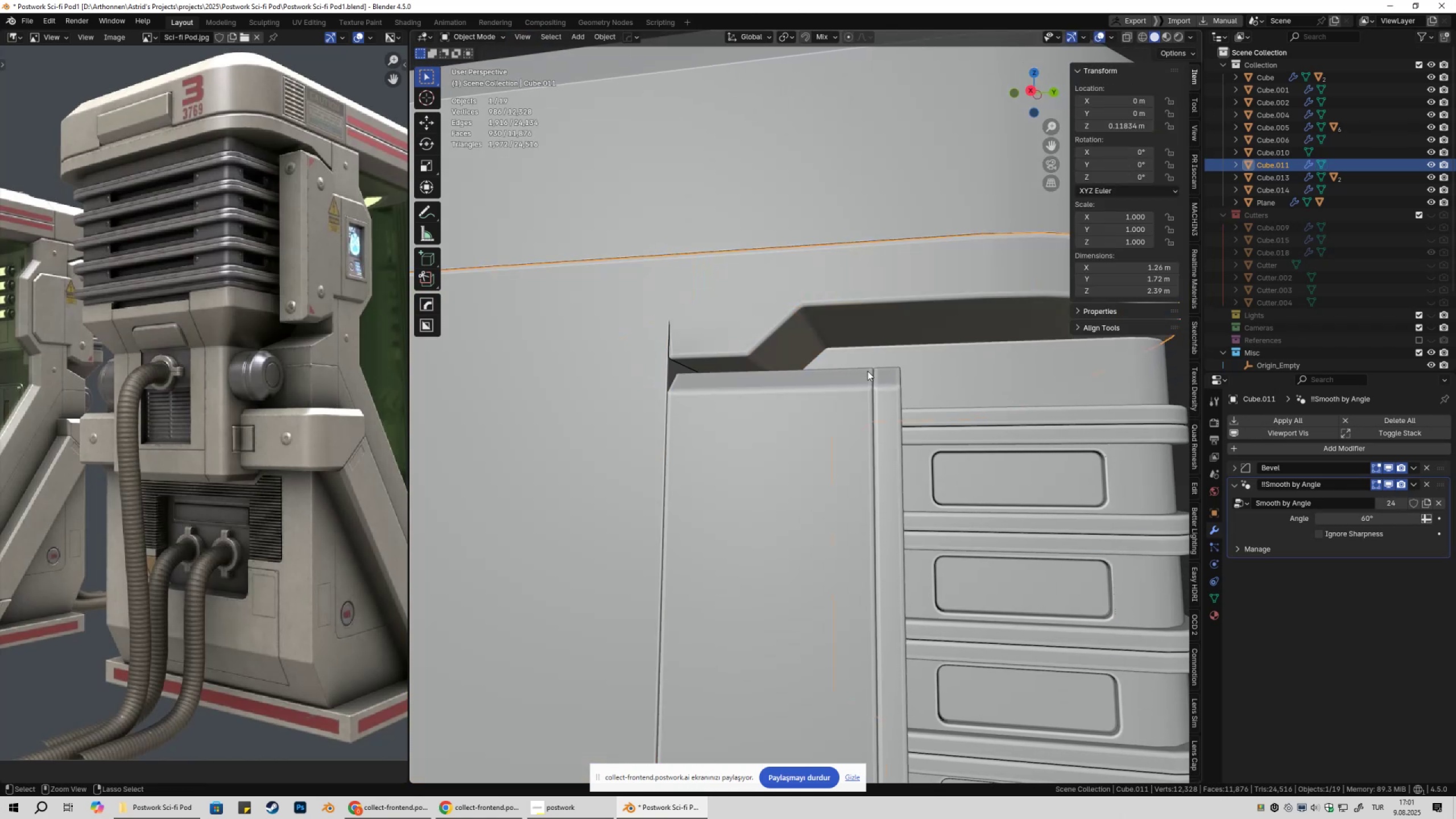 
key(Control+Z)
 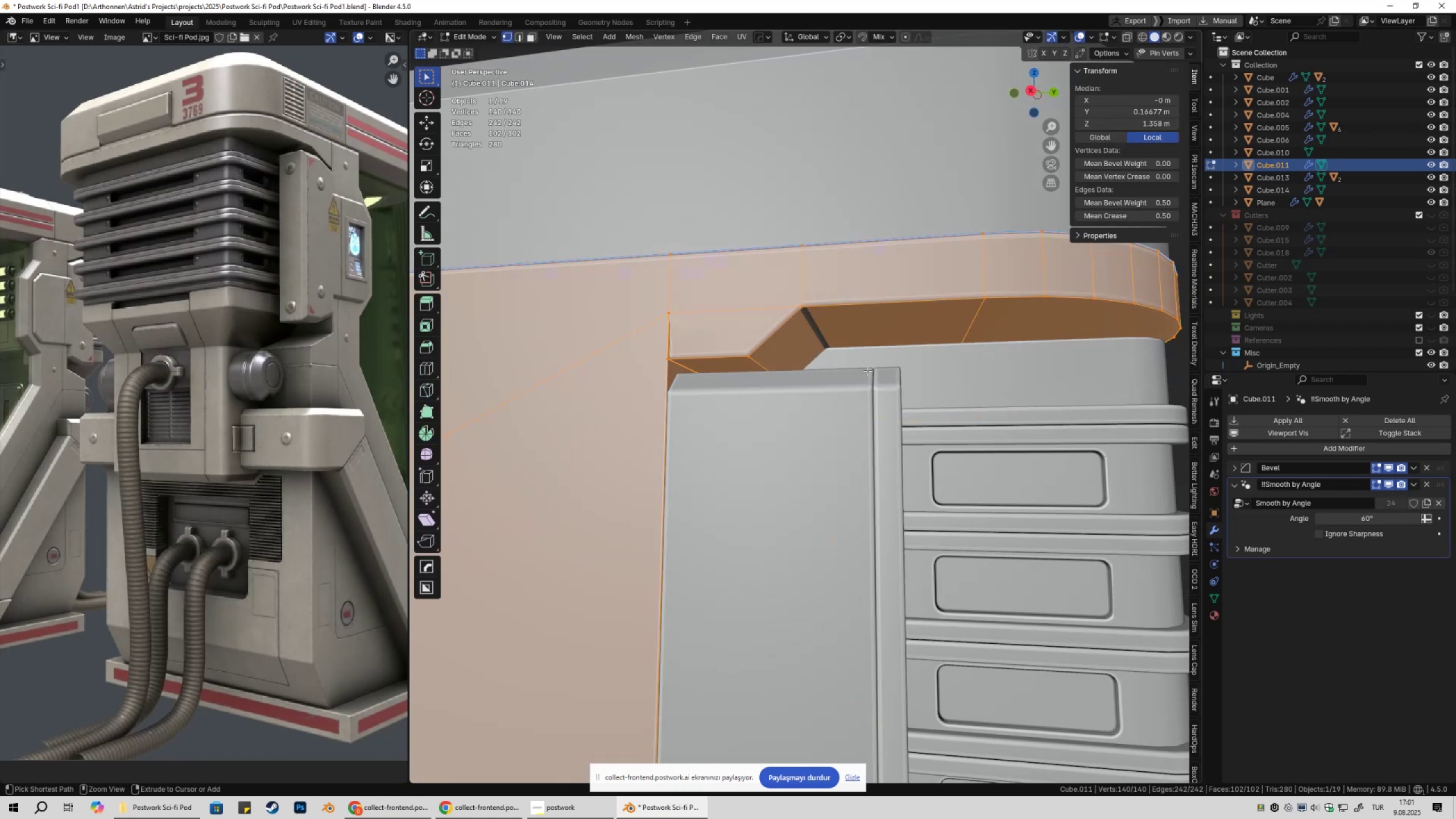 
key(Control+Z)
 